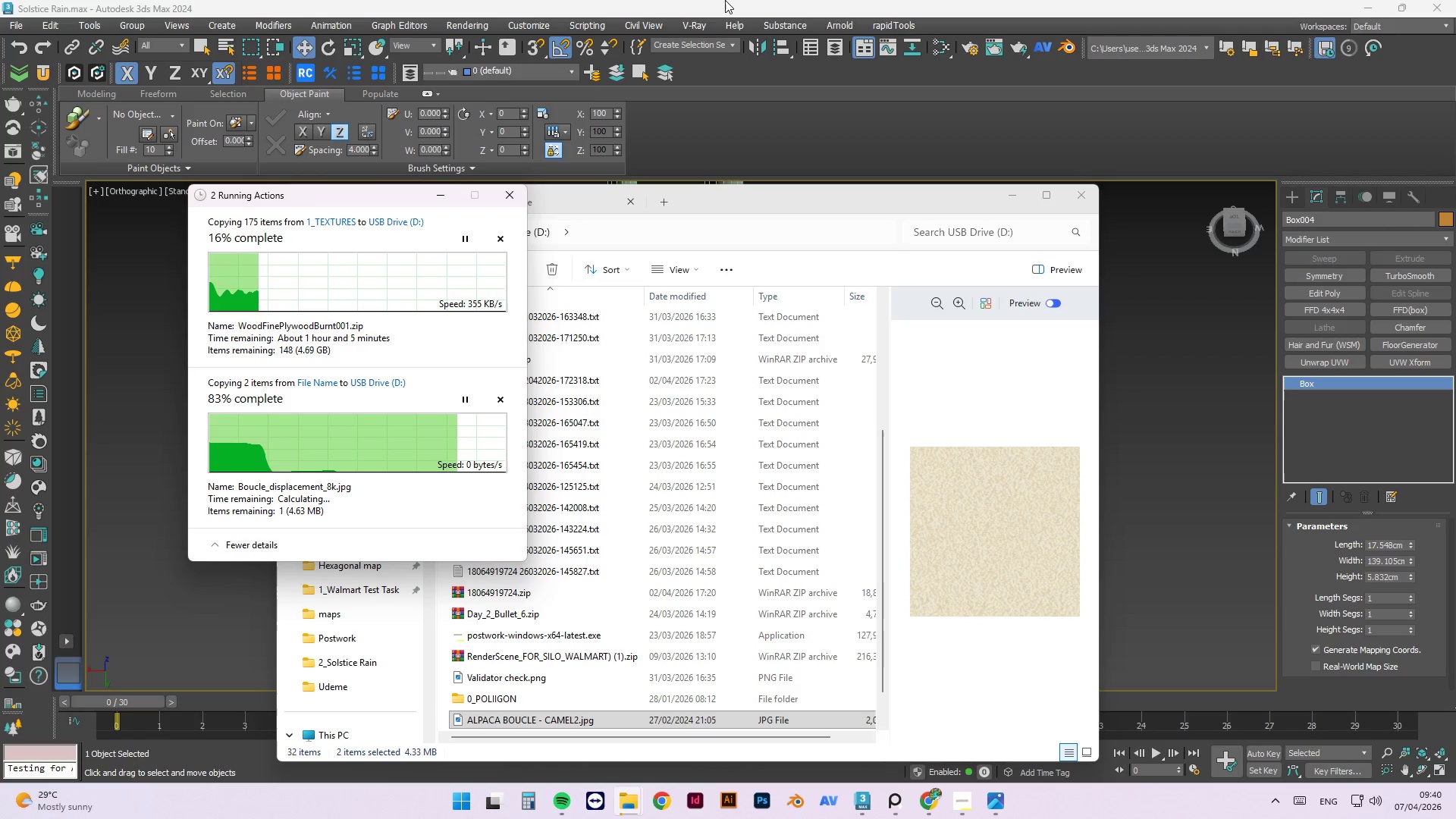 
scroll: coordinate [871, 504], scroll_direction: up, amount: 2.0
 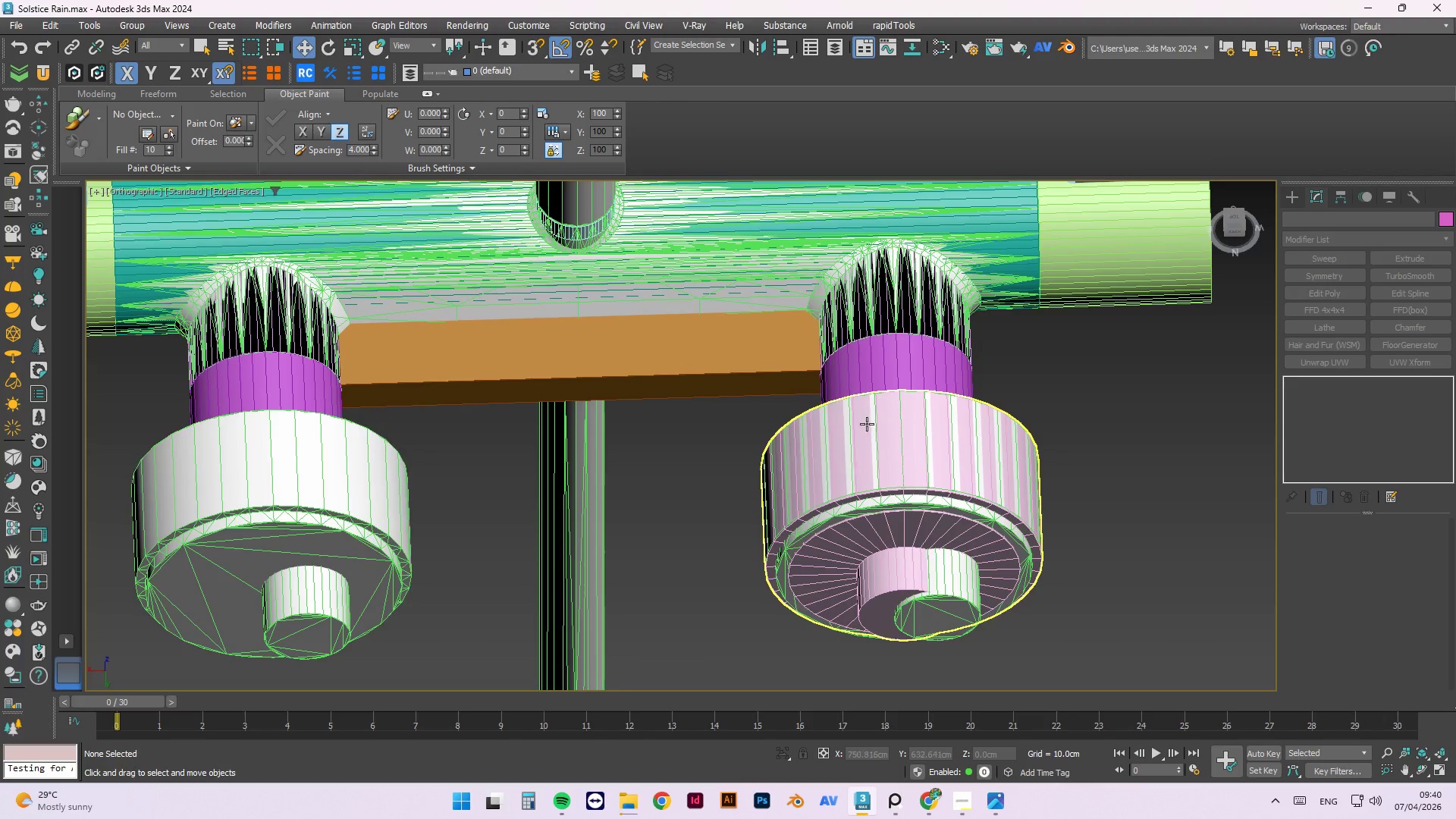 
left_click([868, 422])
 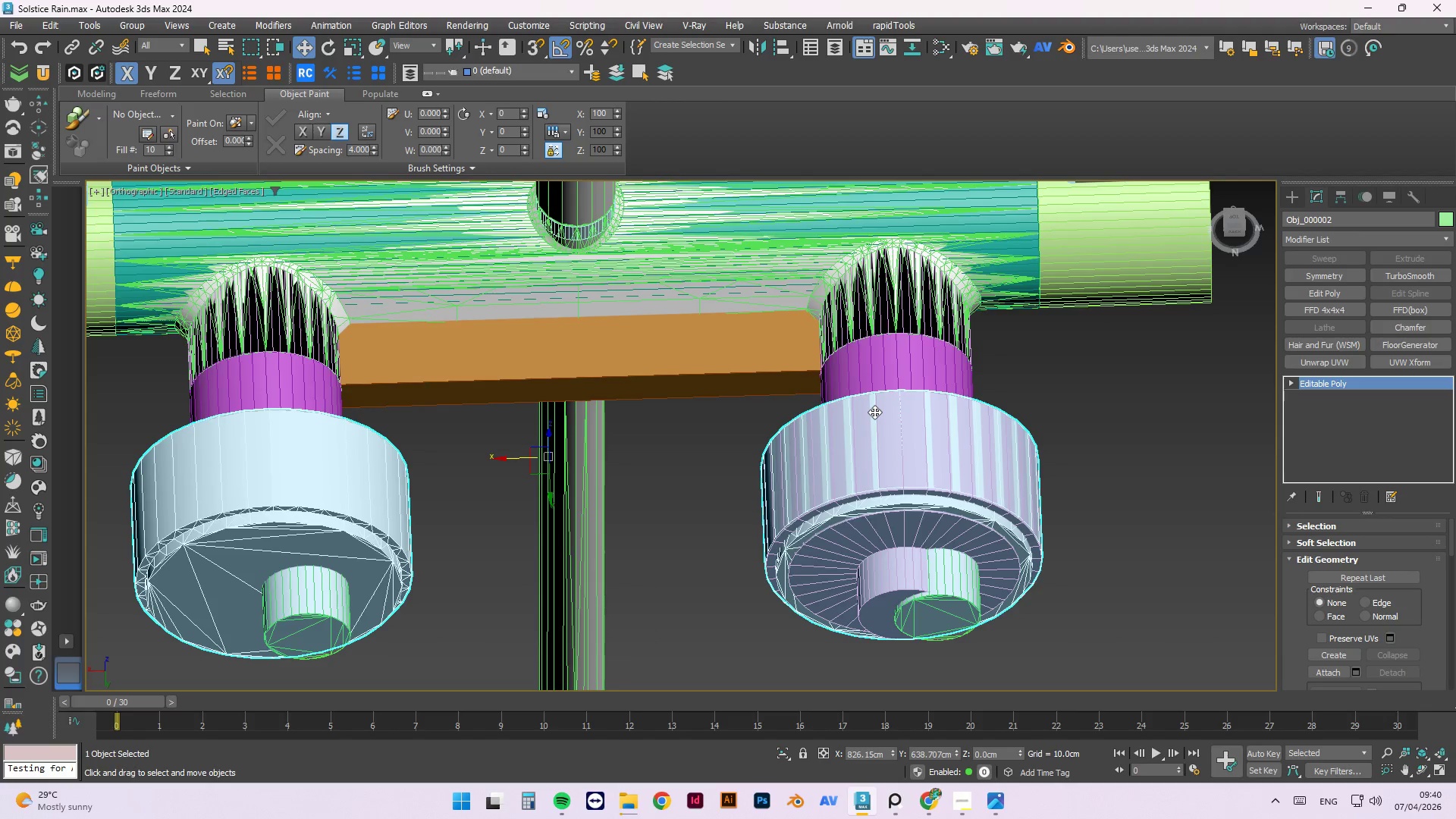 
scroll: coordinate [1002, 368], scroll_direction: down, amount: 2.0
 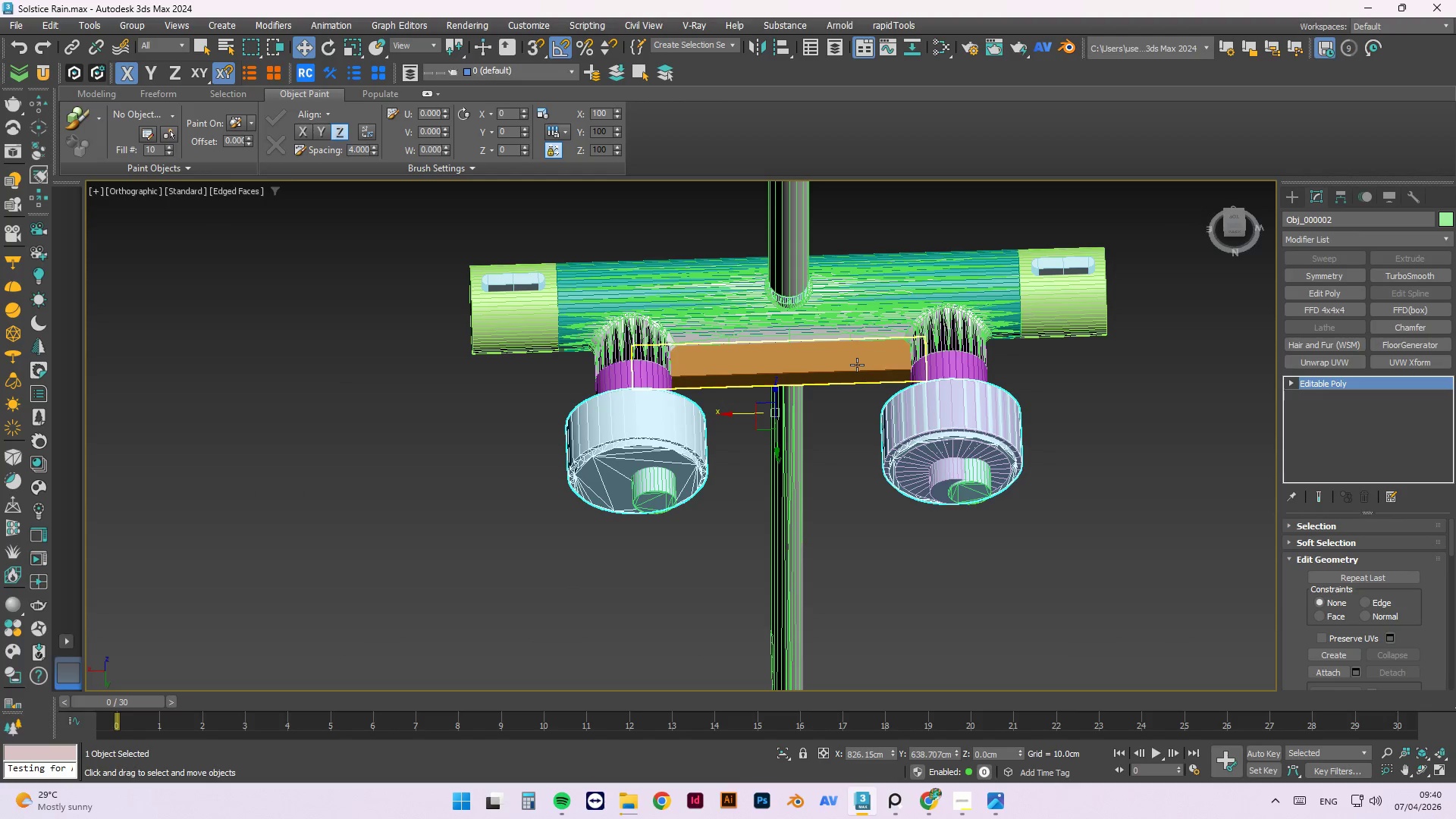 
left_click([857, 365])
 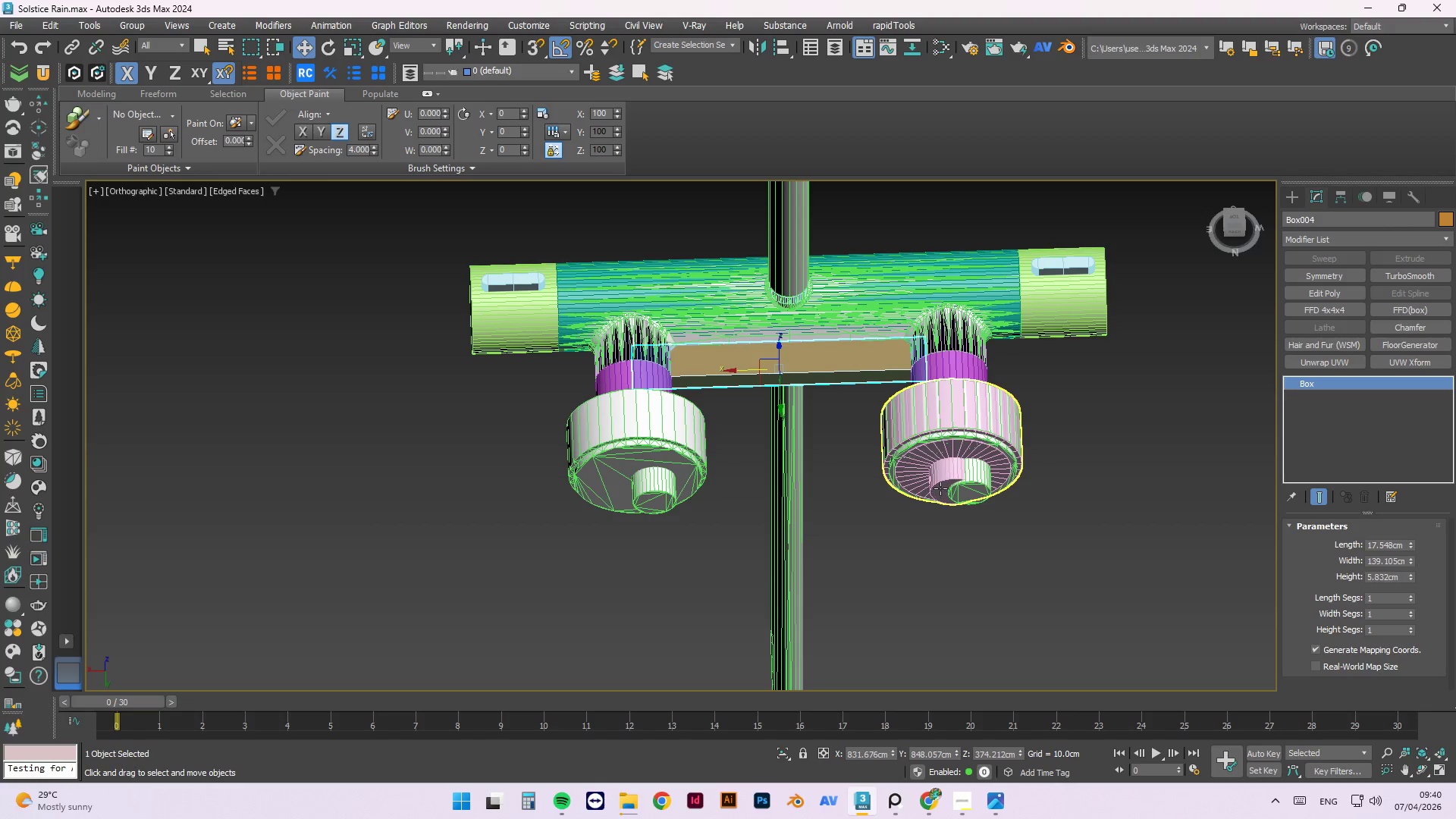 
wait(9.74)
 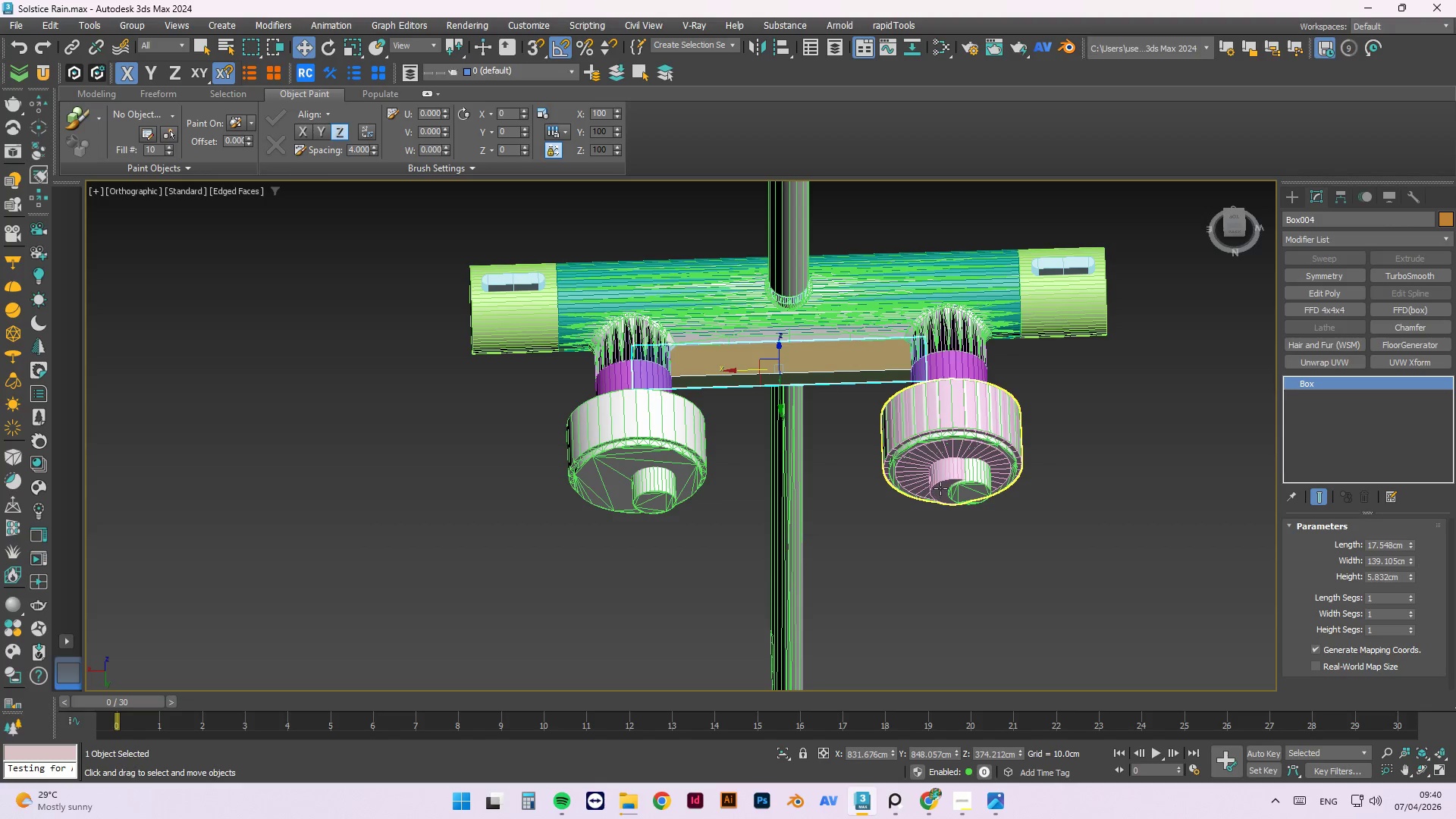 
left_click([949, 471])
 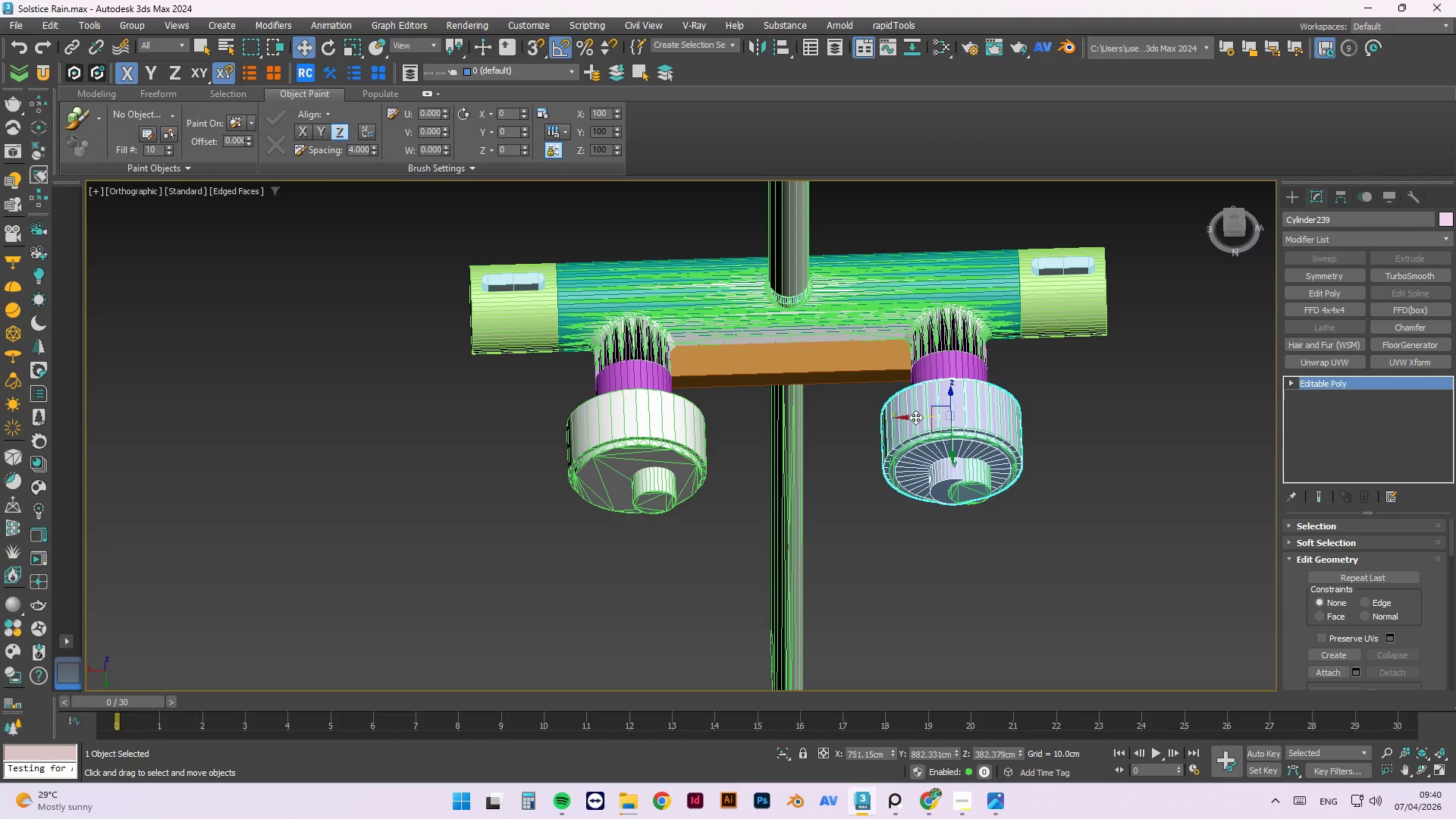 
hold_key(key=ShiftLeft, duration=1.52)
left_click_drag(start_coordinate=[915, 417], to_coordinate=[601, 443])
 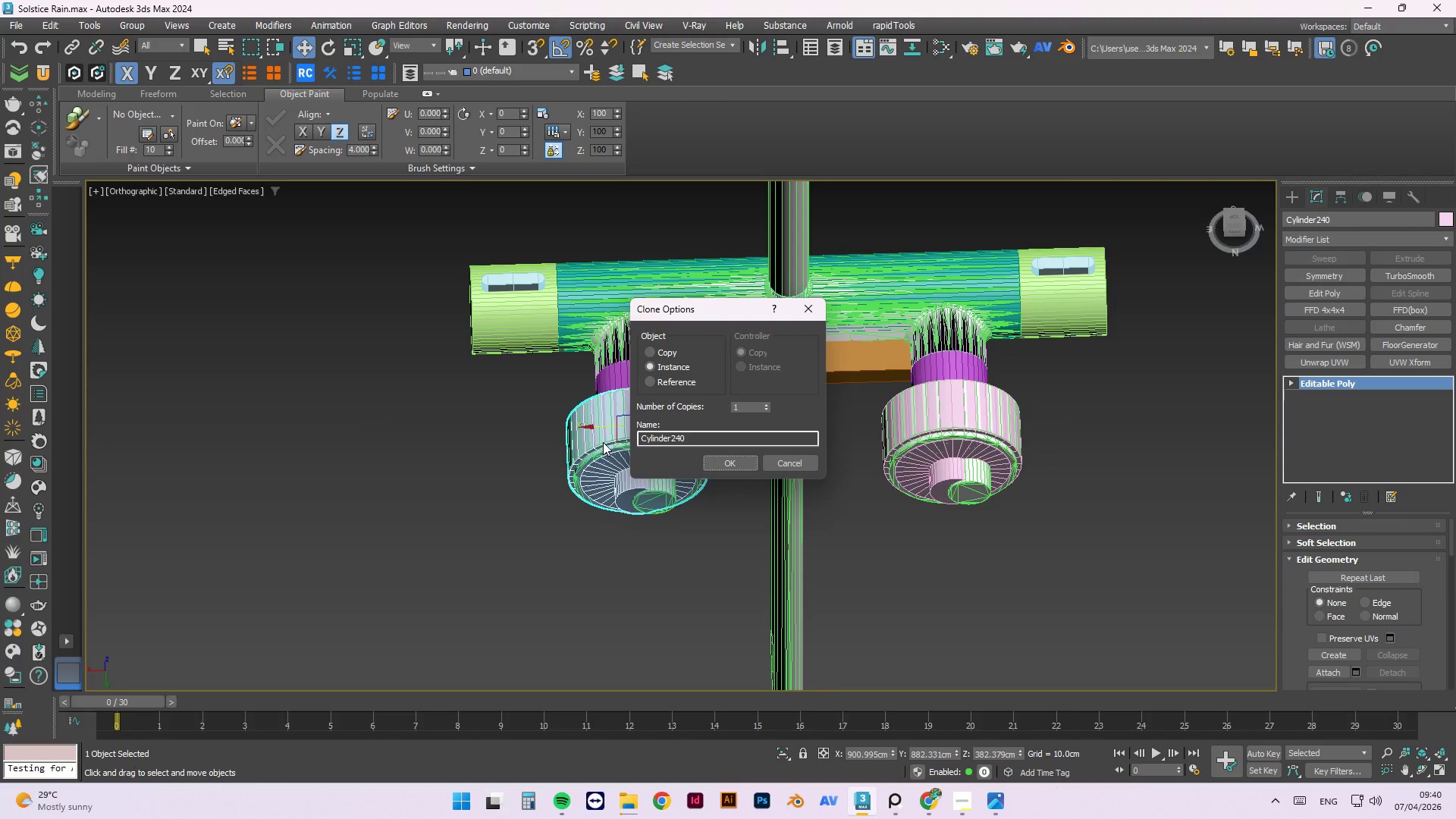 
hold_key(key=ShiftLeft, duration=1.5)
 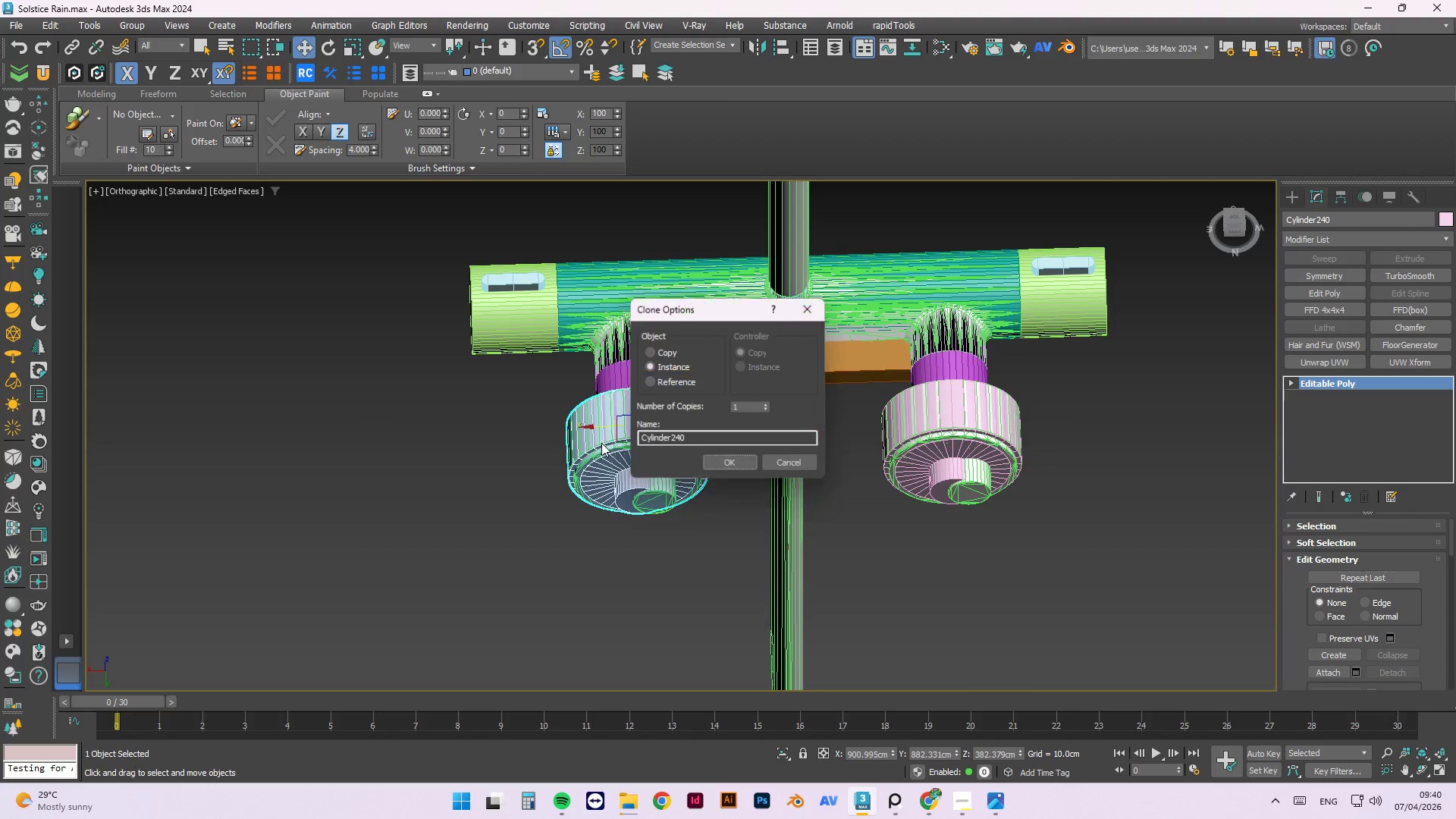 
key(Shift+ShiftLeft)
 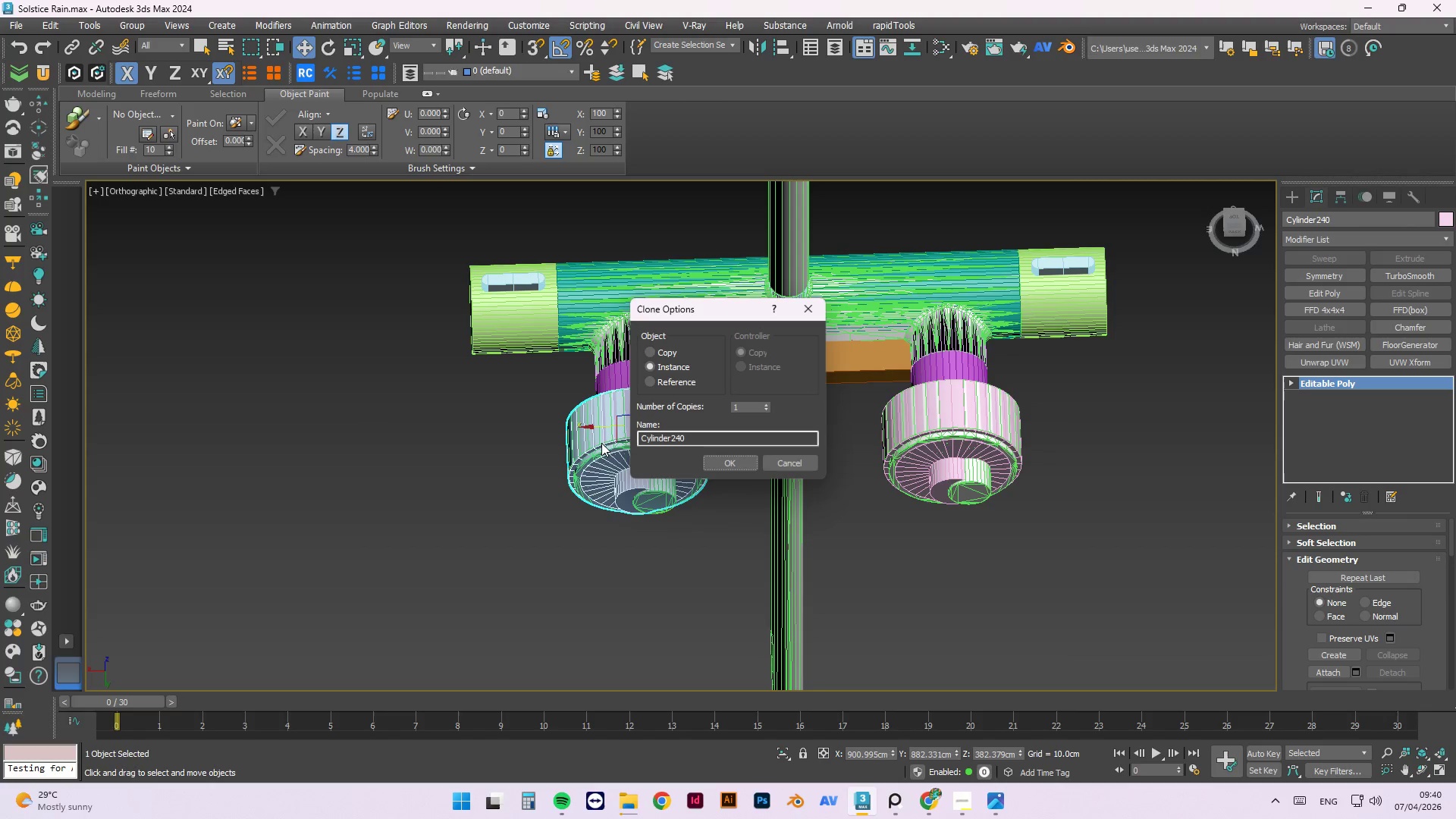 
key(Shift+ShiftLeft)
 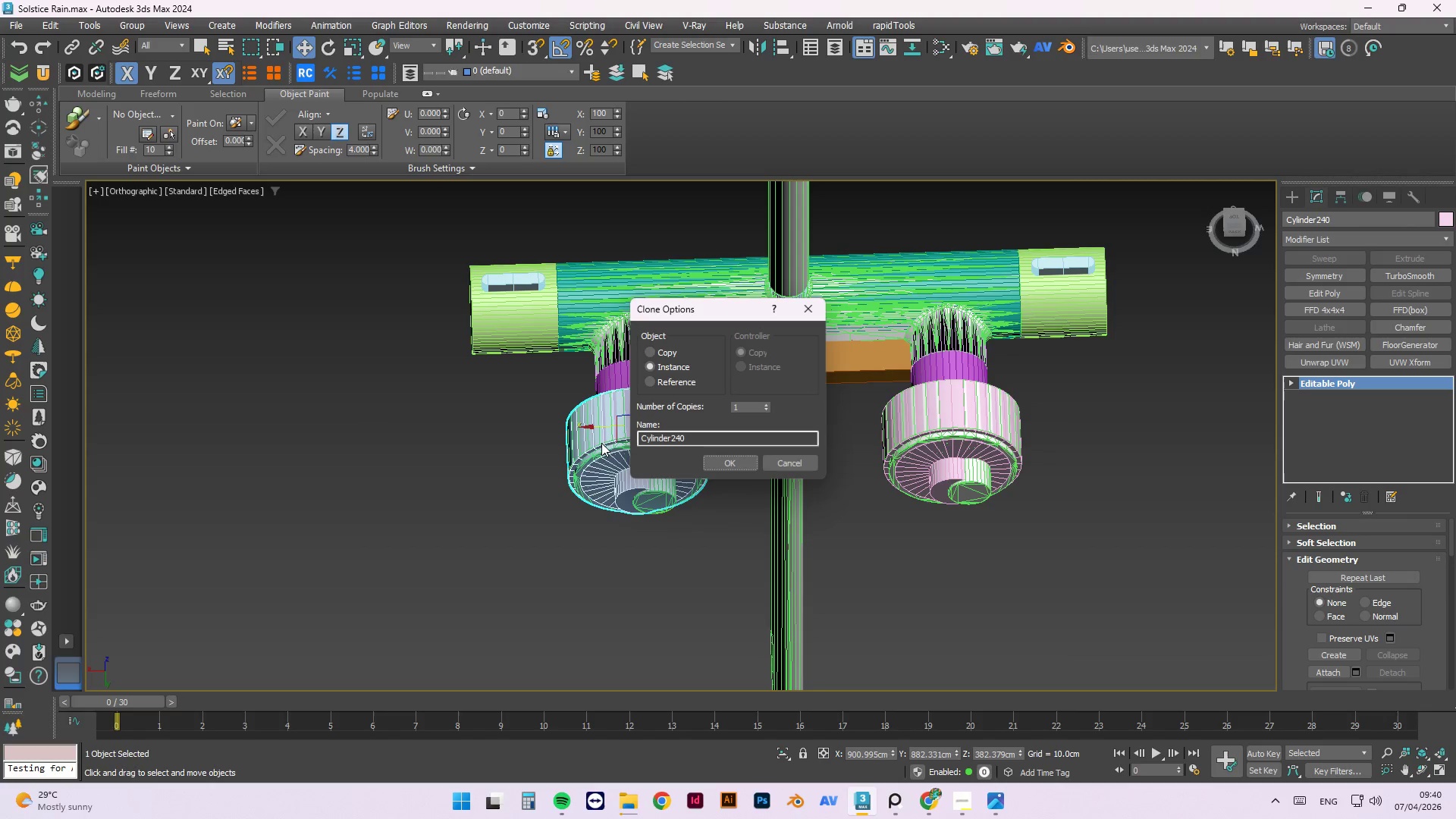 
key(Shift+ShiftLeft)
 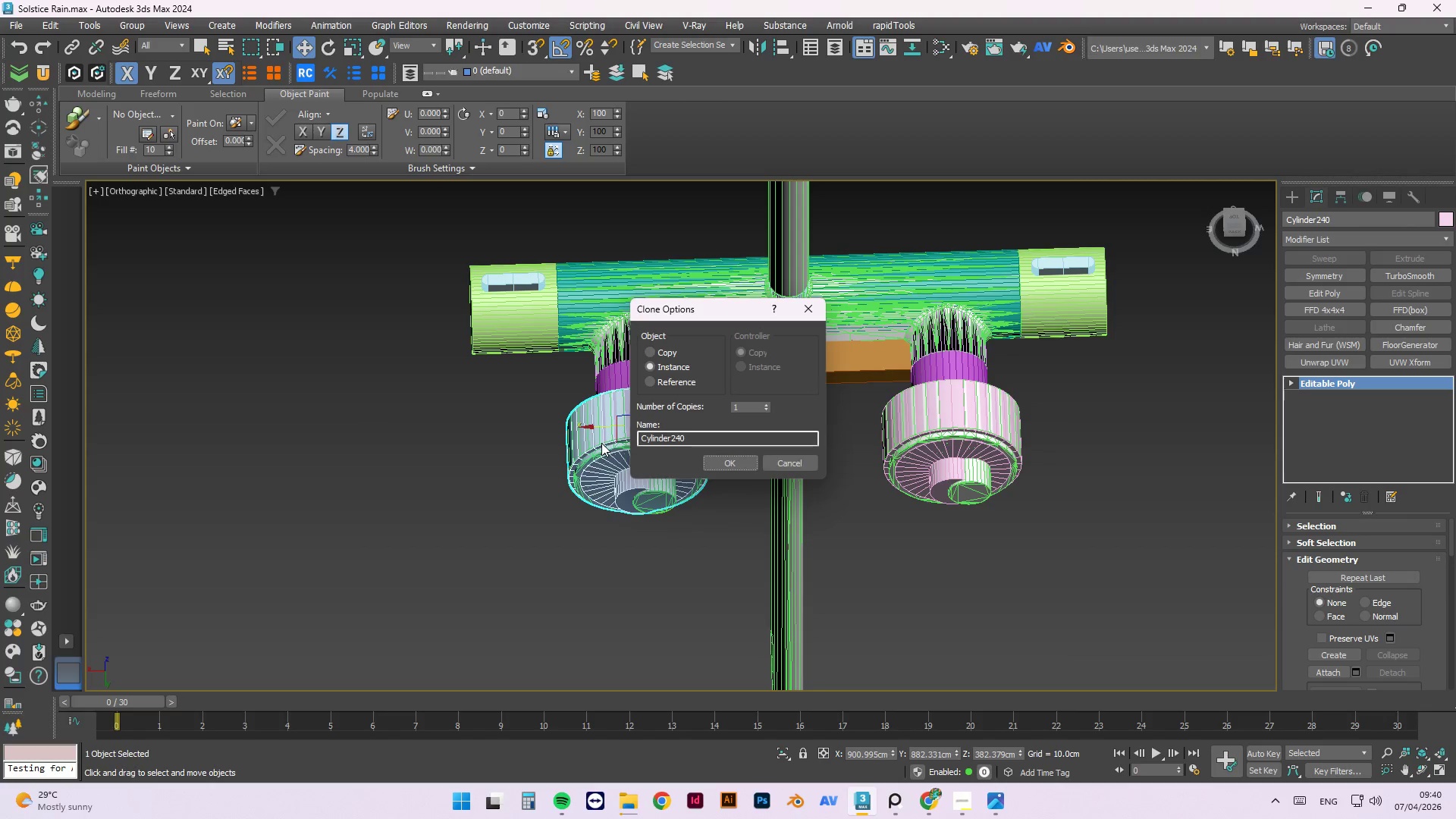 
key(Shift+ShiftLeft)
 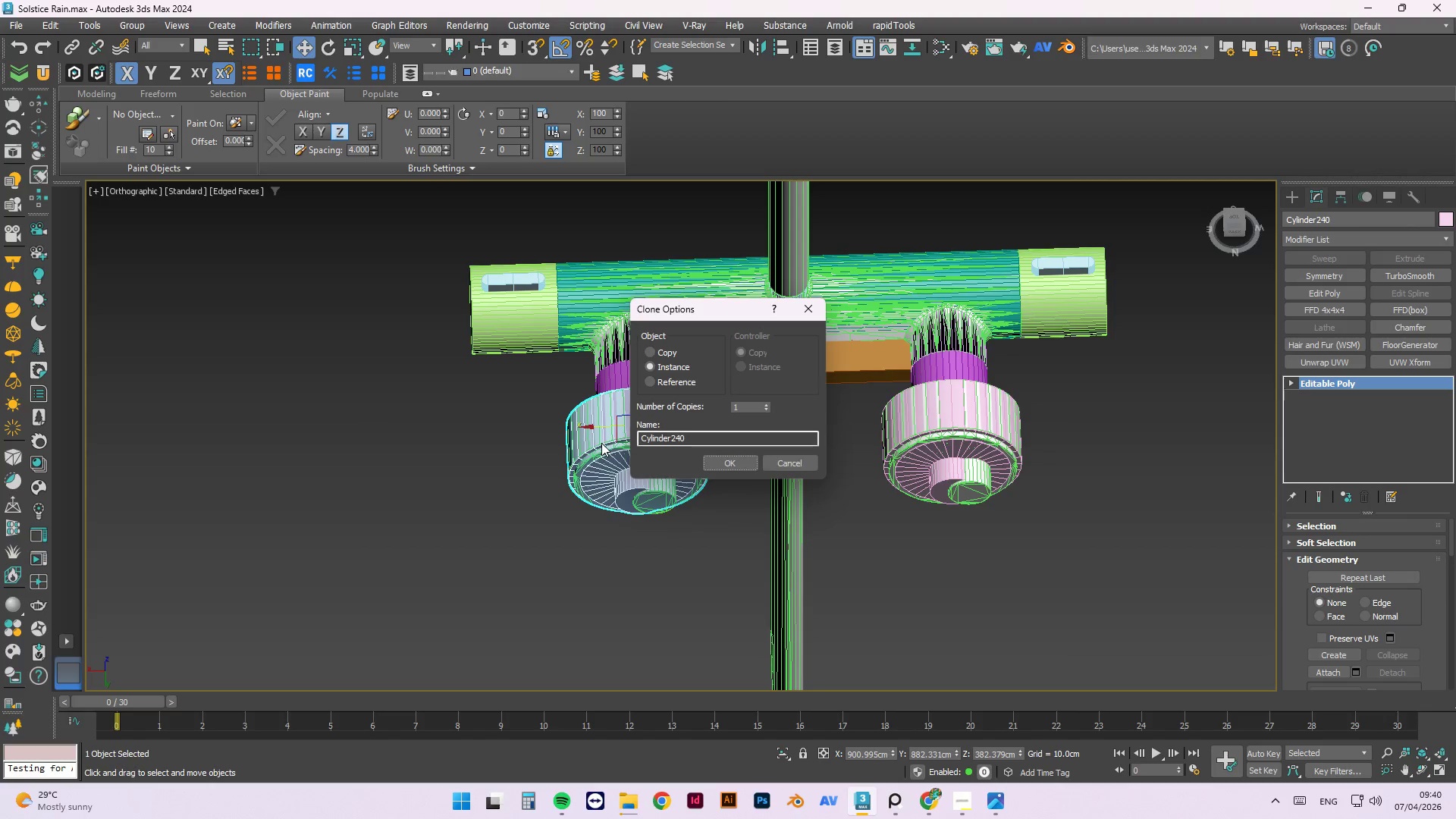 
key(Shift+ShiftLeft)
 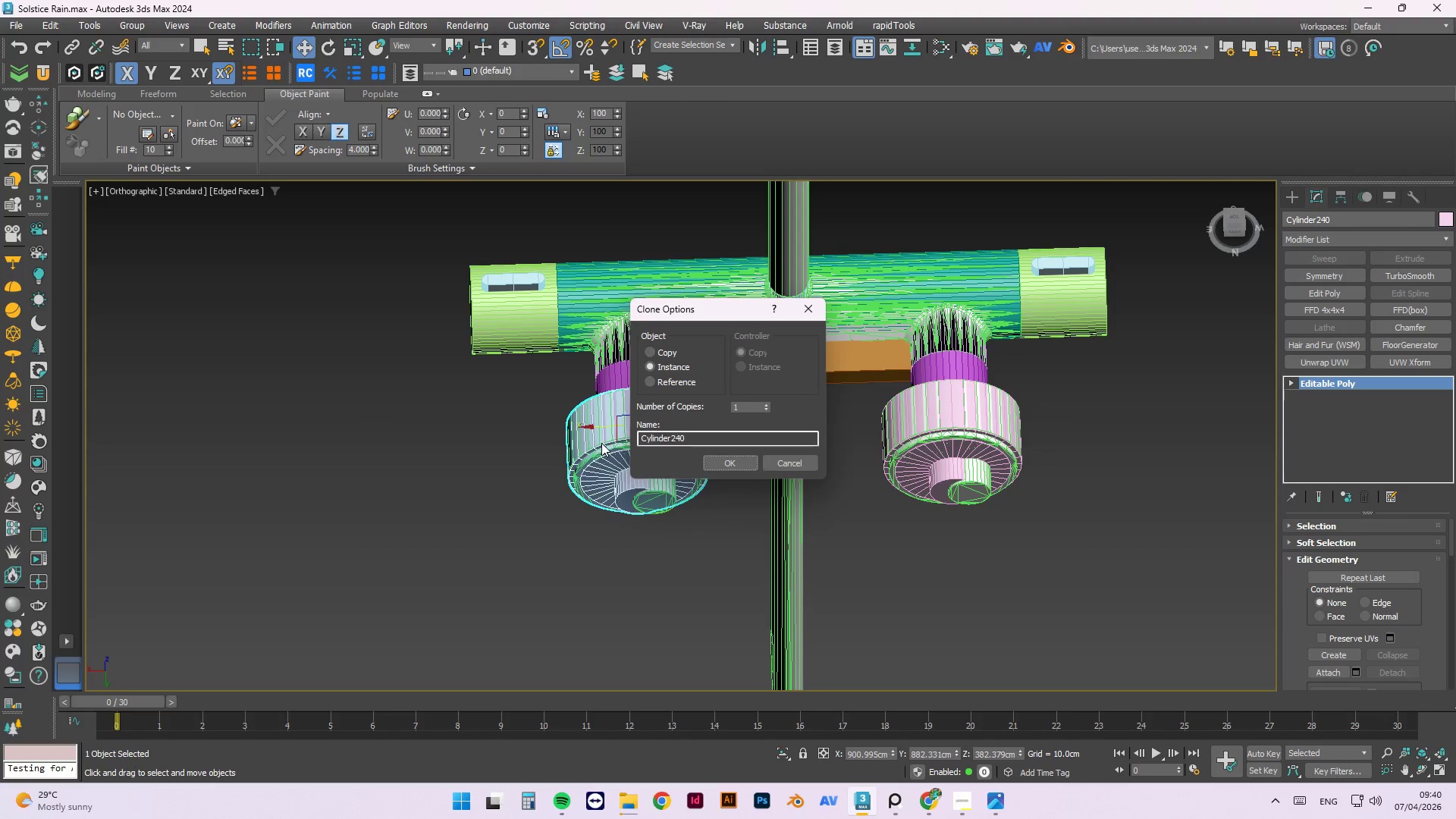 
key(Shift+ShiftLeft)
 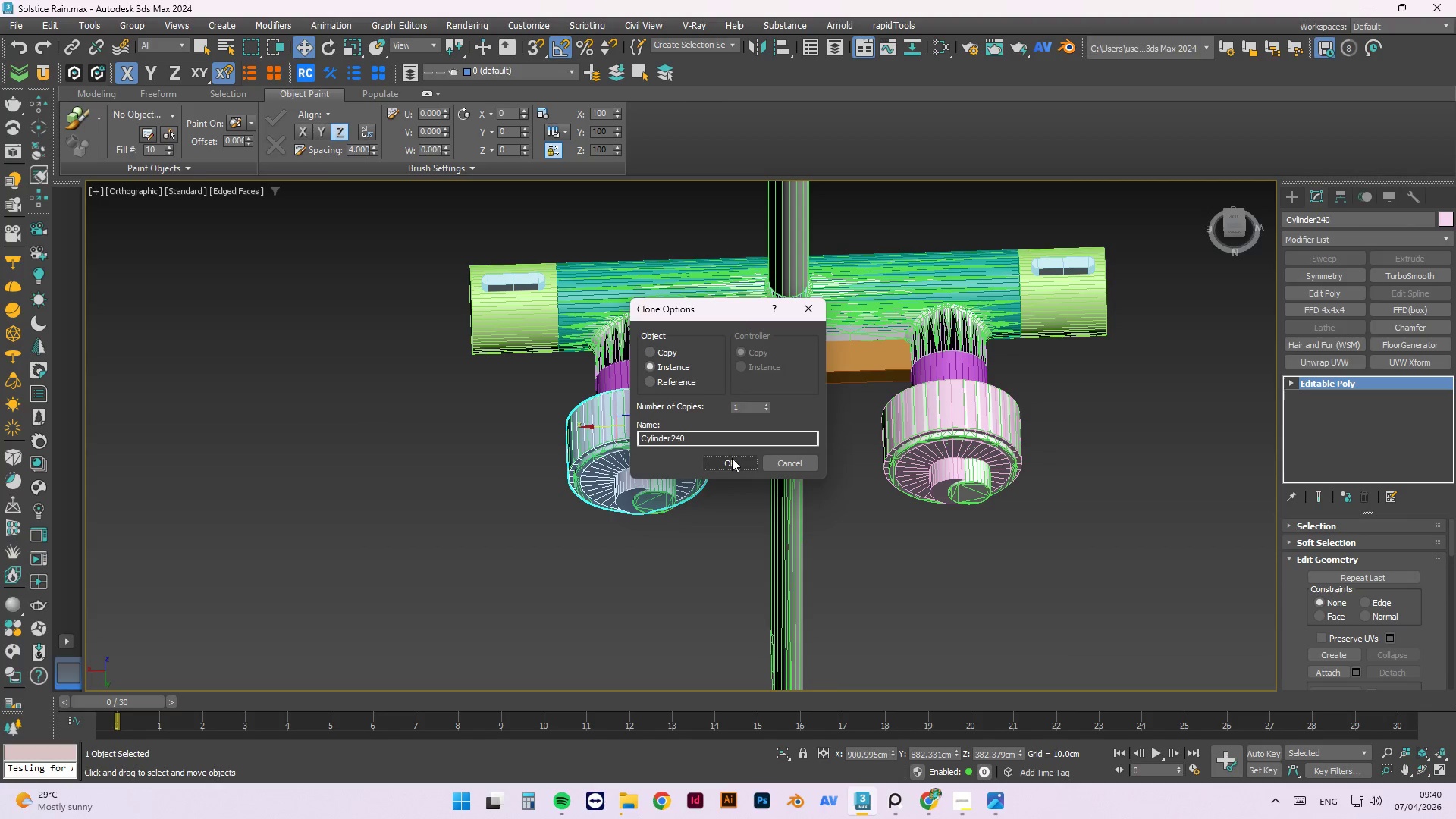 
left_click([733, 459])
 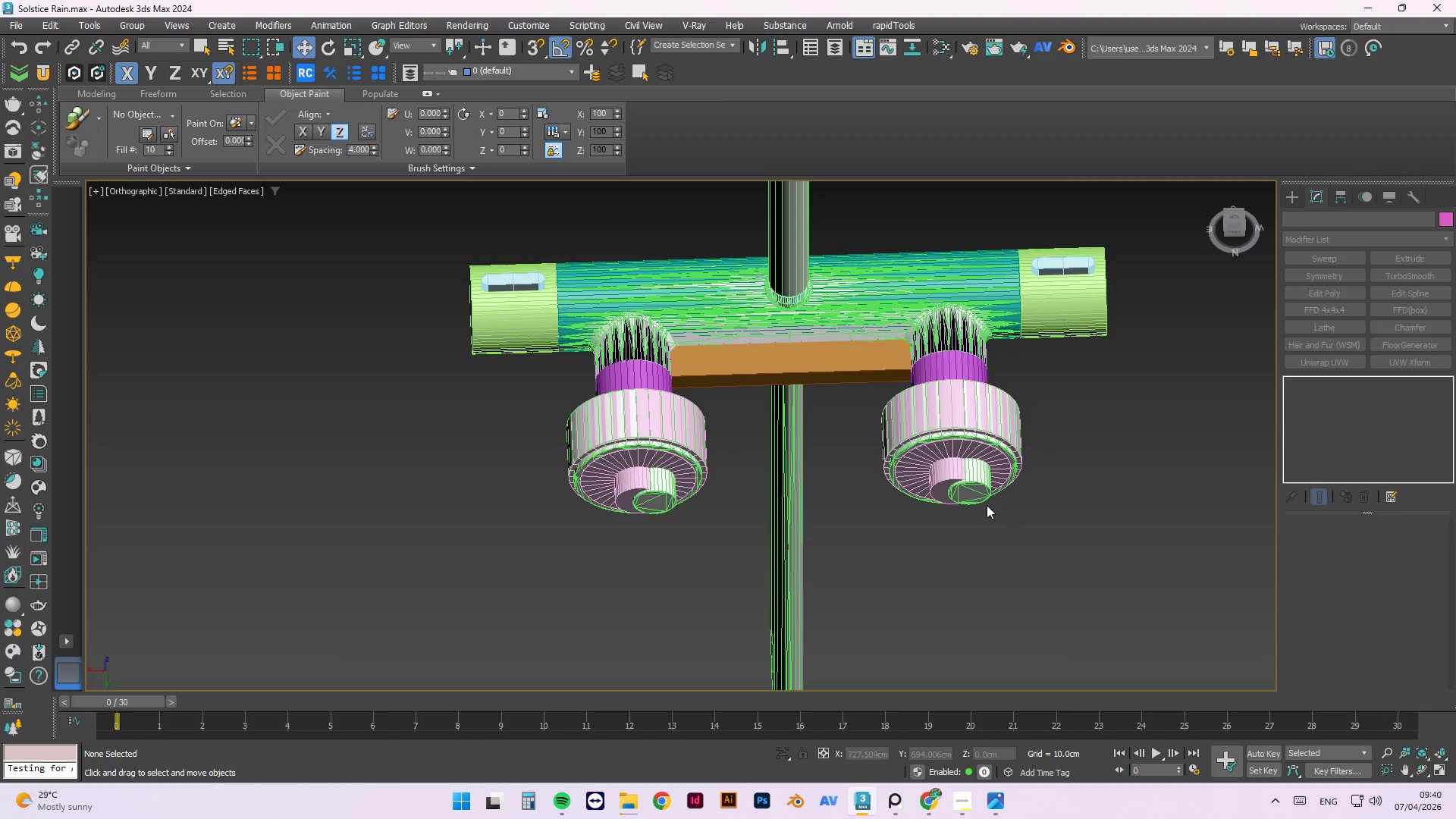 
hold_key(key=AltLeft, duration=0.55)
scroll: coordinate [735, 592], scroll_direction: down, amount: 1.0
 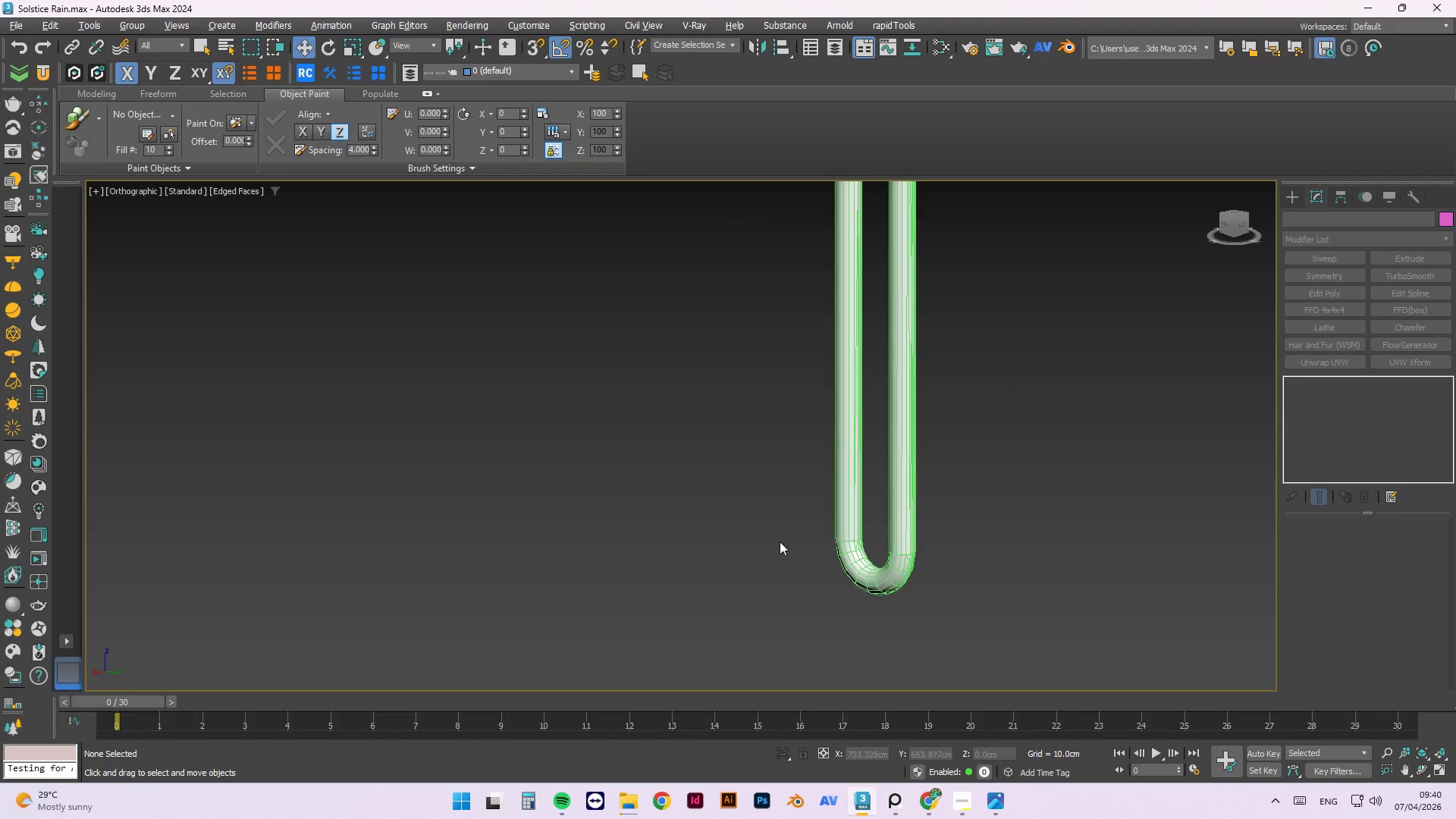 
hold_key(key=AltLeft, duration=0.58)
 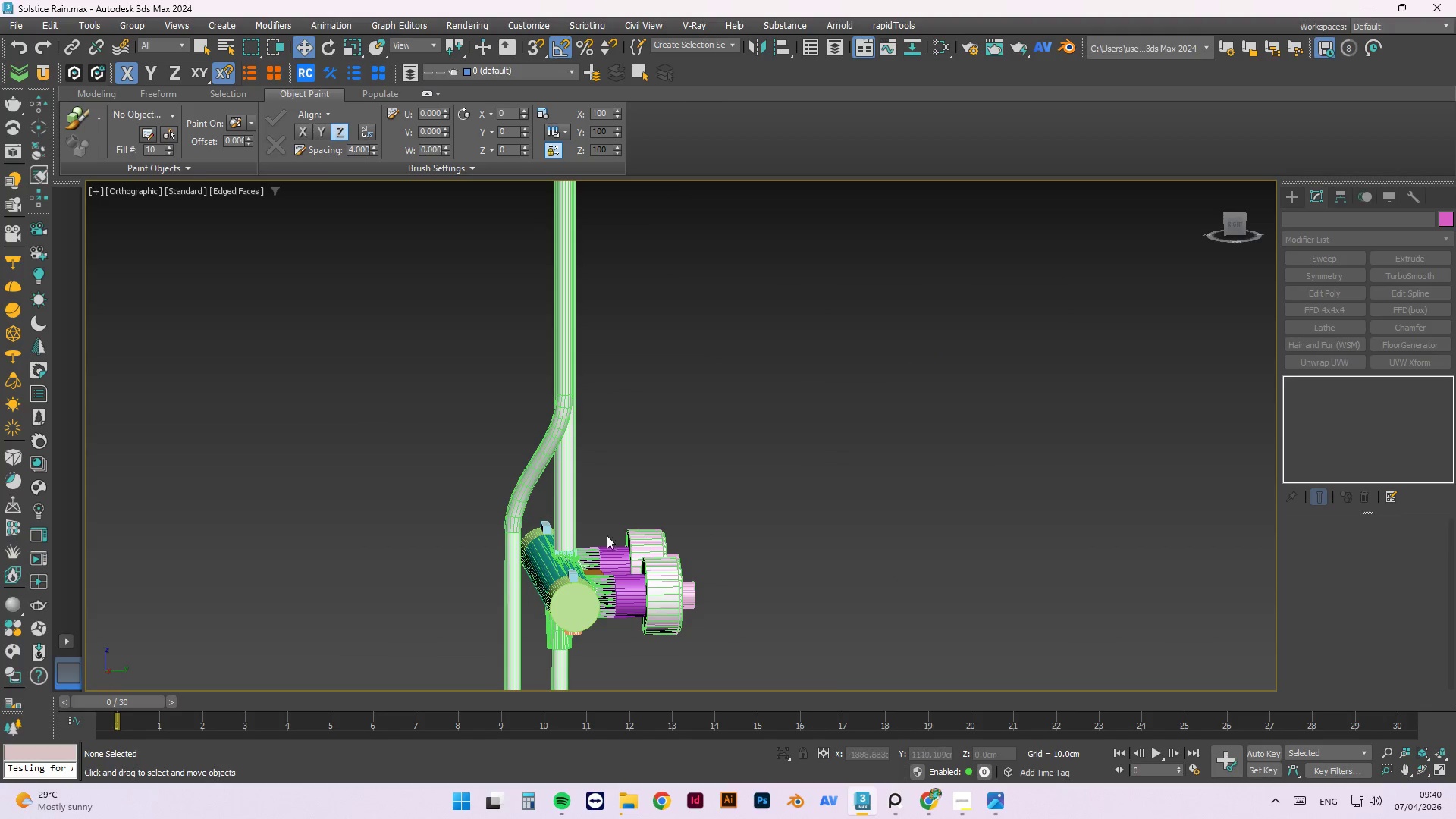 
scroll: coordinate [629, 613], scroll_direction: down, amount: 5.0
 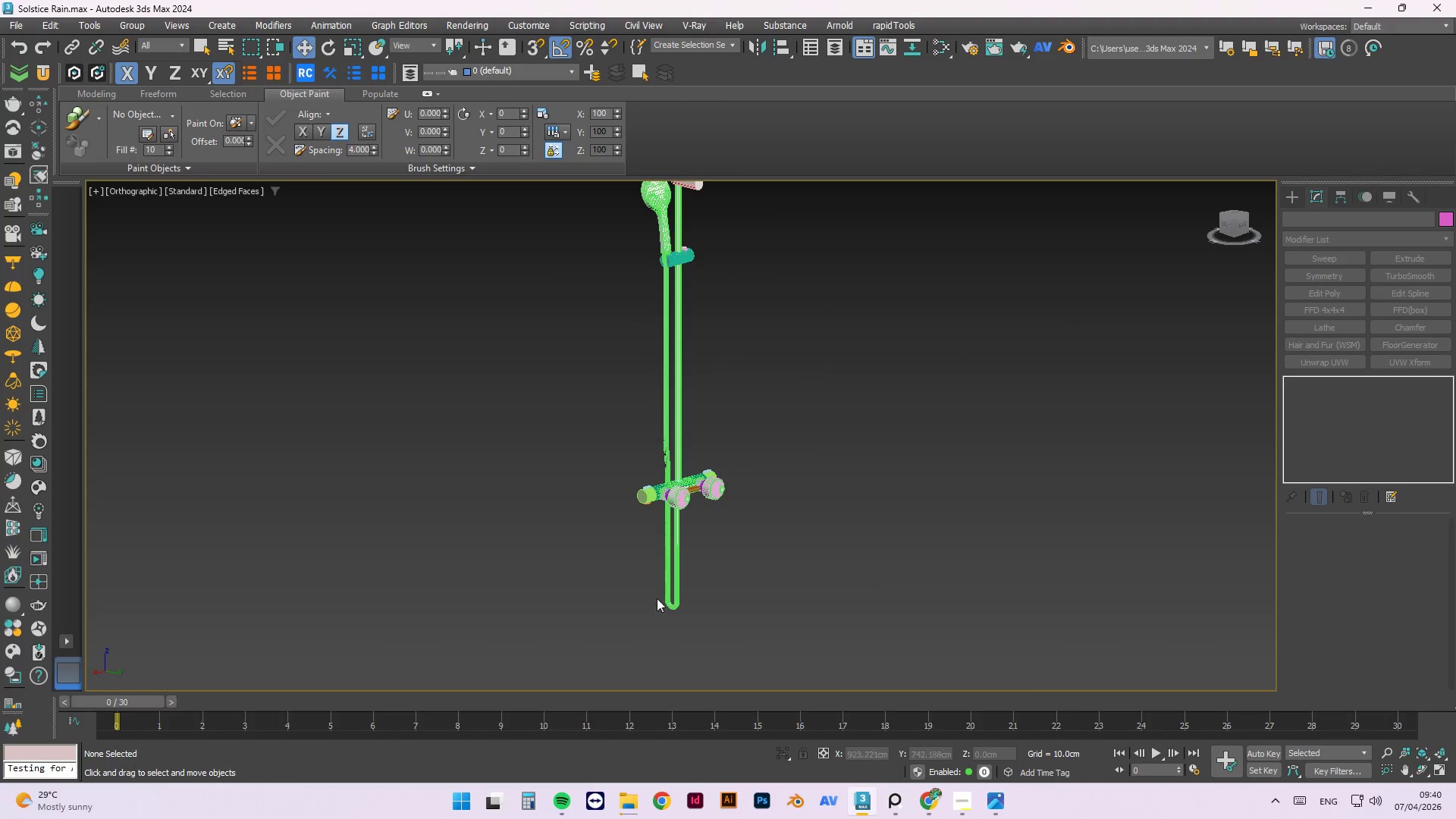 
scroll: coordinate [564, 590], scroll_direction: up, amount: 6.0
 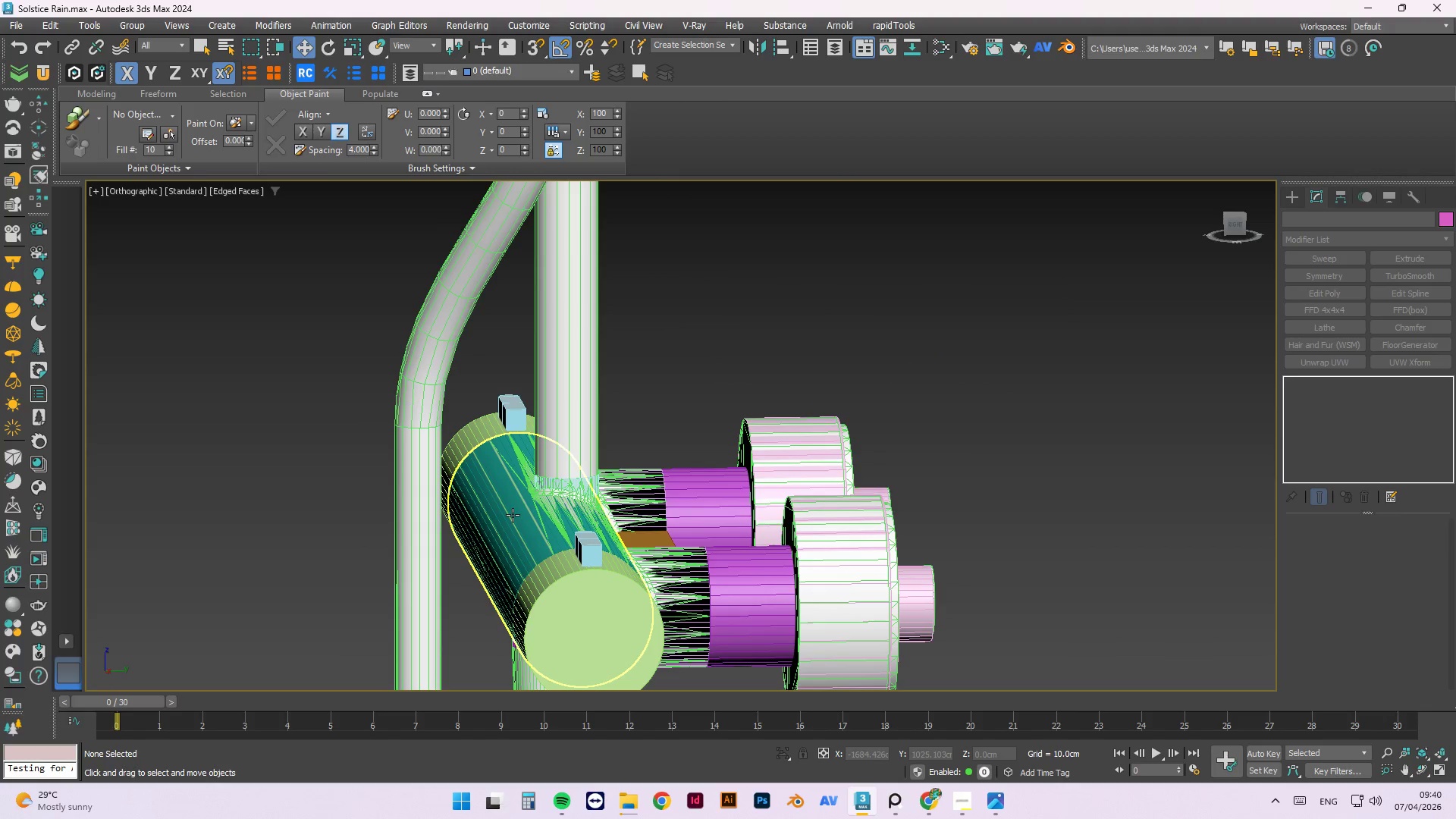 
left_click([513, 515])
 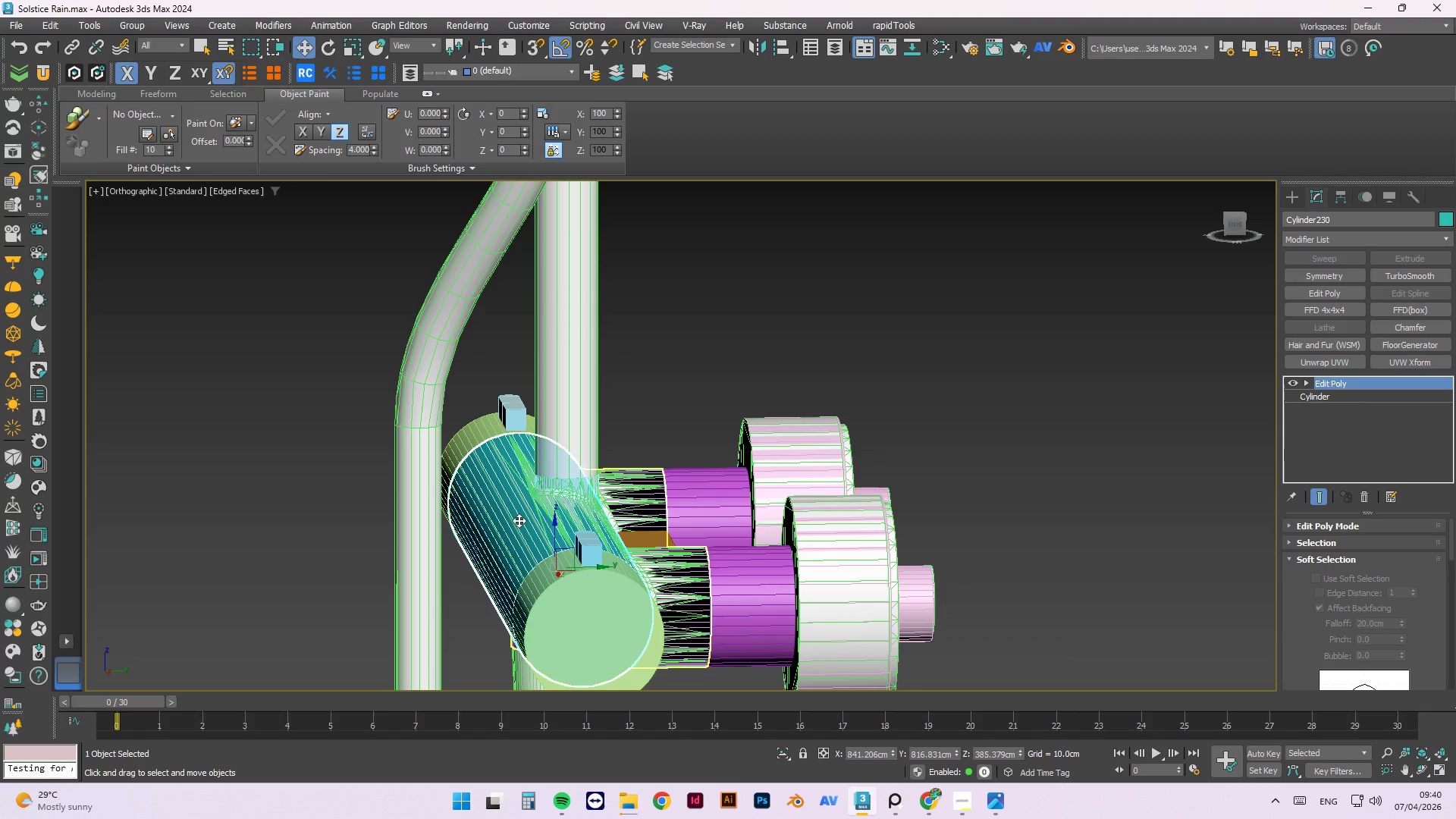 
scroll: coordinate [513, 516], scroll_direction: up, amount: 6.0
 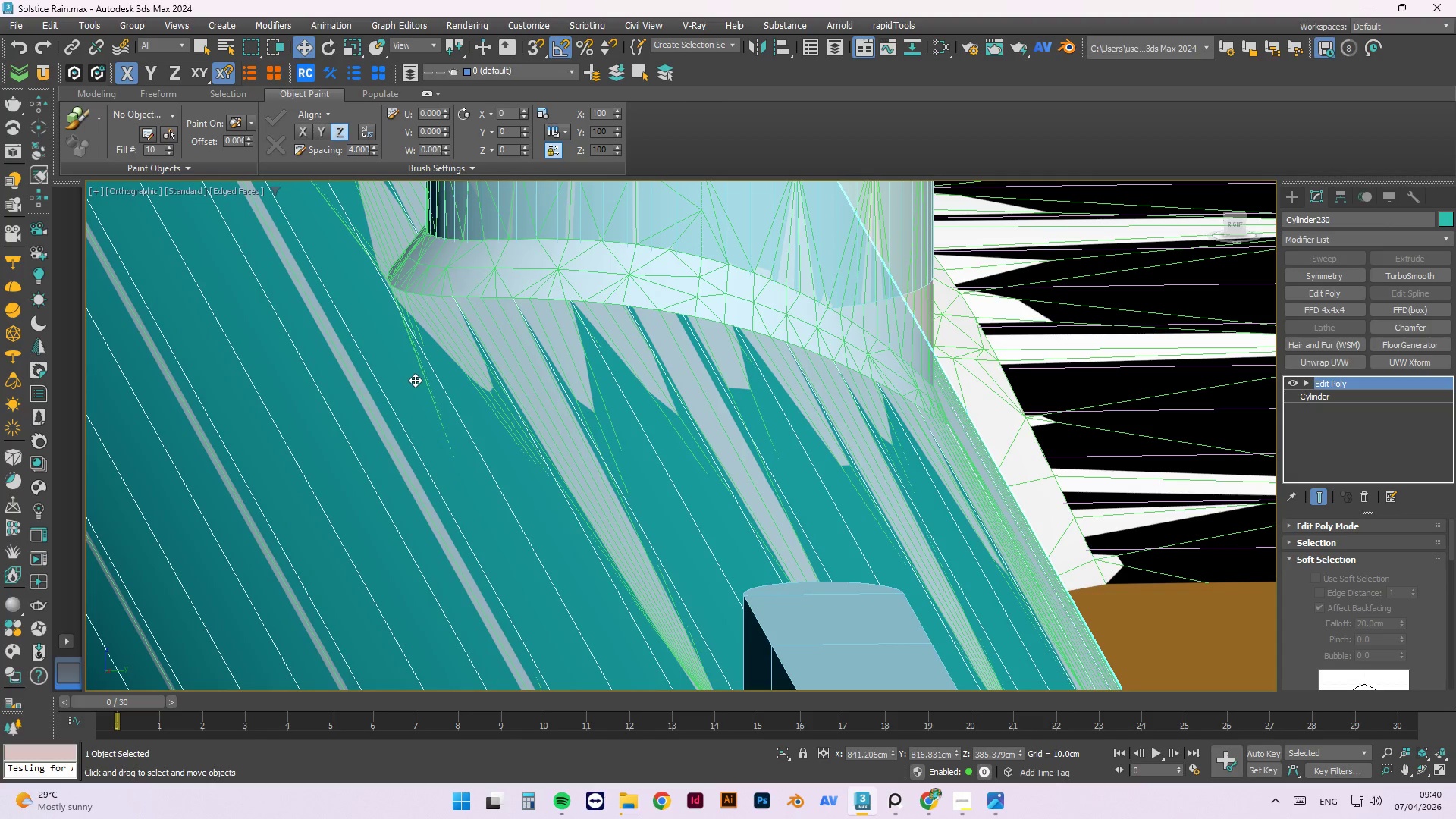 
left_click([425, 381])
 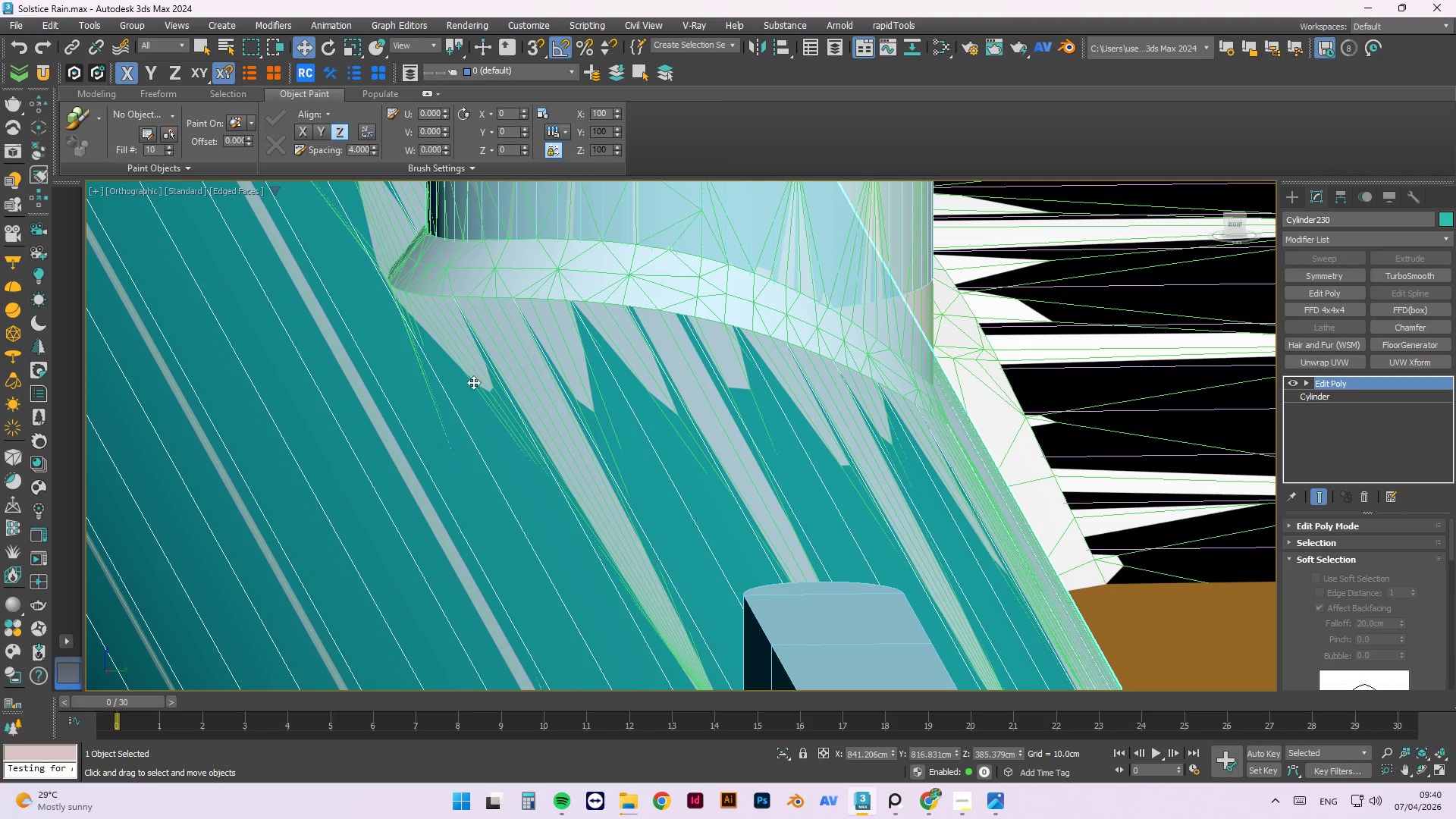 
left_click([500, 411])
 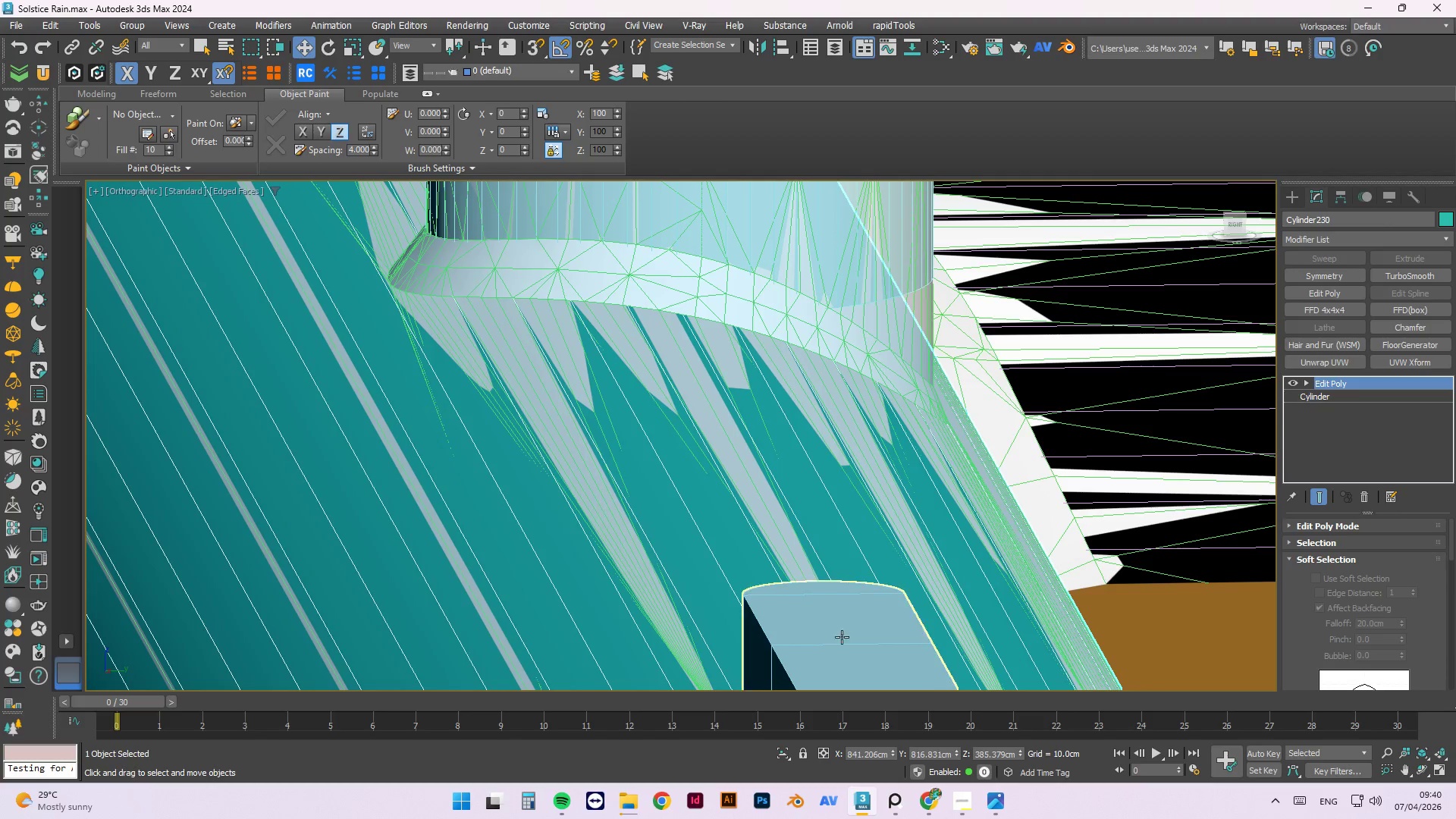 
left_click([858, 320])
 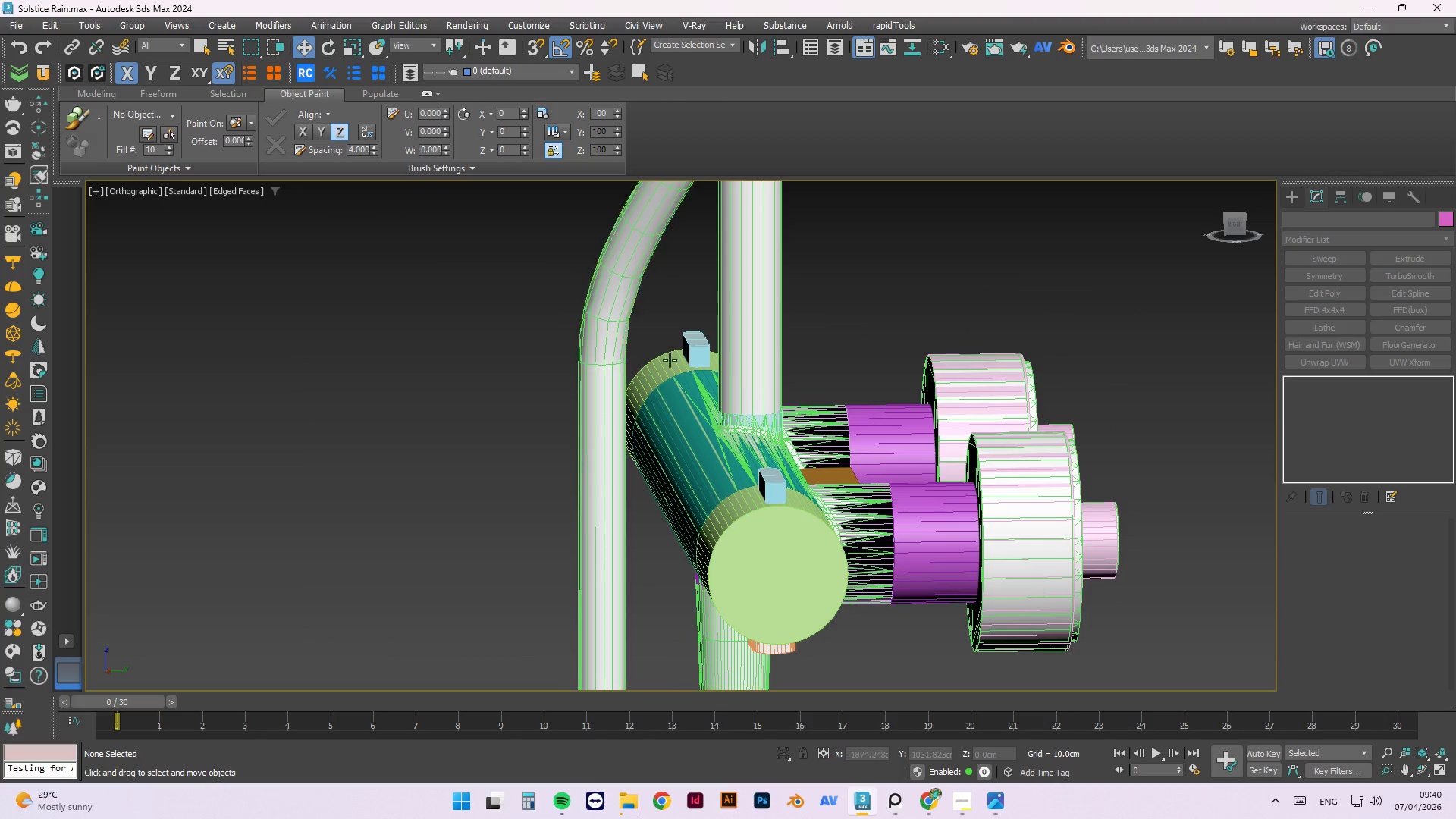 
scroll: coordinate [904, 328], scroll_direction: down, amount: 6.0
 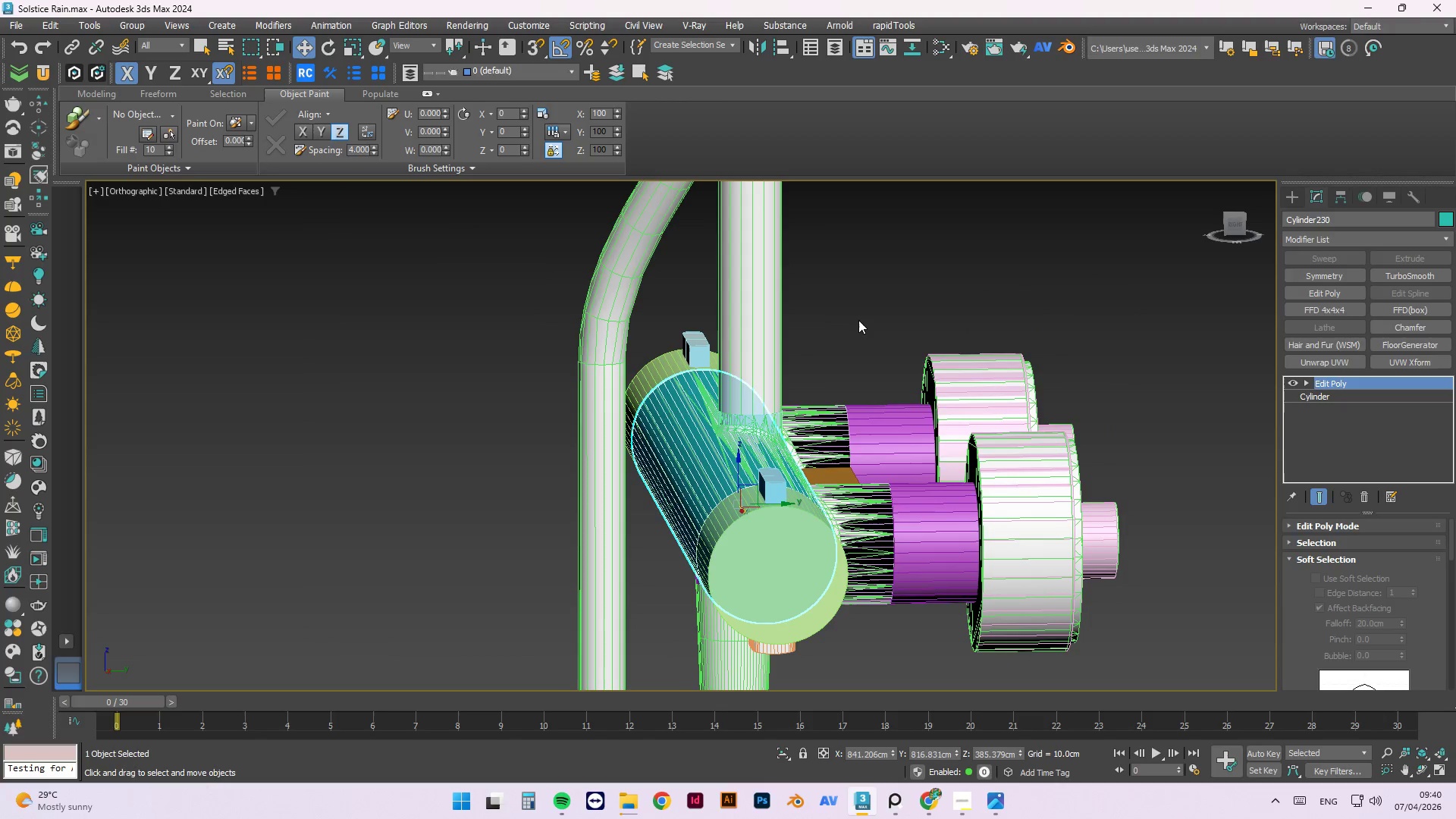 
scroll: coordinate [720, 414], scroll_direction: up, amount: 5.0
 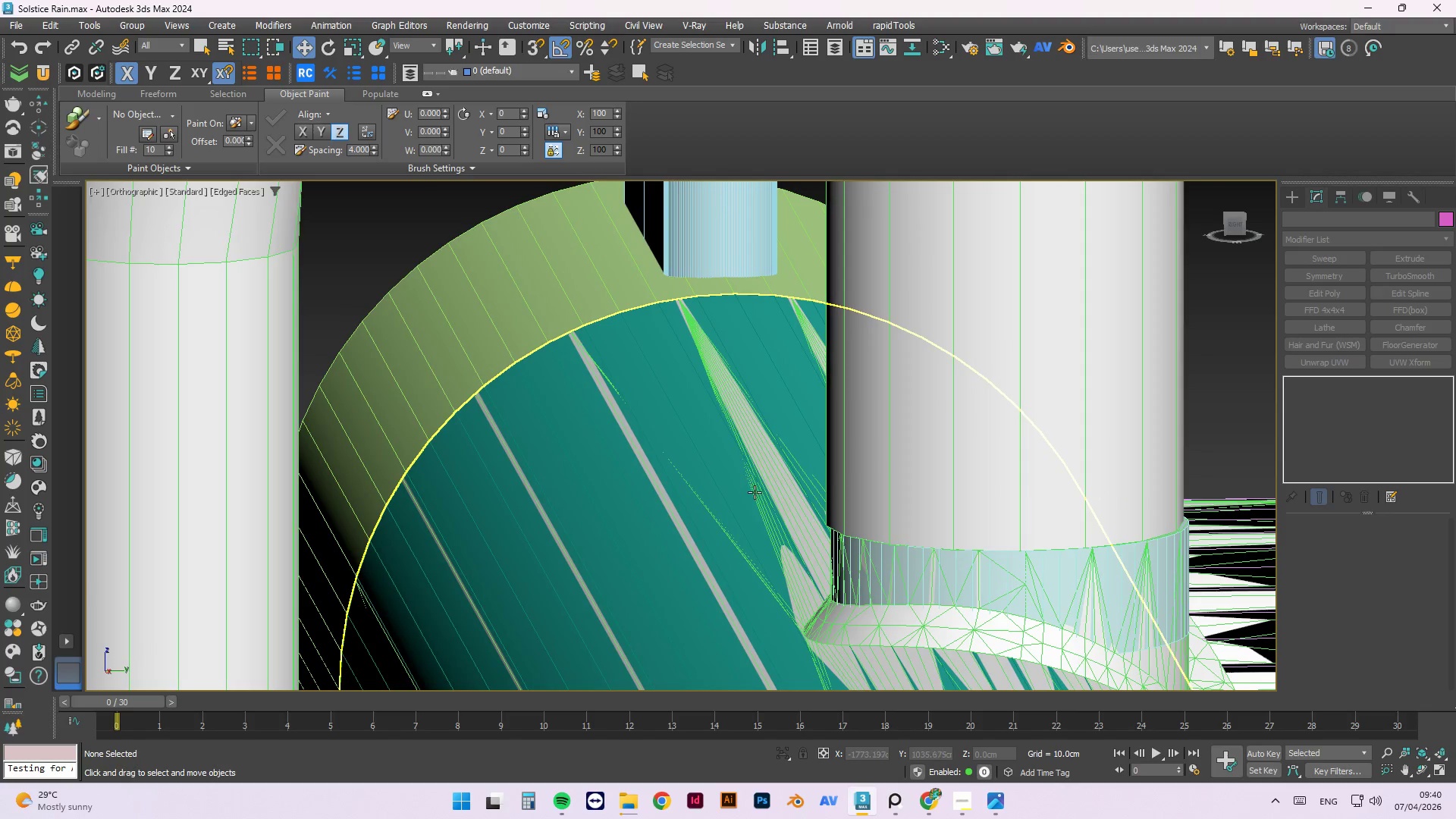 
left_click([755, 493])
 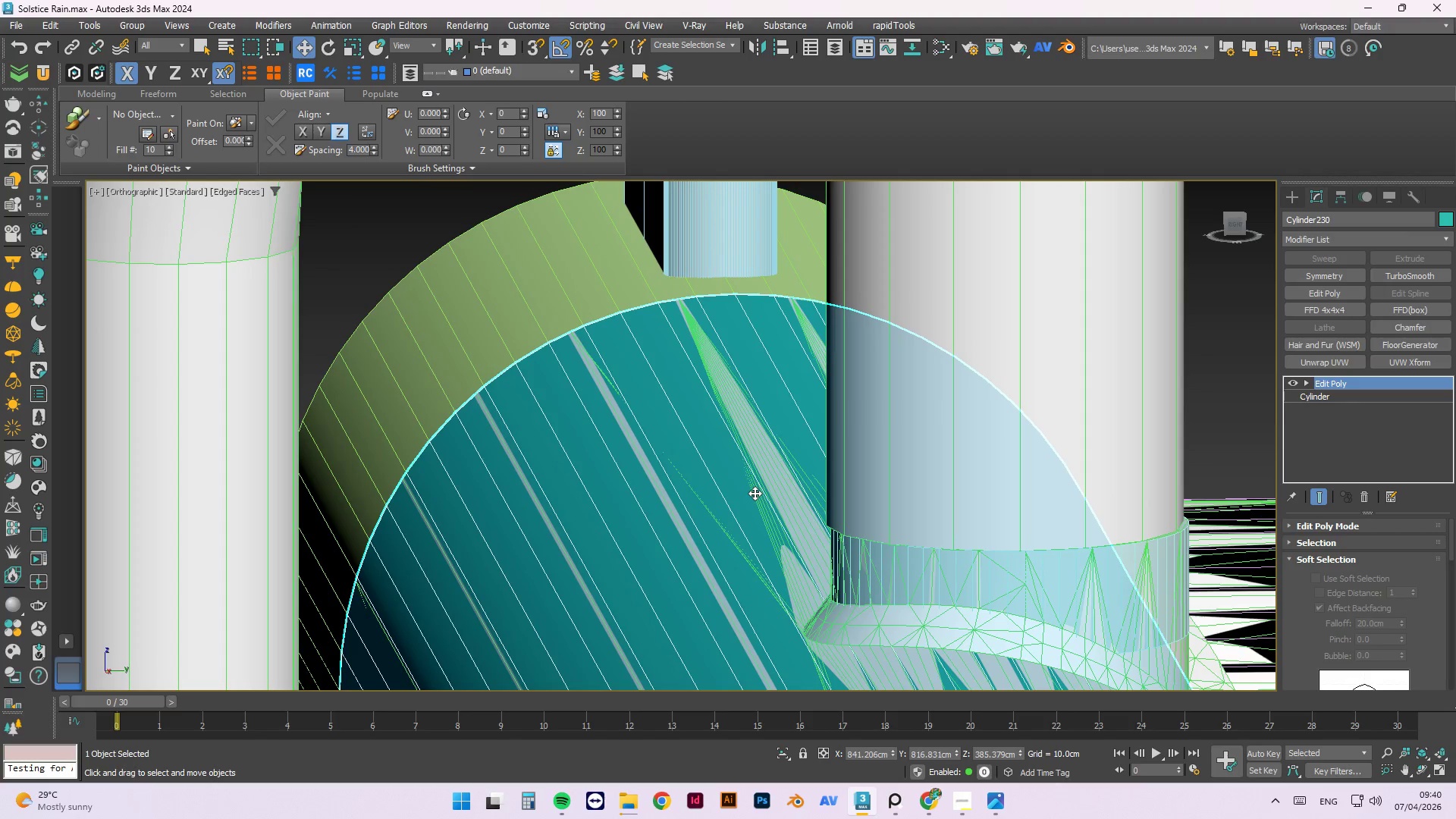 
scroll: coordinate [775, 516], scroll_direction: up, amount: 2.0
 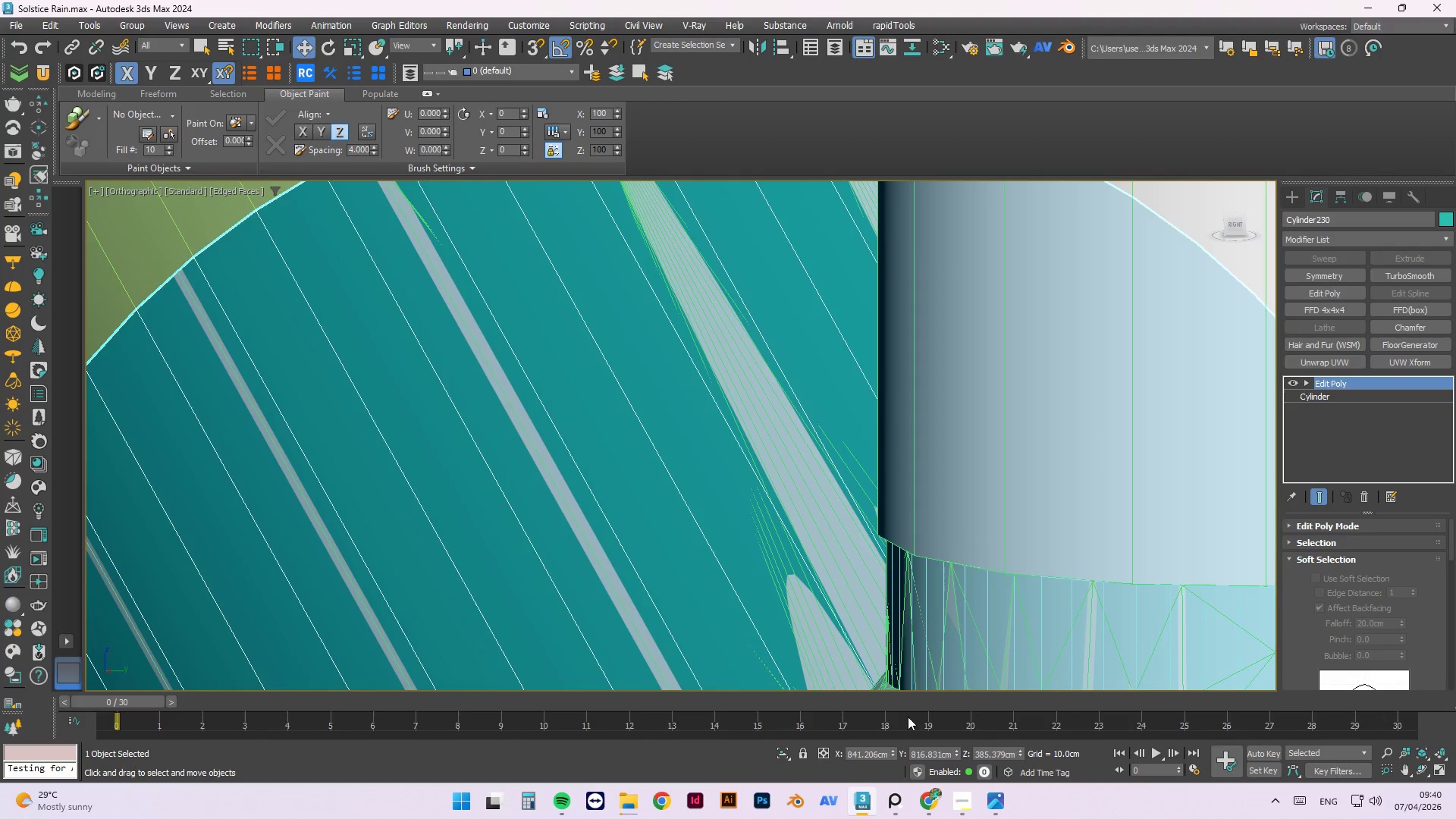 
scroll: coordinate [837, 620], scroll_direction: down, amount: 1.0
 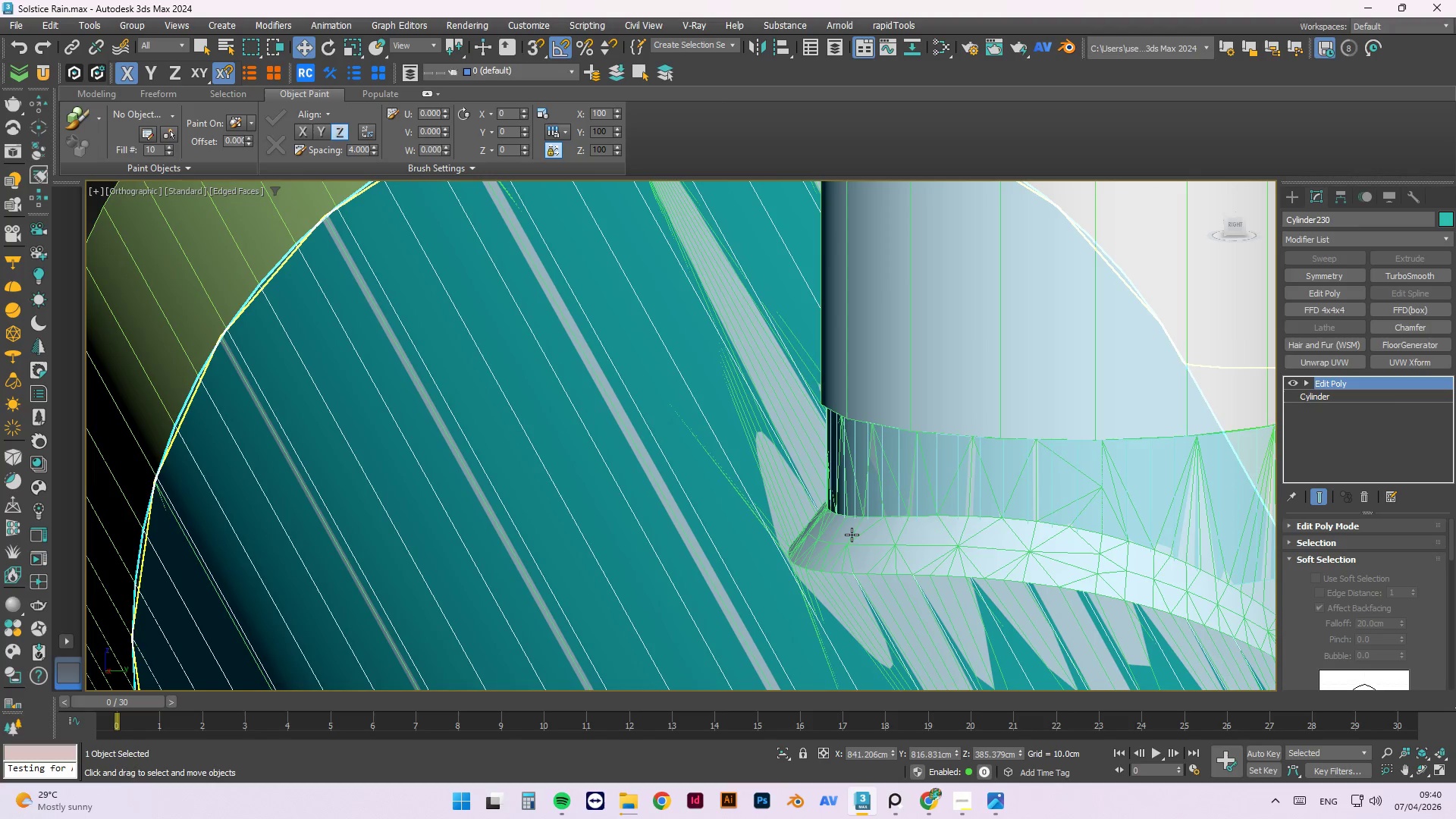 
left_click([852, 535])
 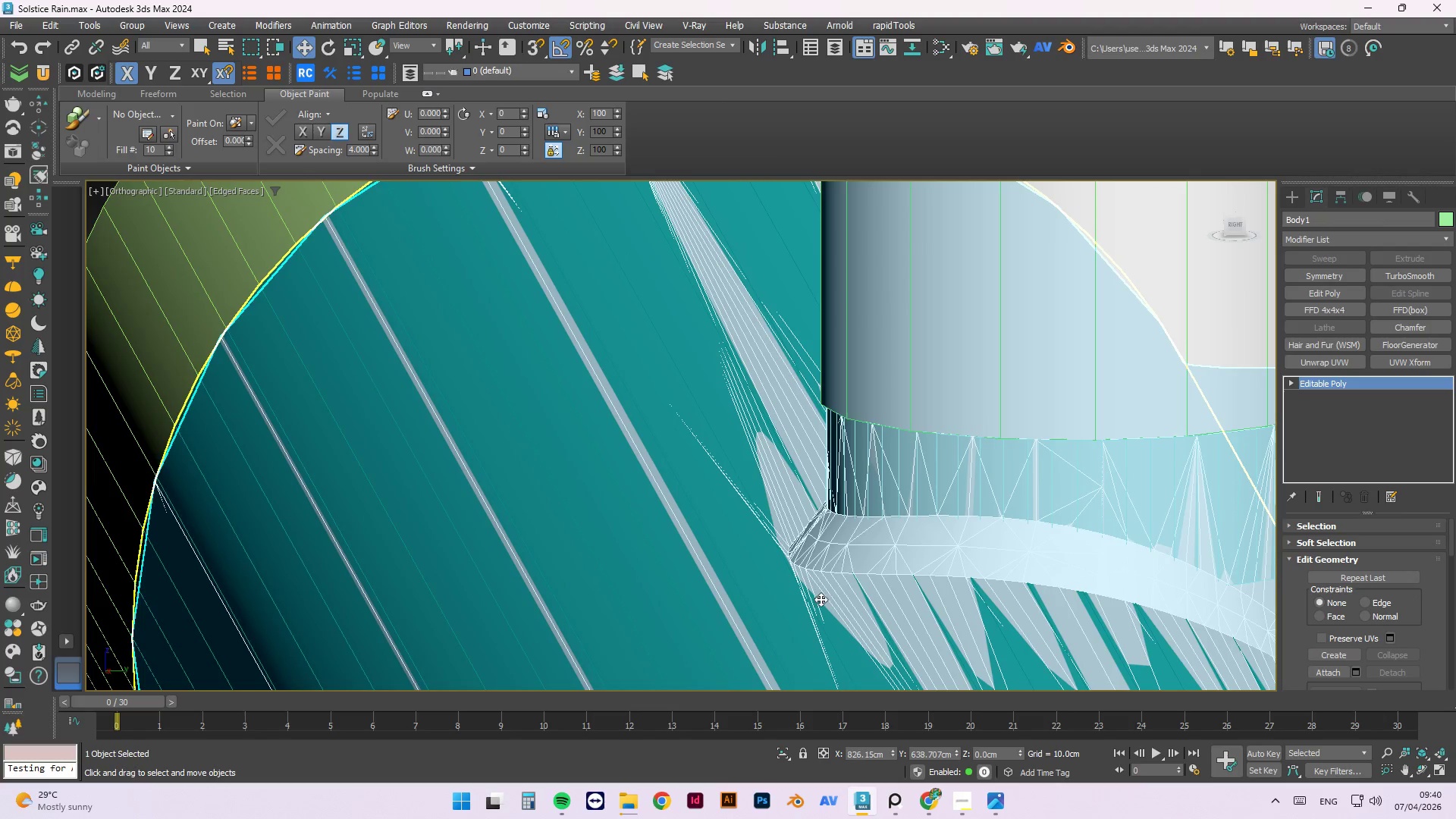 
left_click([1031, 360])
 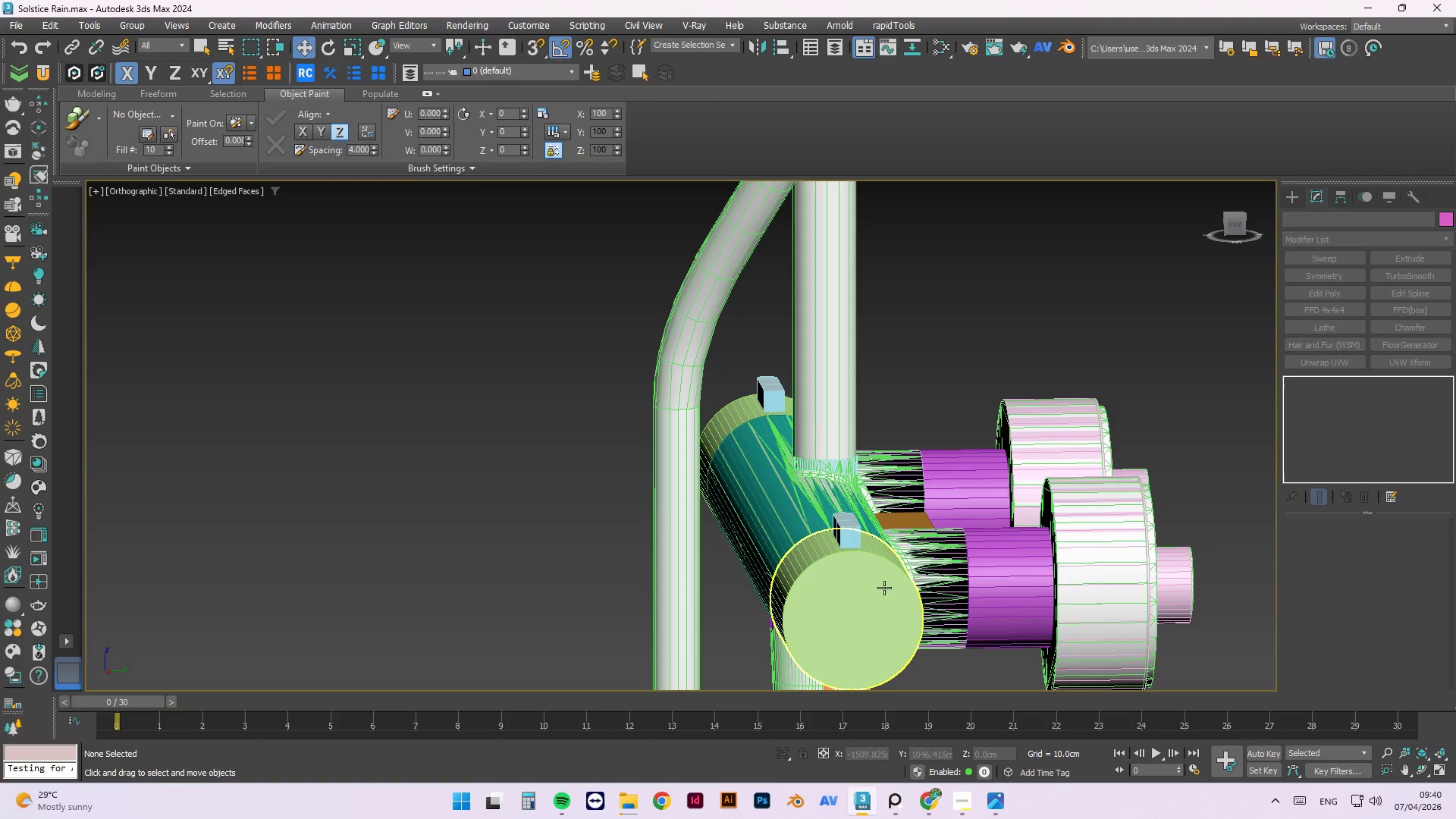 
scroll: coordinate [786, 465], scroll_direction: down, amount: 6.0
 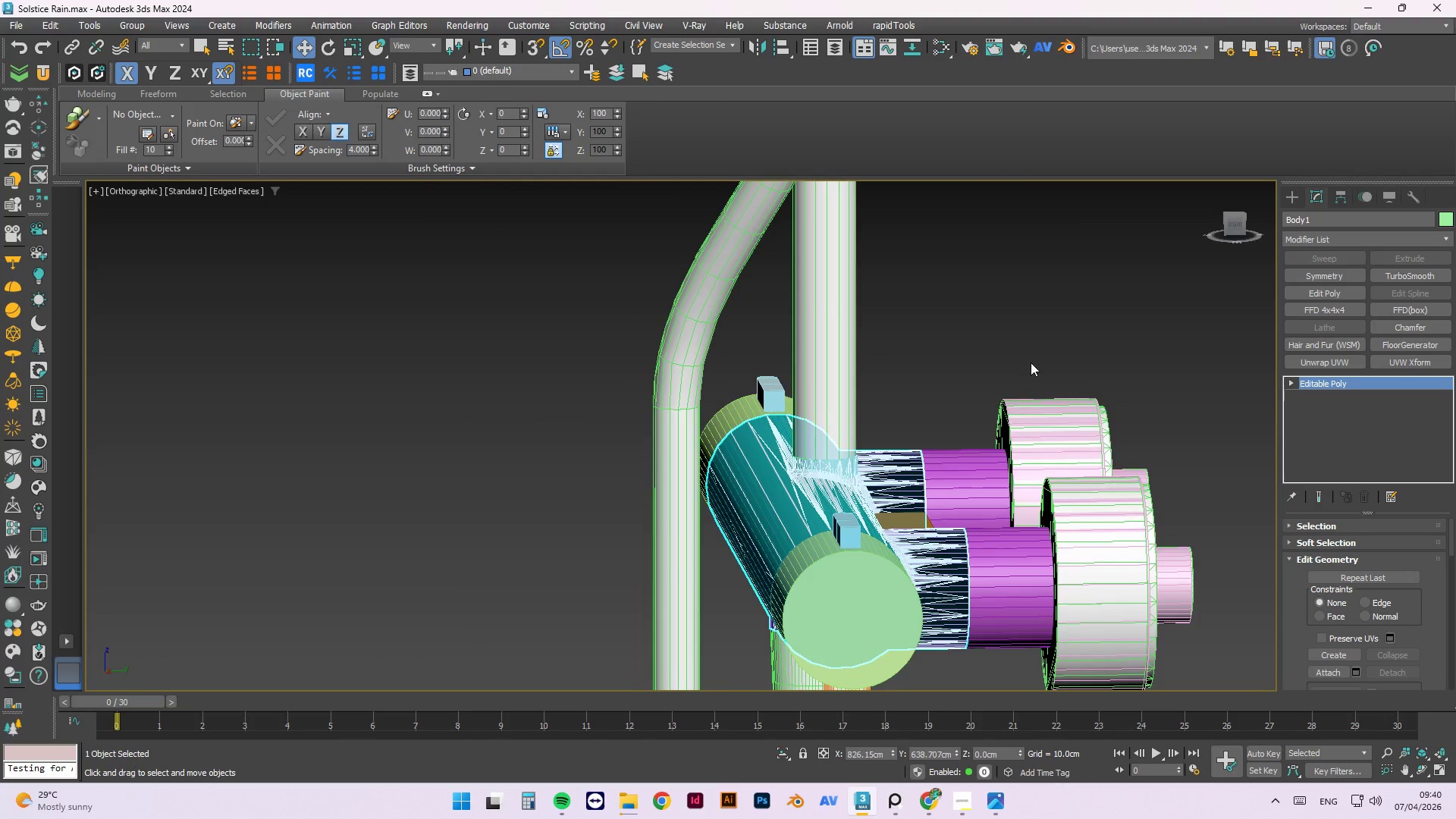 
scroll: coordinate [827, 428], scroll_direction: up, amount: 5.0
 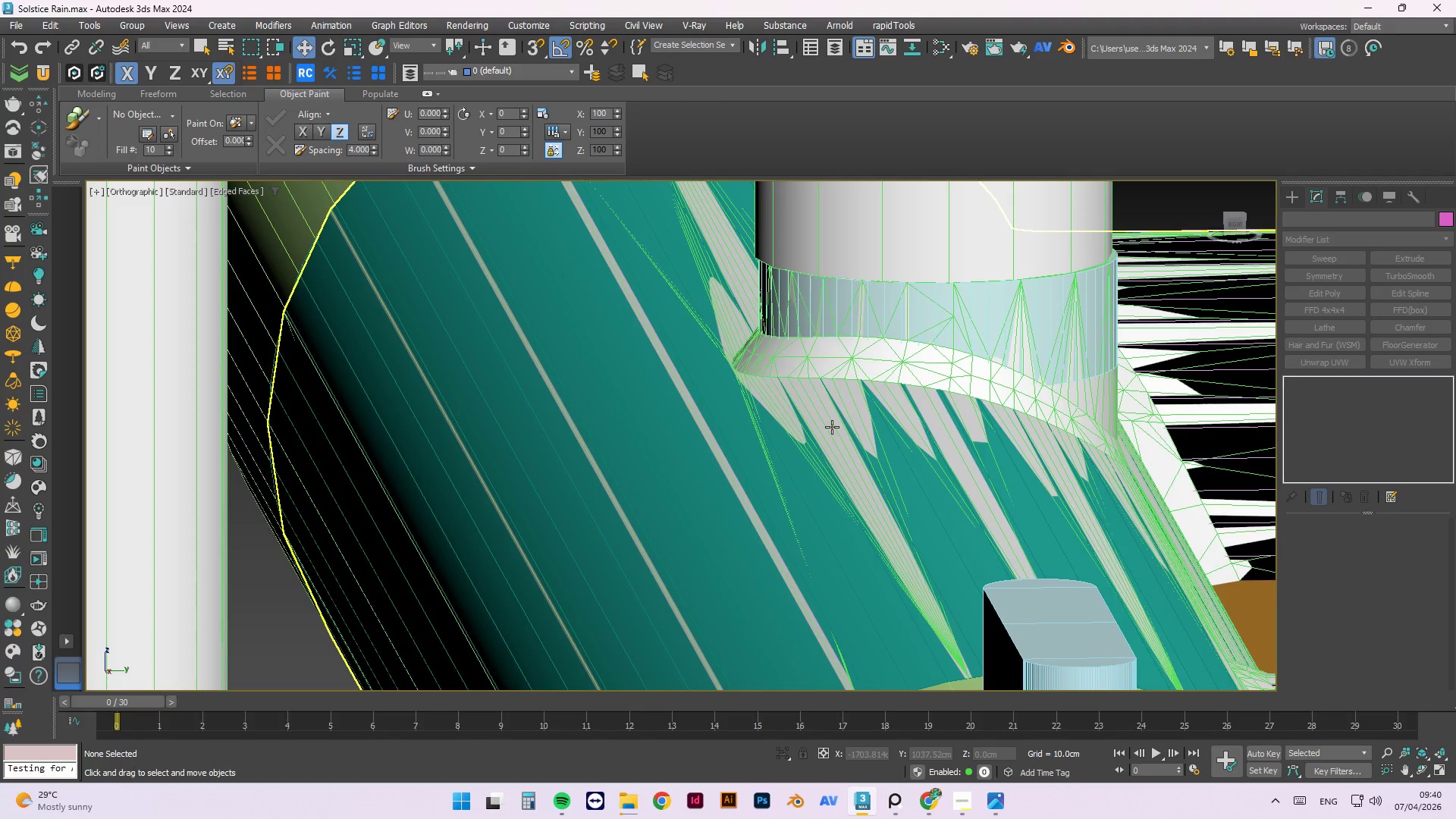 
left_click([835, 427])
 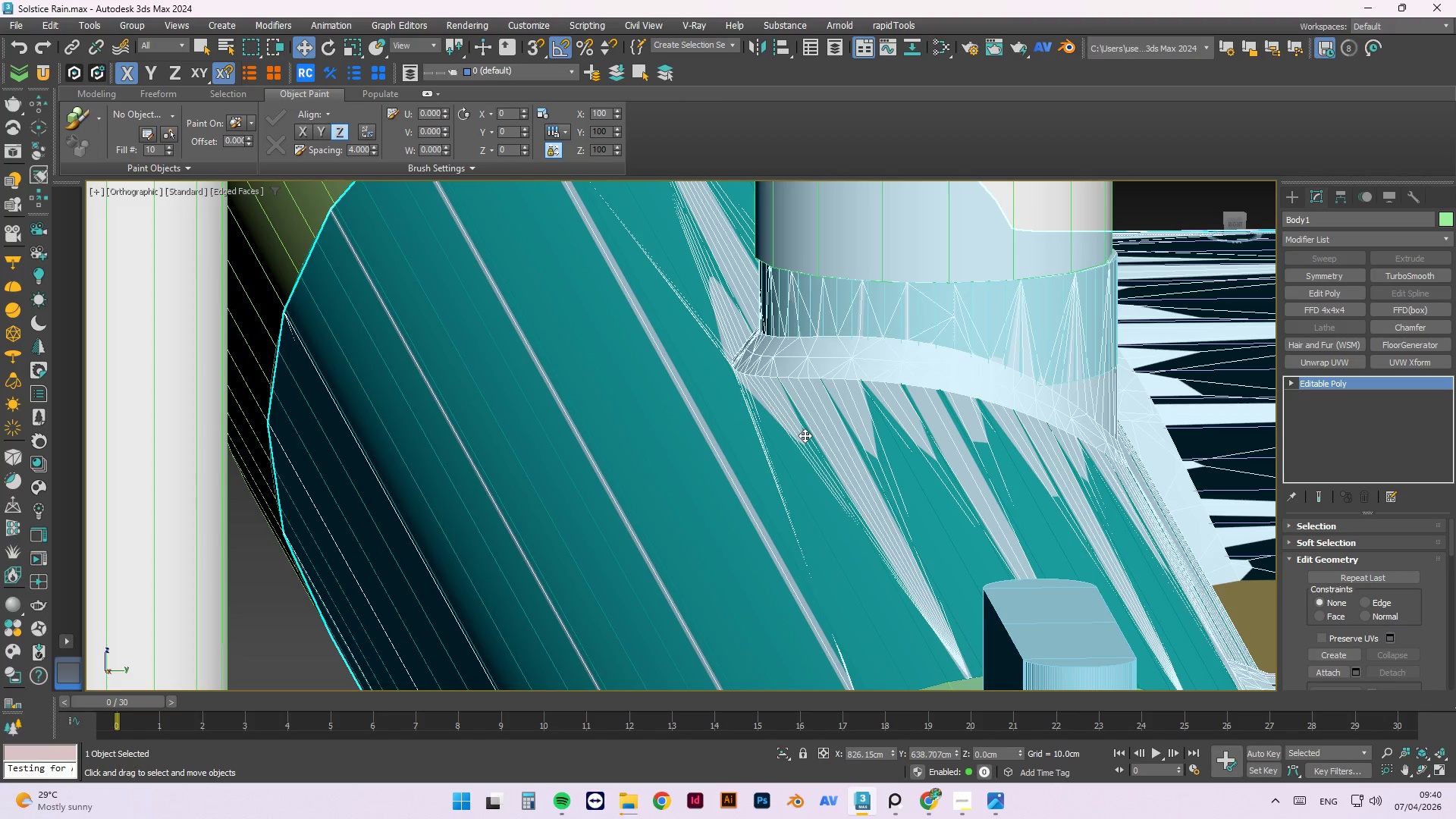 
scroll: coordinate [796, 435], scroll_direction: down, amount: 2.0
 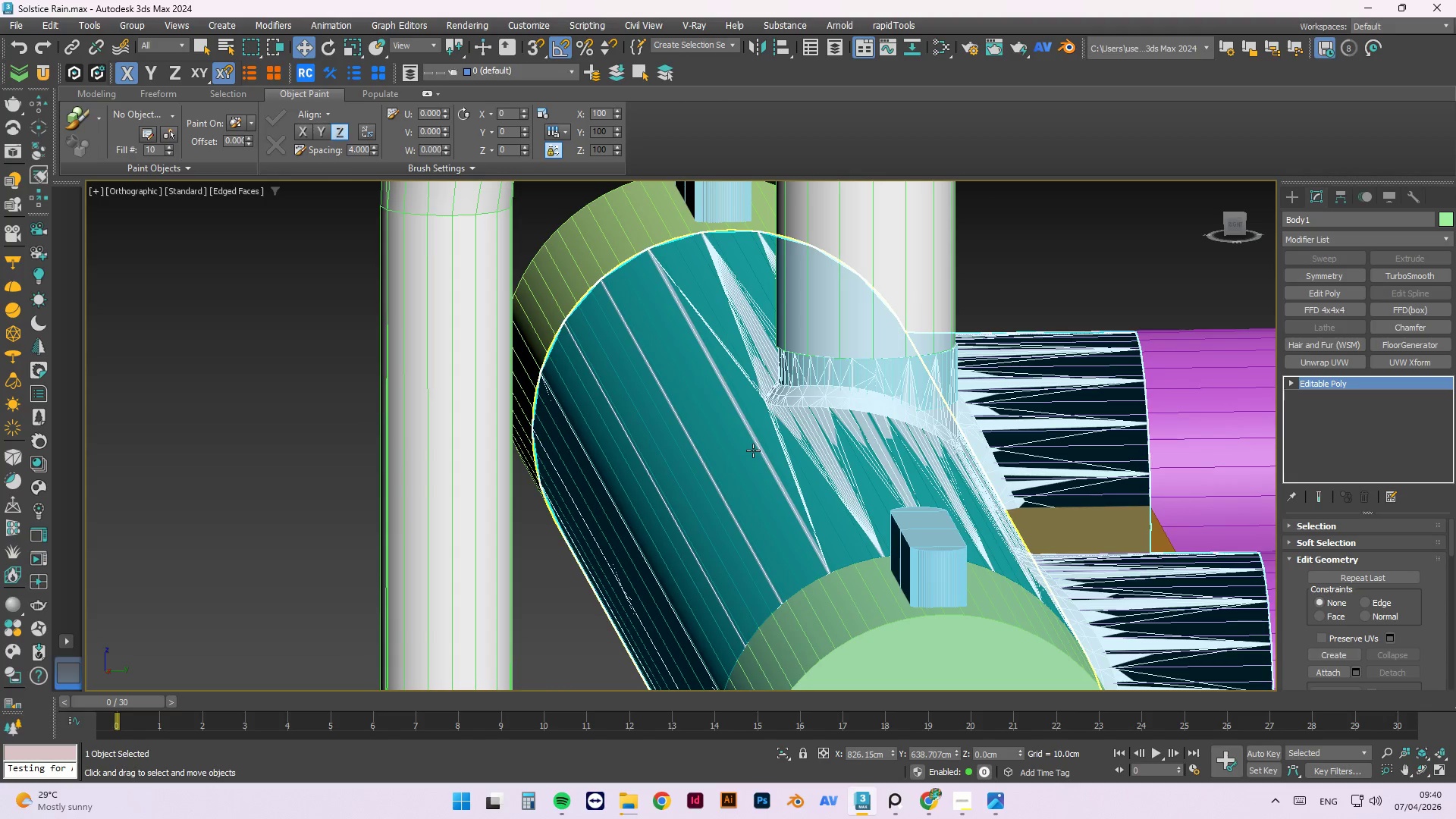 
key(Delete)
 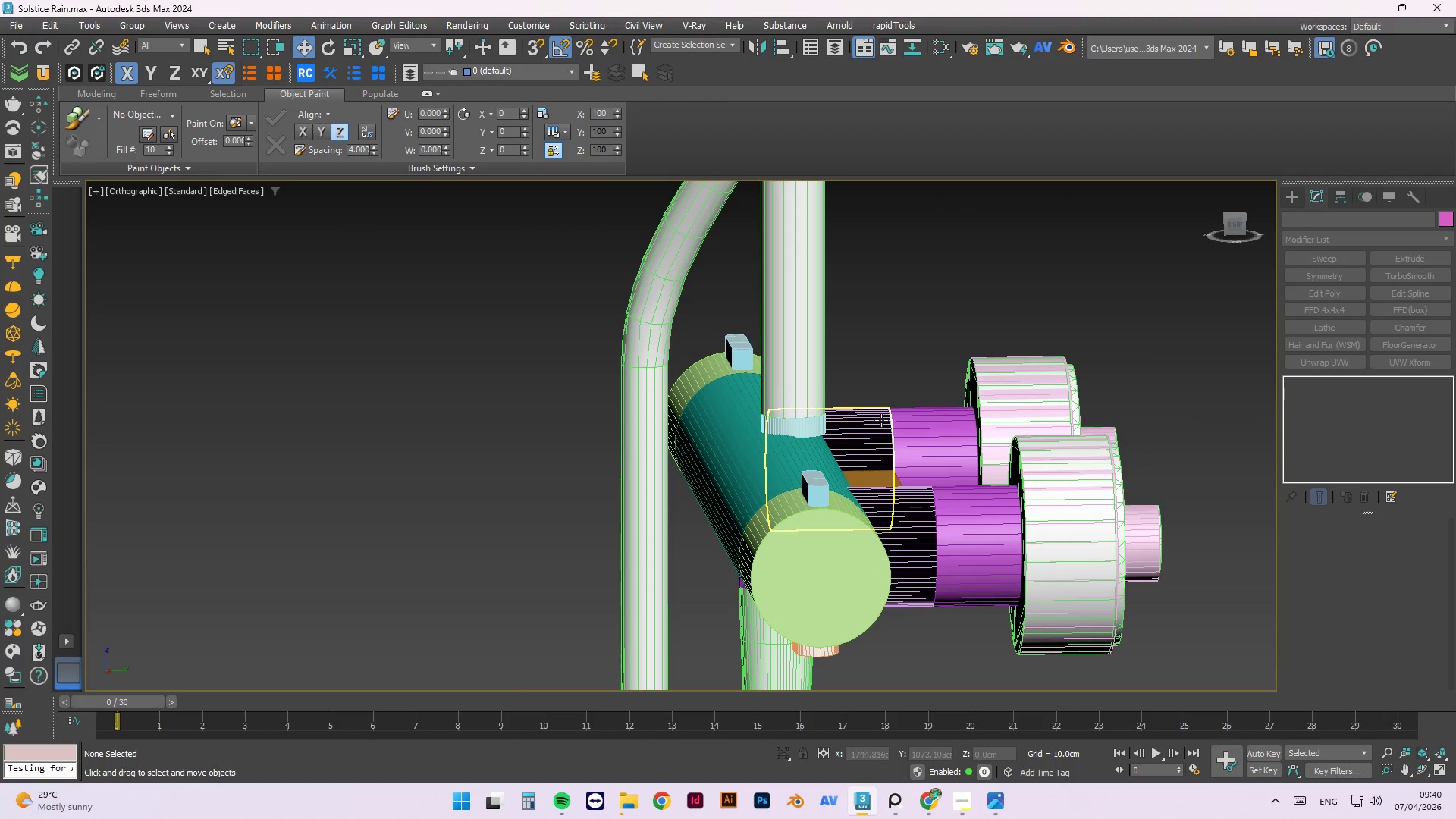 
scroll: coordinate [753, 450], scroll_direction: down, amount: 3.0
 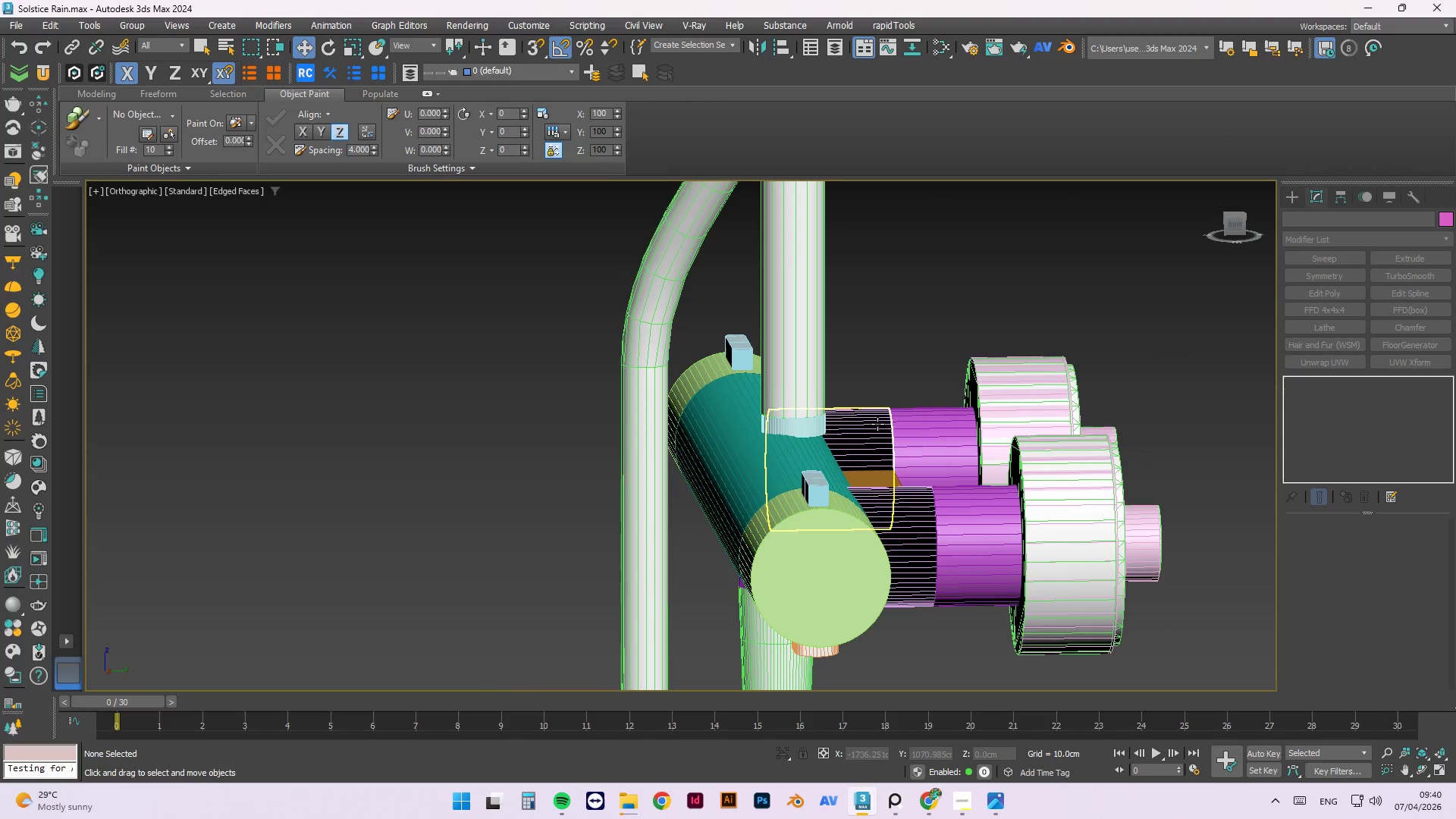 
scroll: coordinate [852, 432], scroll_direction: up, amount: 2.0
 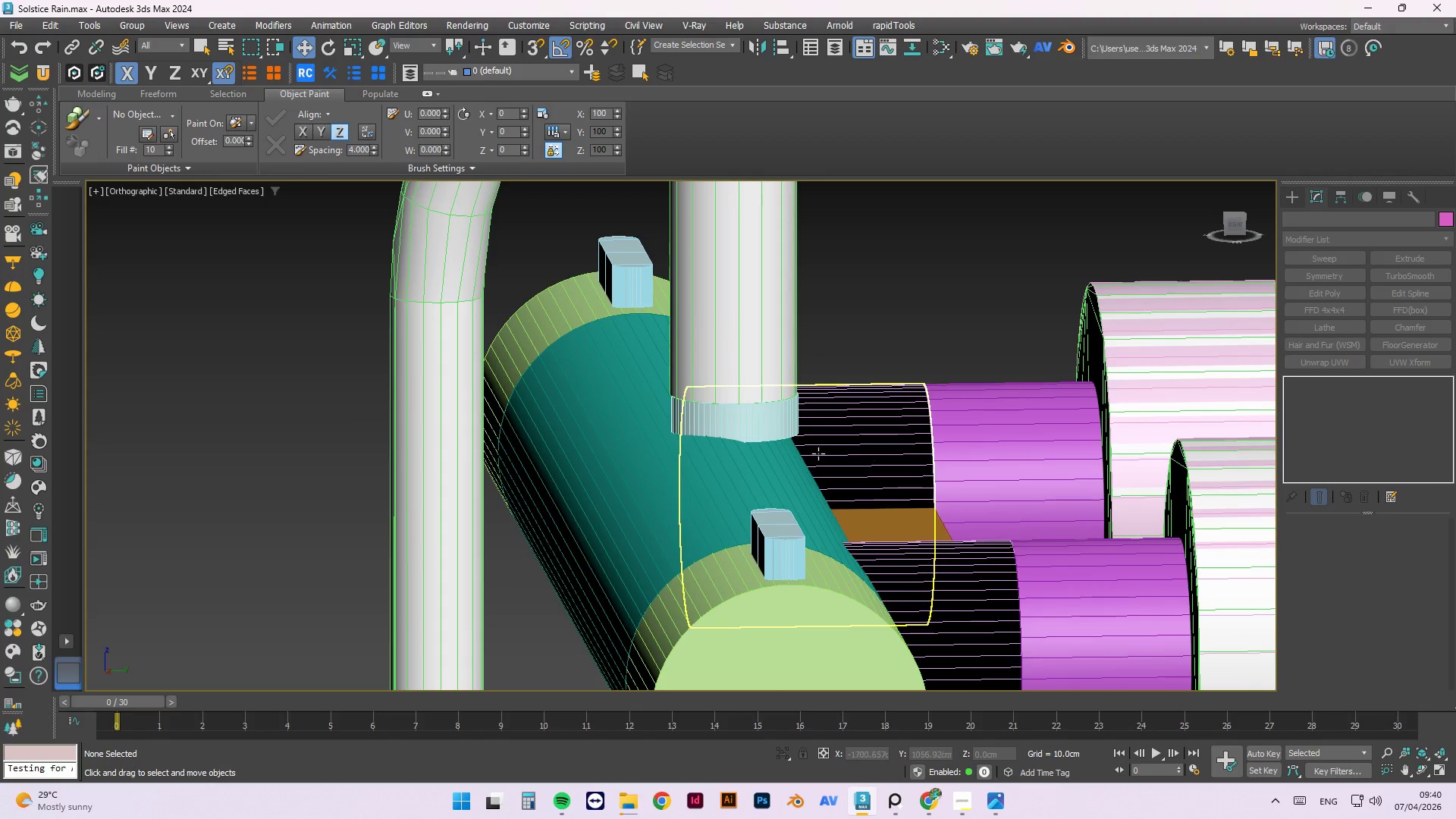 
scroll: coordinate [717, 423], scroll_direction: down, amount: 2.0
 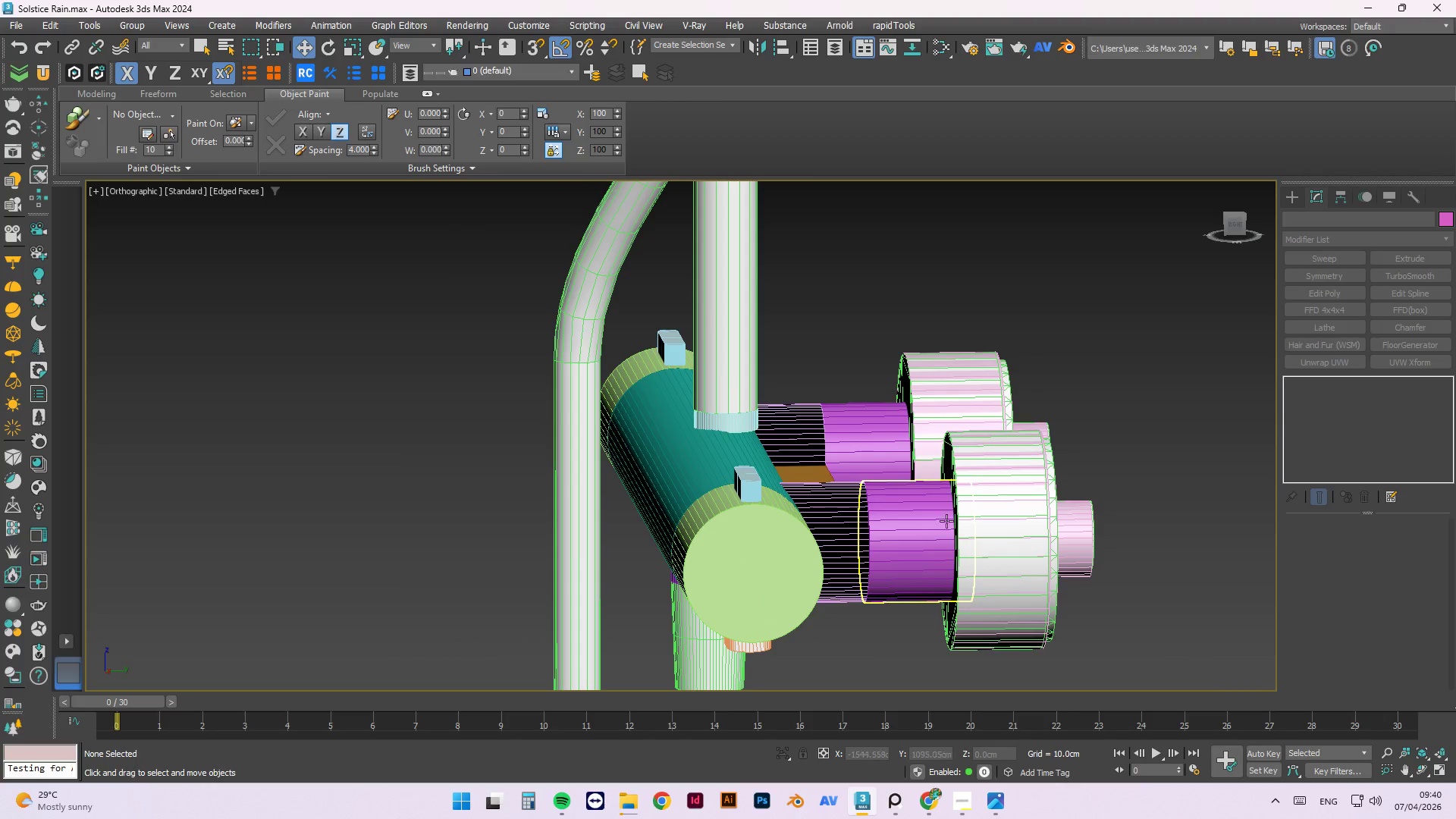 
left_click([952, 436])
 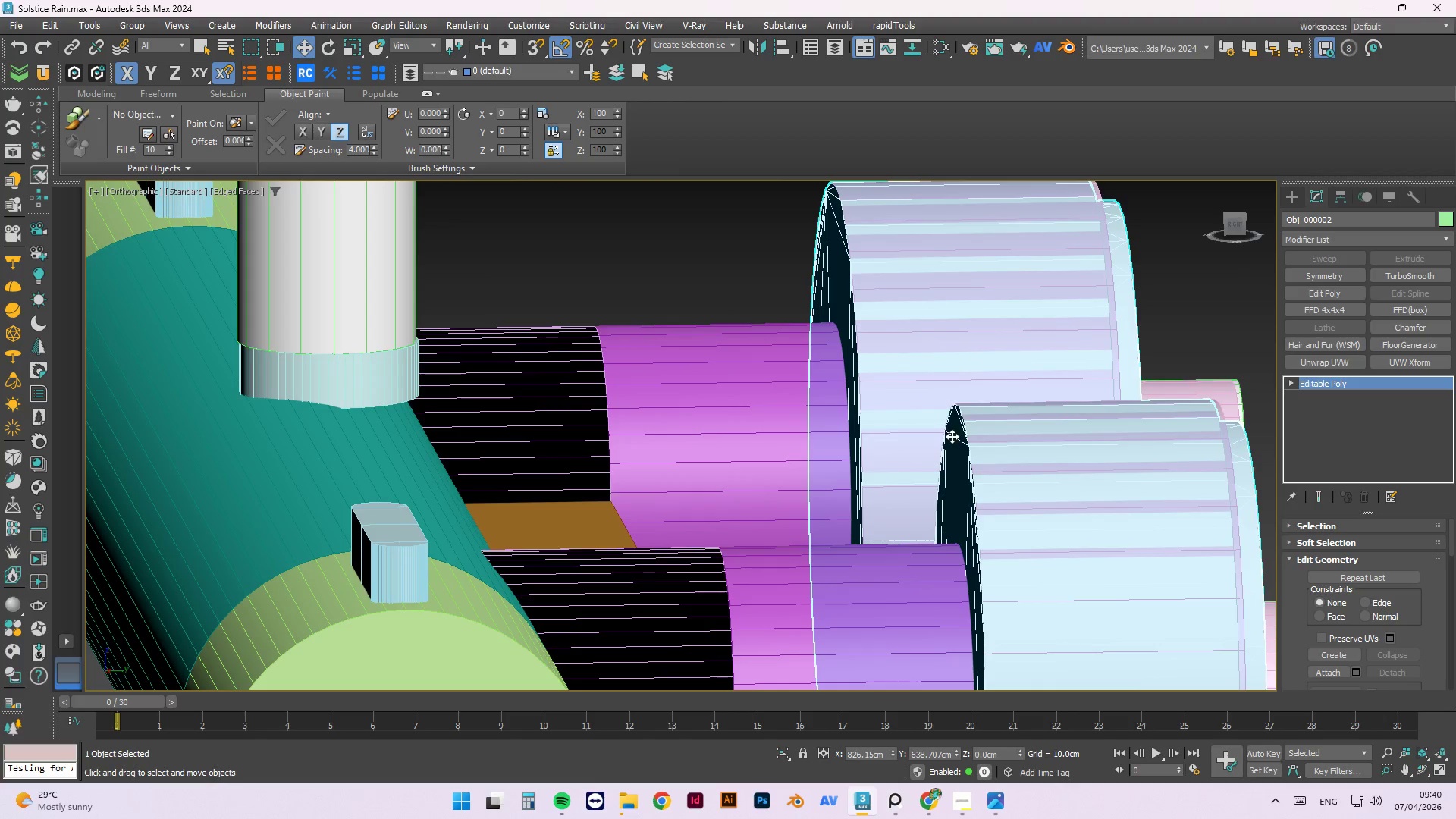 
scroll: coordinate [943, 446], scroll_direction: up, amount: 3.0
 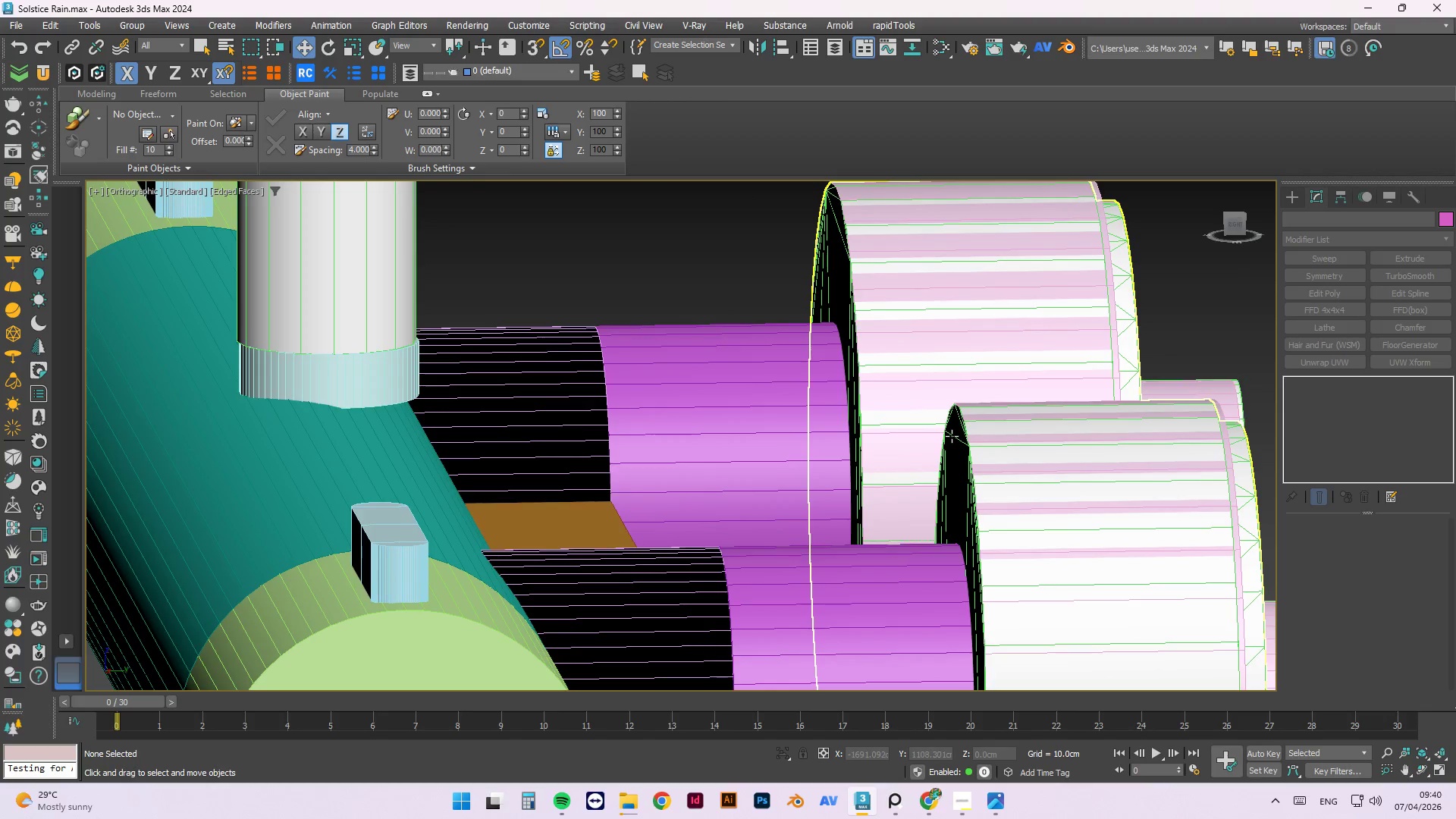 
key(Delete)
 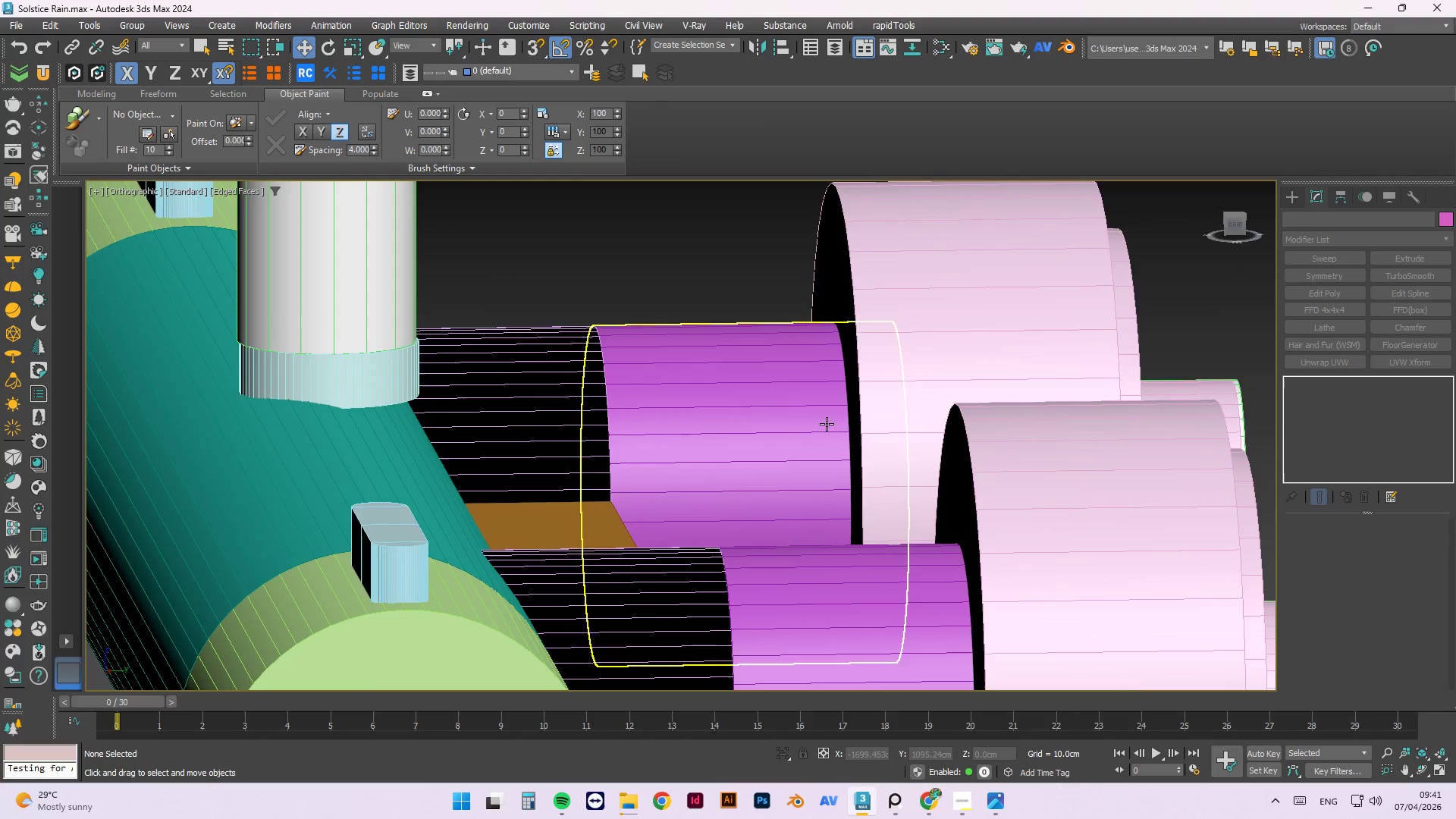 
scroll: coordinate [911, 424], scroll_direction: down, amount: 3.0
 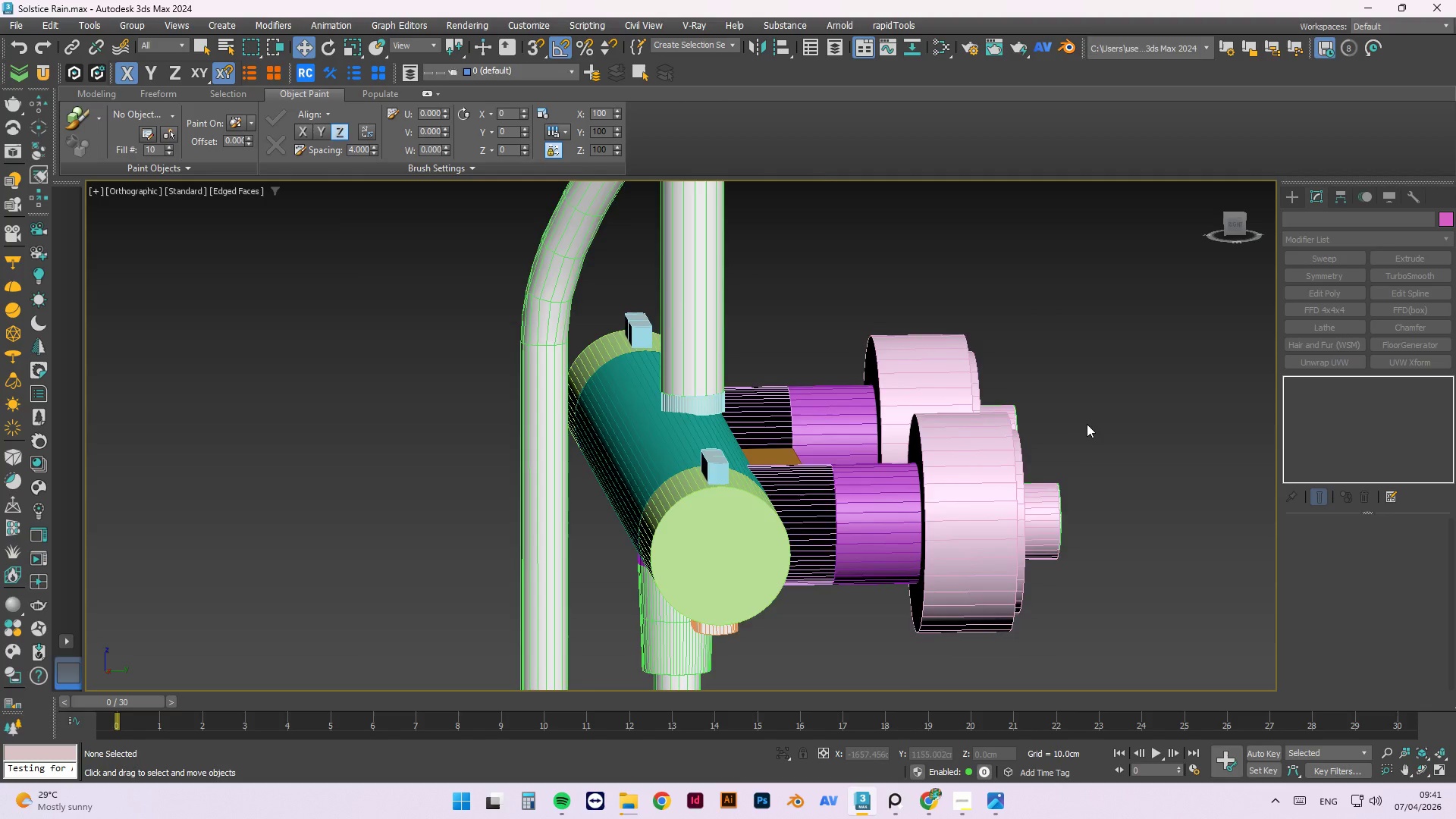 
hold_key(key=AltLeft, duration=0.45)
 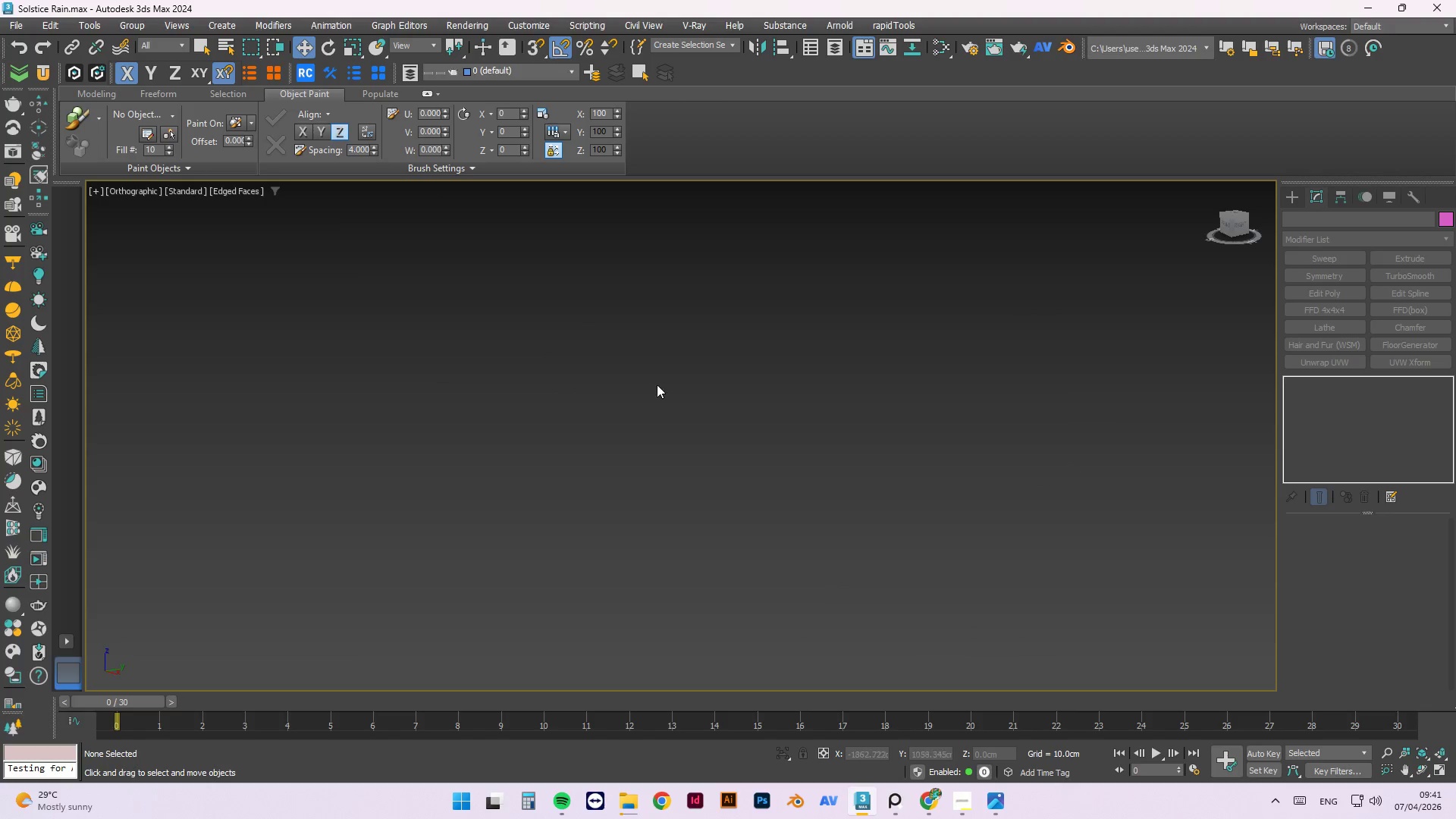 
scroll: coordinate [1088, 421], scroll_direction: down, amount: 3.0
 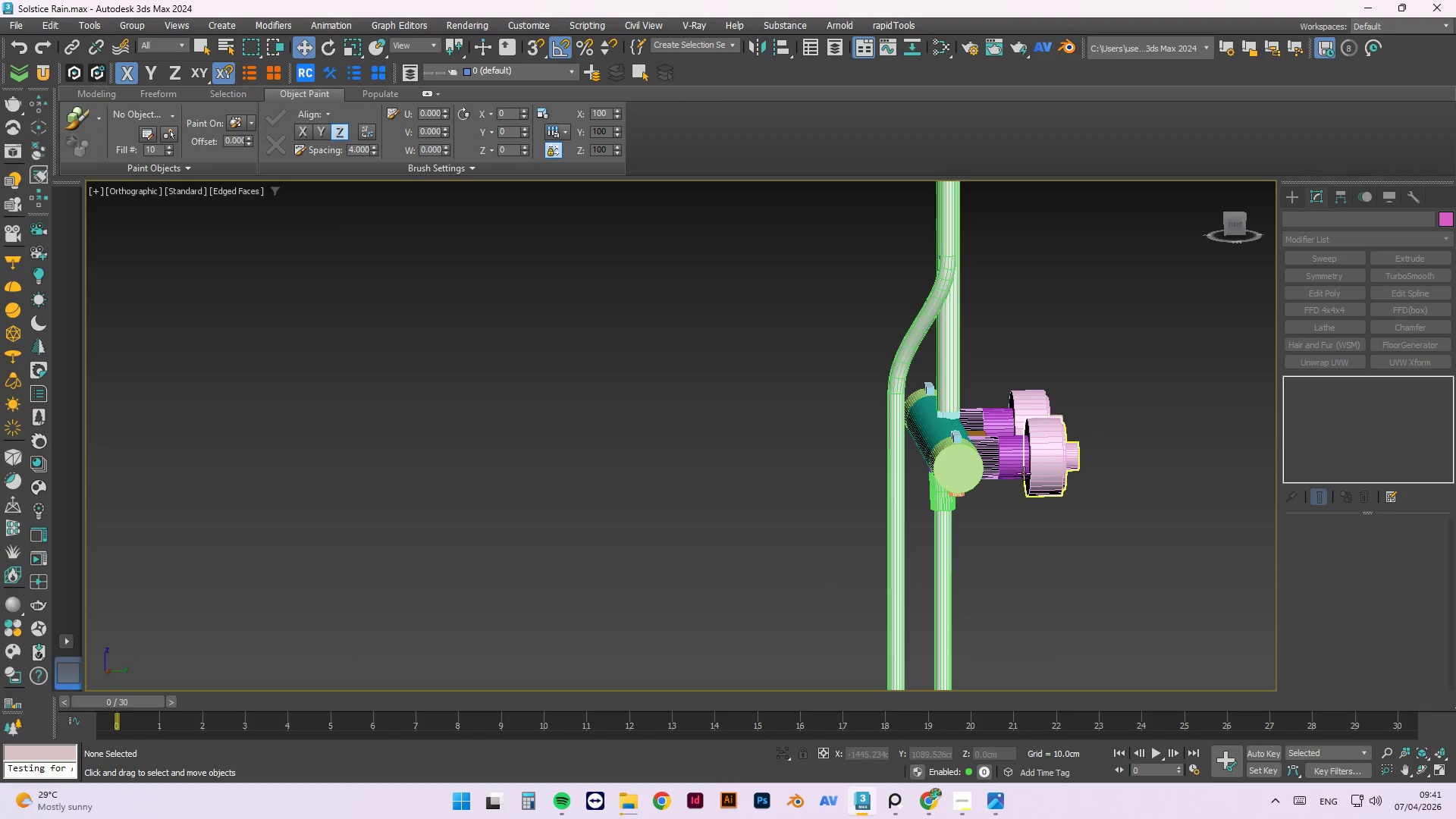 
hold_key(key=AltLeft, duration=0.5)
 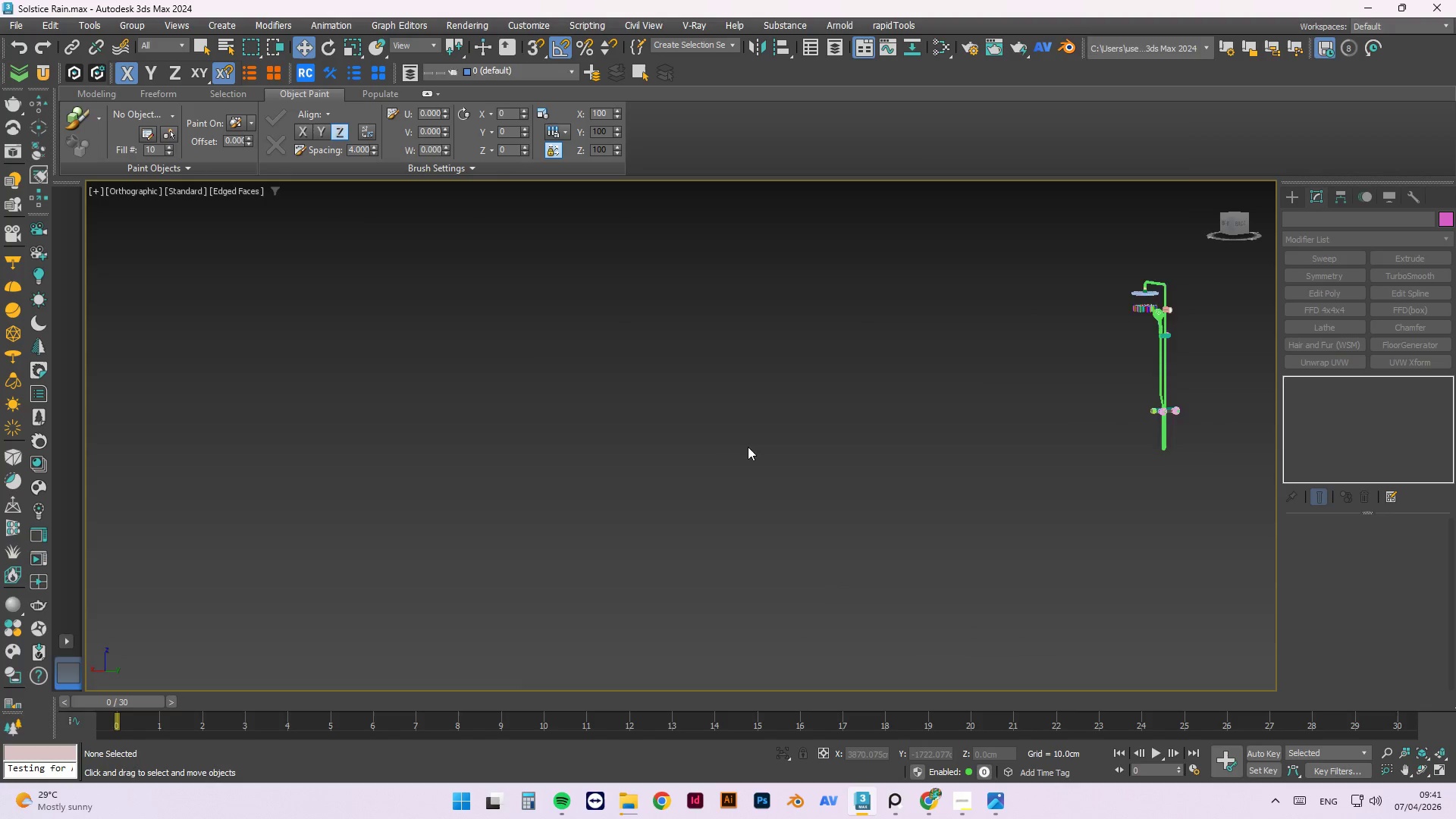 
scroll: coordinate [608, 394], scroll_direction: down, amount: 7.0
 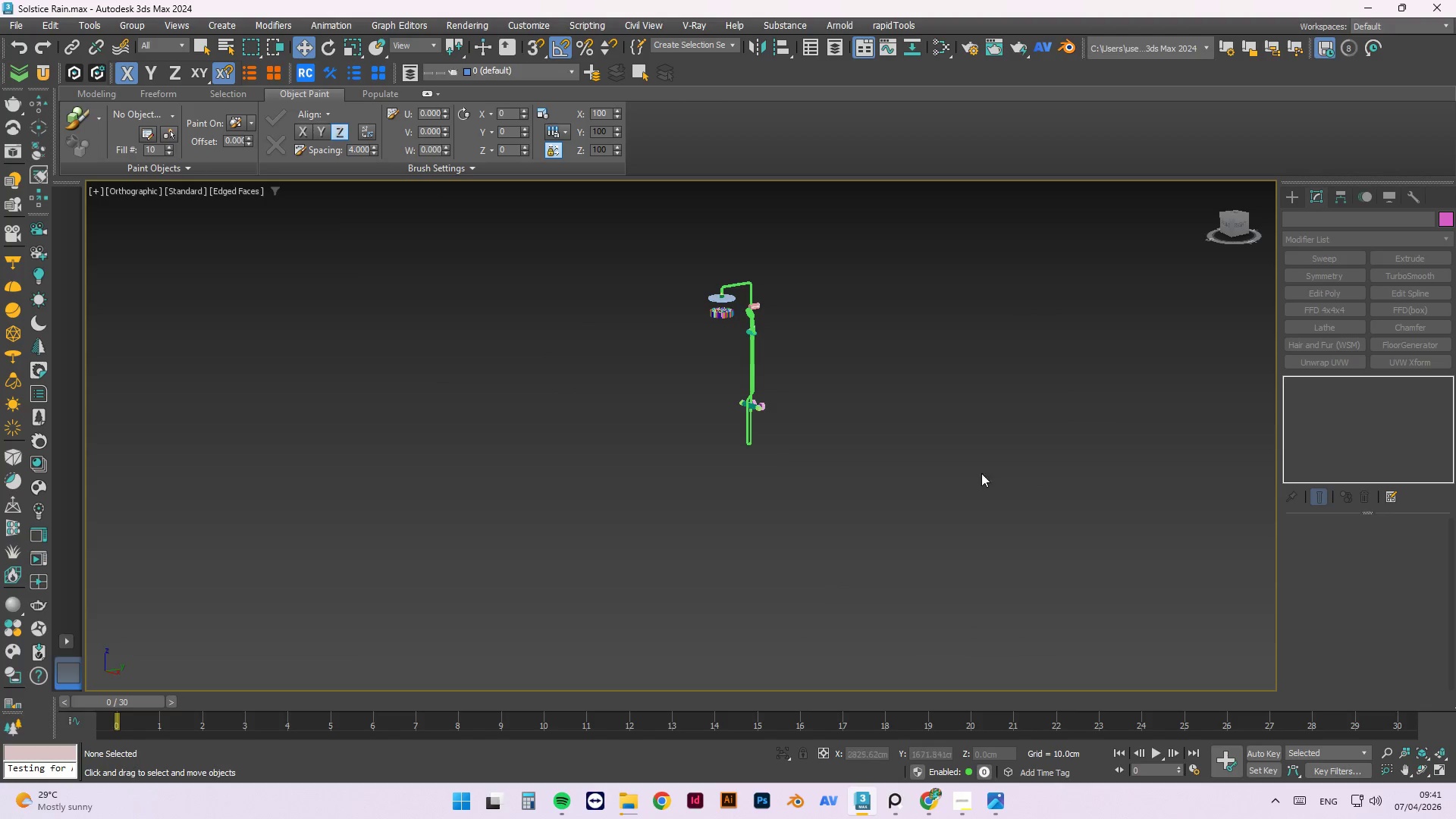 
scroll: coordinate [761, 513], scroll_direction: up, amount: 10.0
 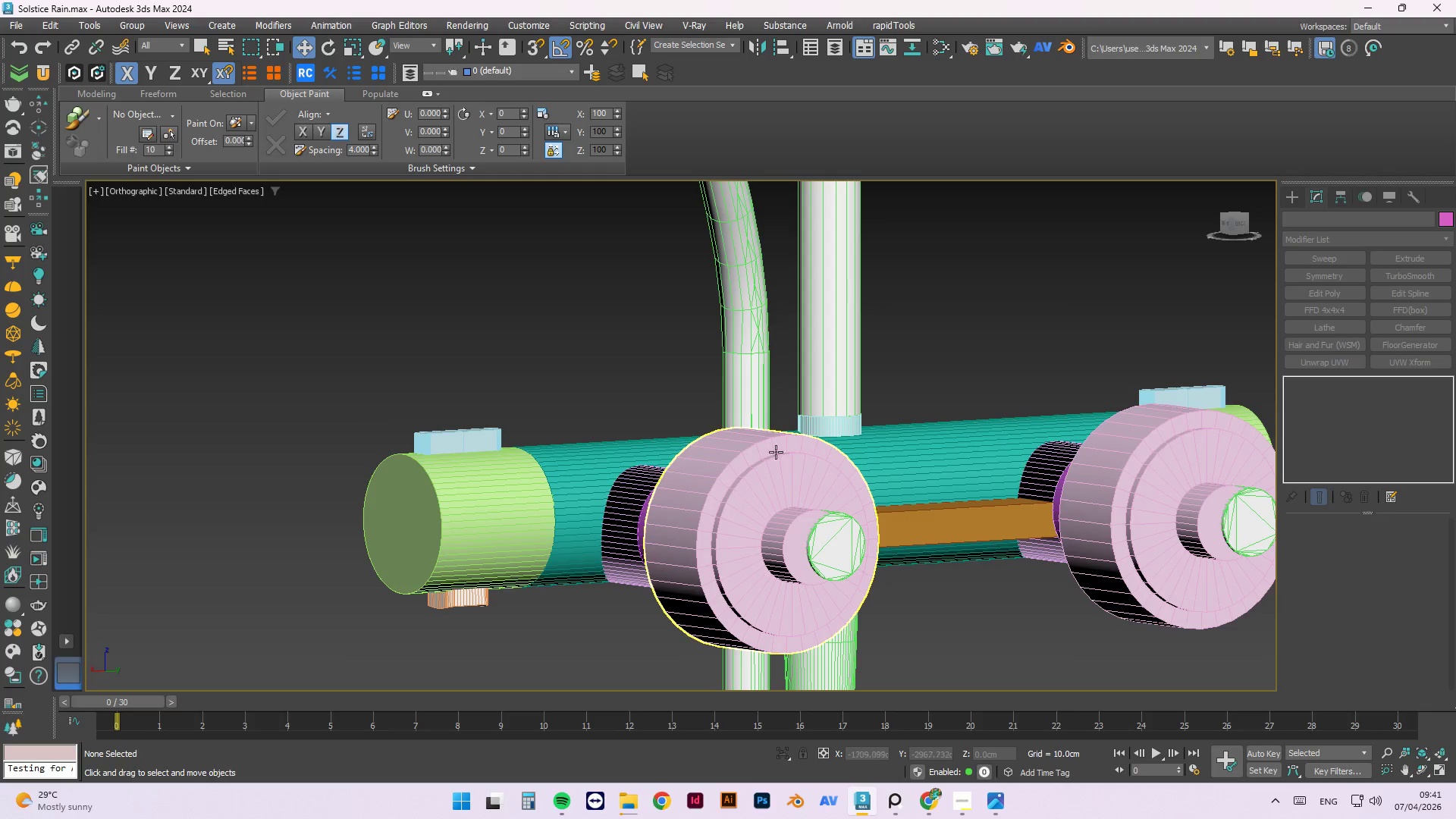 
left_click([826, 491])
 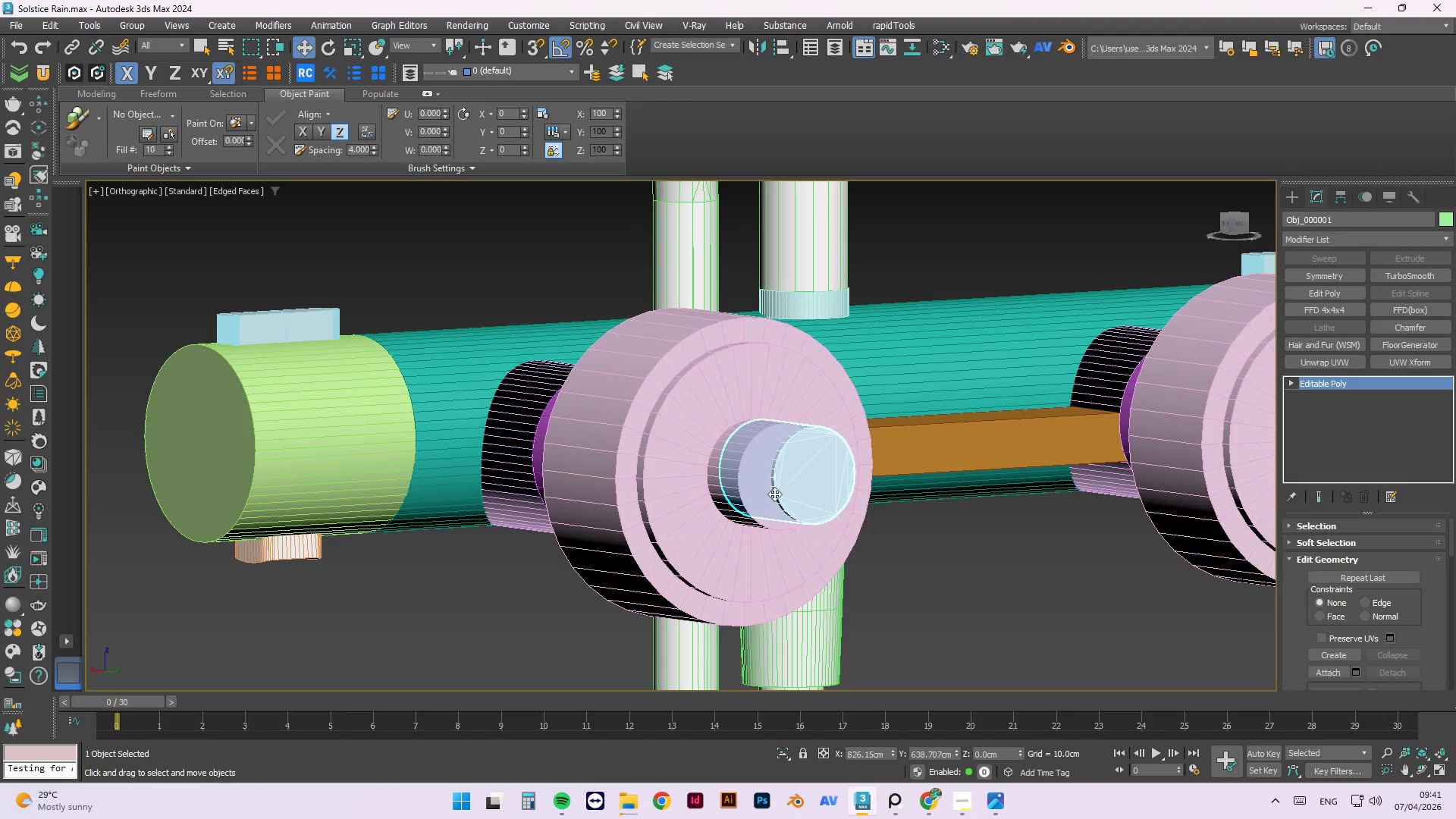 
scroll: coordinate [827, 498], scroll_direction: up, amount: 1.0
 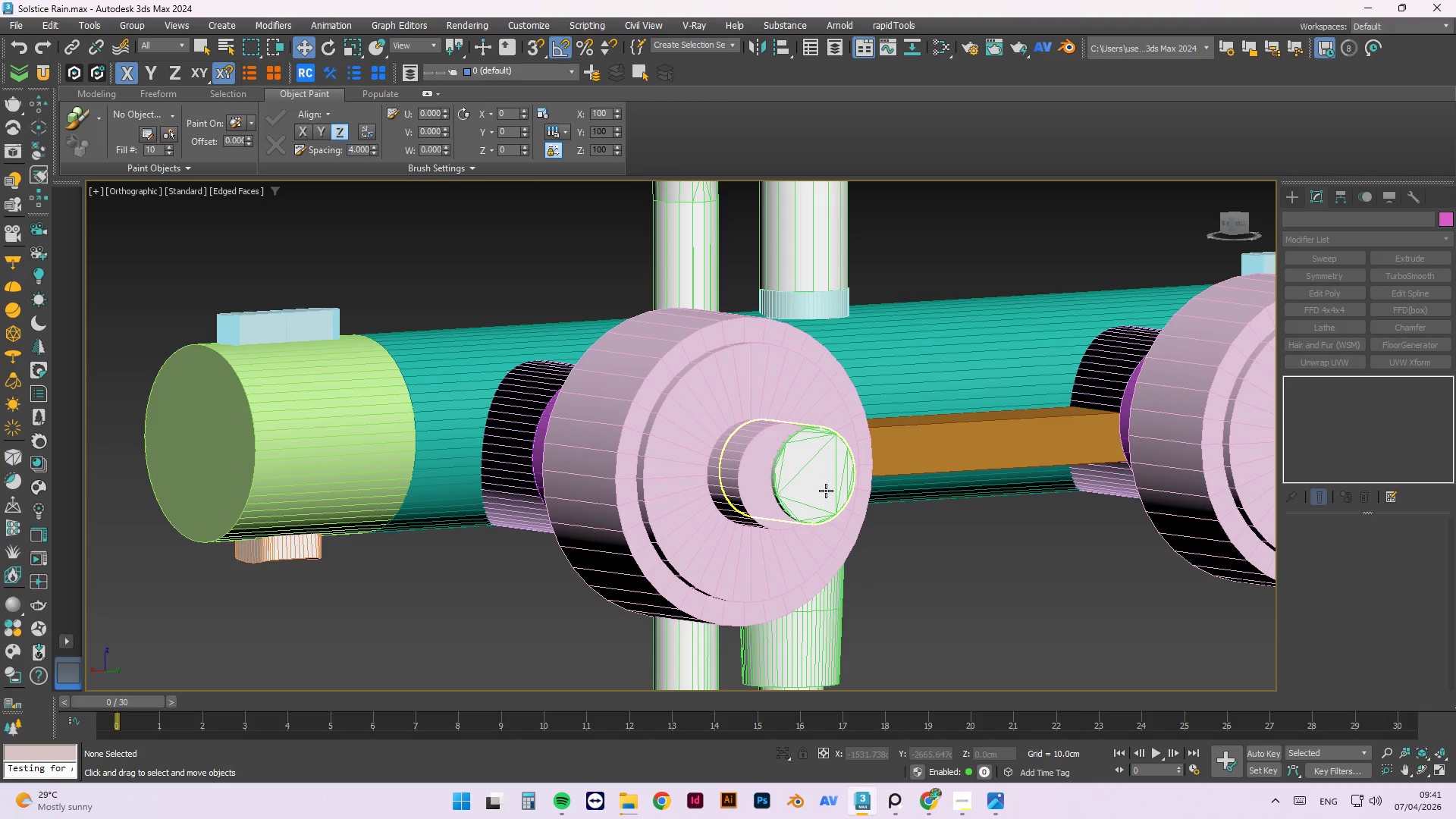 
scroll: coordinate [612, 453], scroll_direction: down, amount: 3.0
 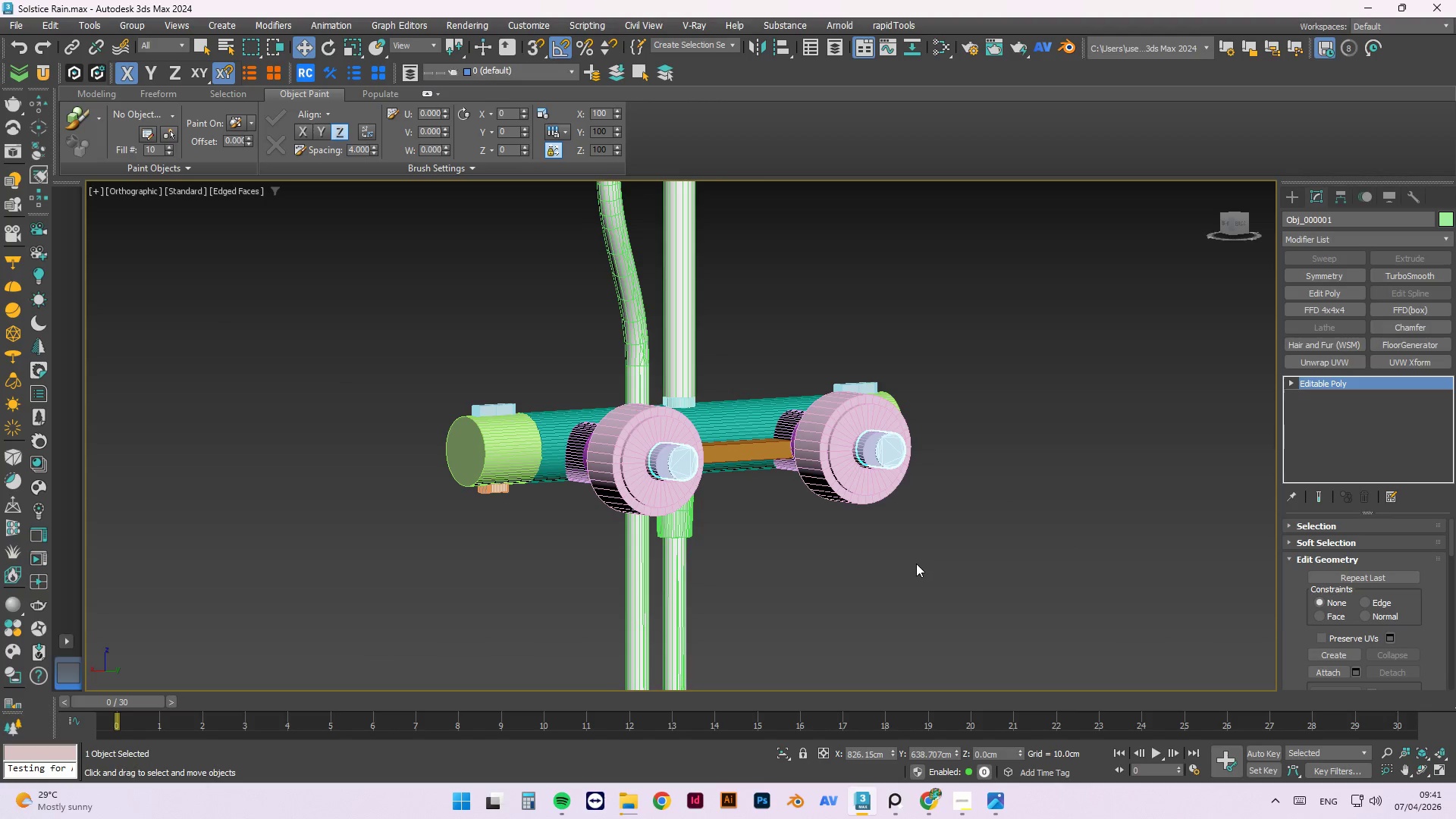 
key(Delete)
 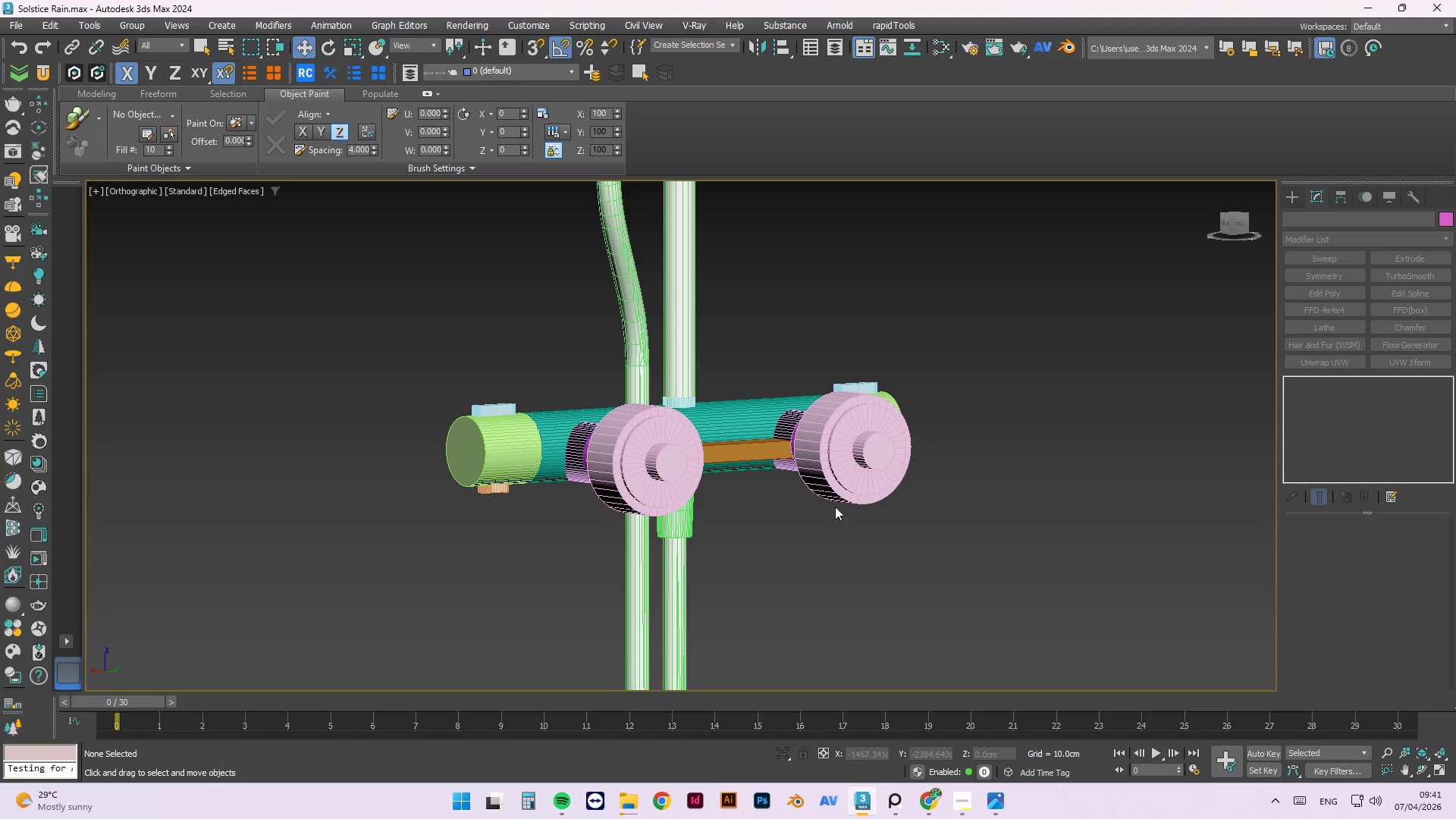 
hold_key(key=AltLeft, duration=0.84)
scroll: coordinate [1016, 511], scroll_direction: down, amount: 2.0
 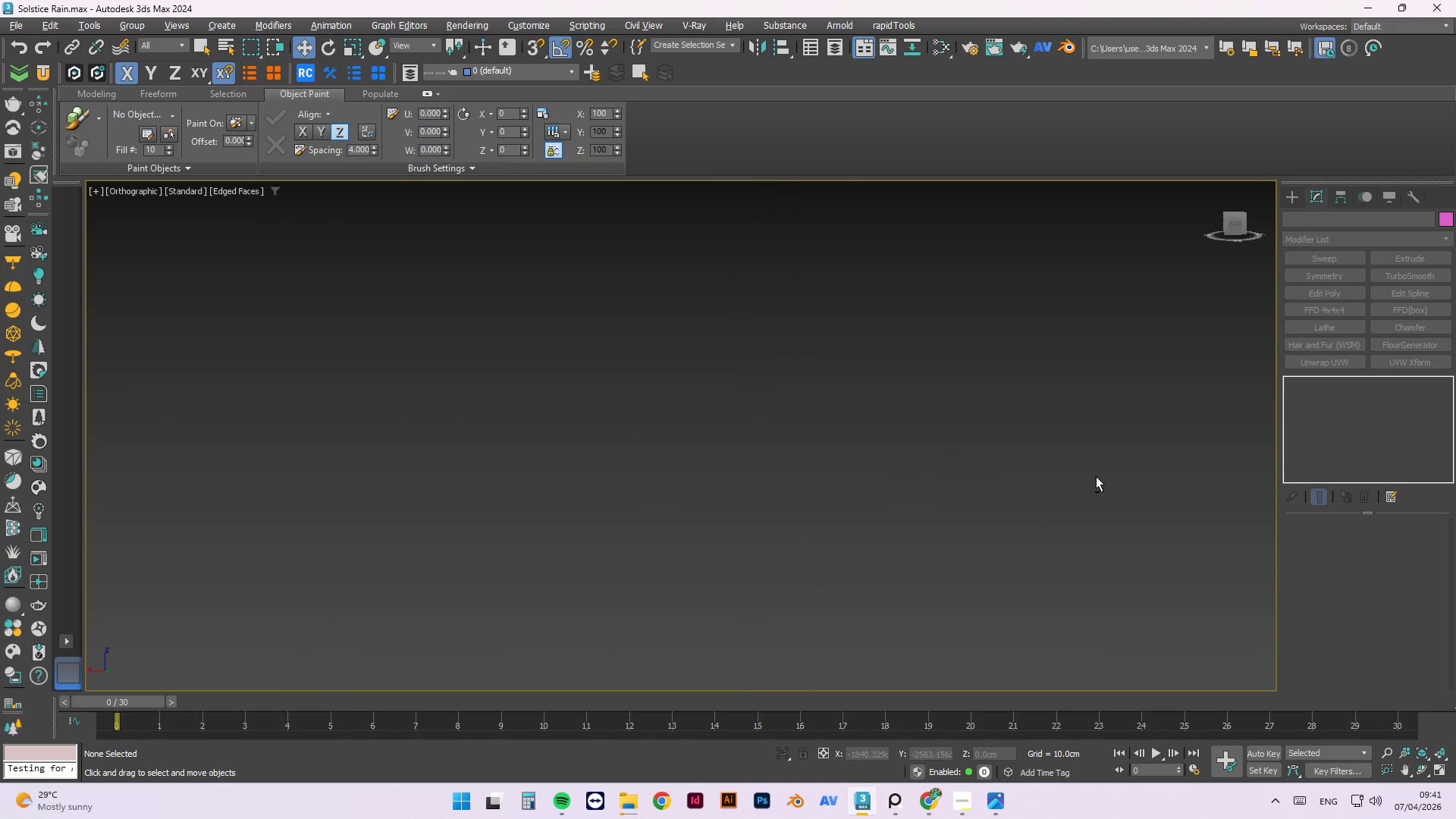 
hold_key(key=AltLeft, duration=0.48)
 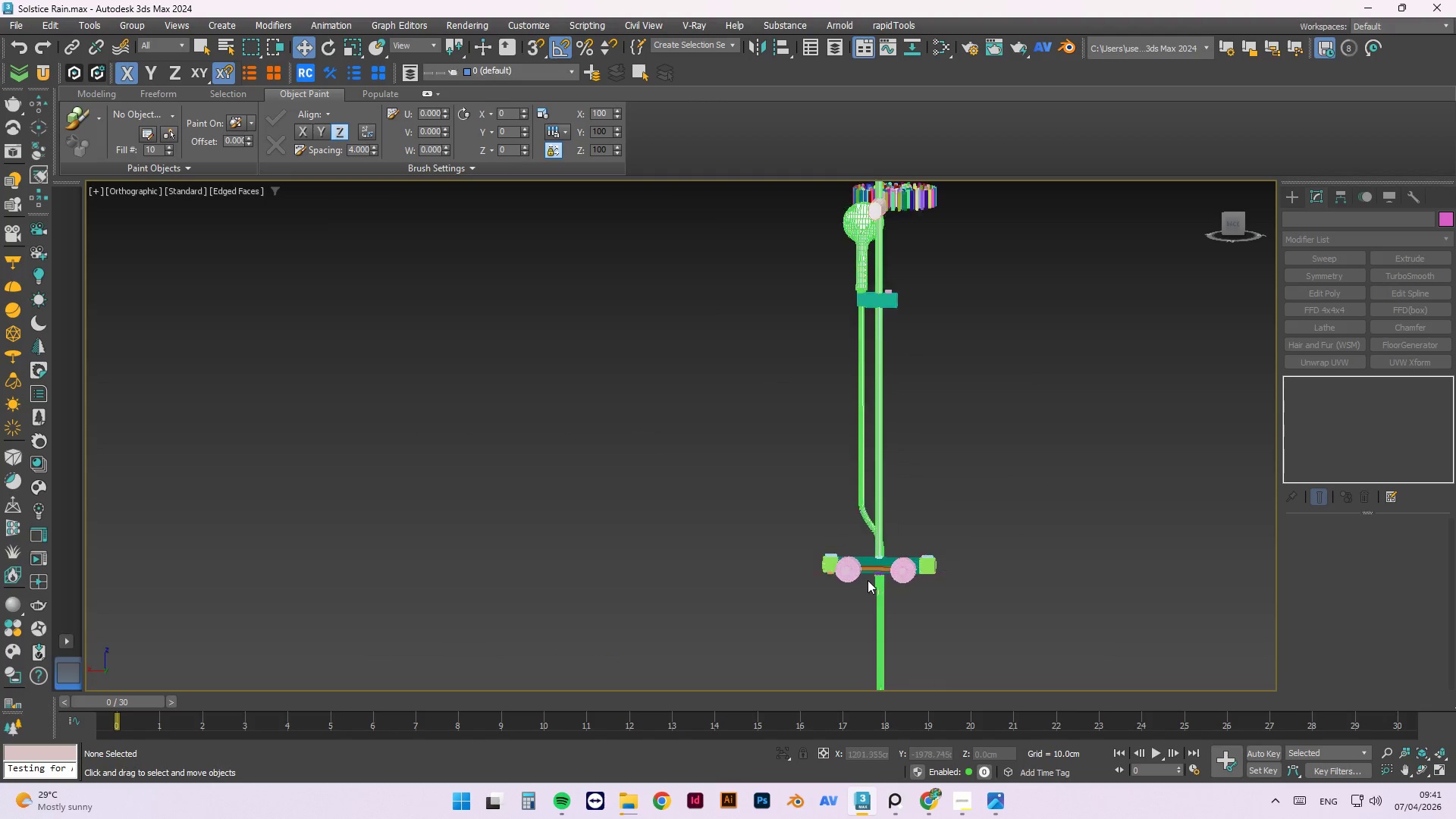 
hold_key(key=AltLeft, duration=0.58)
 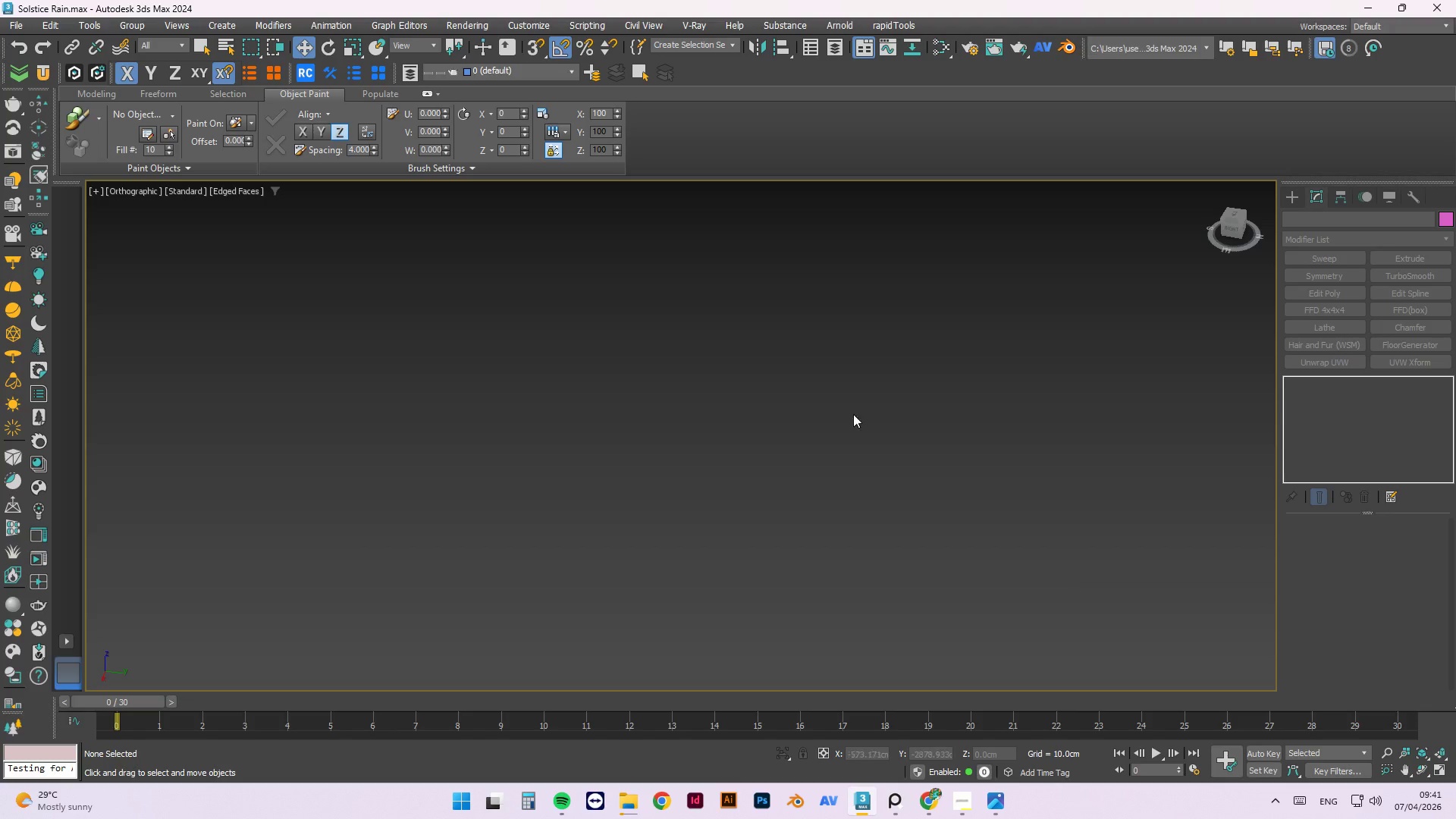 
scroll: coordinate [868, 580], scroll_direction: down, amount: 9.0
 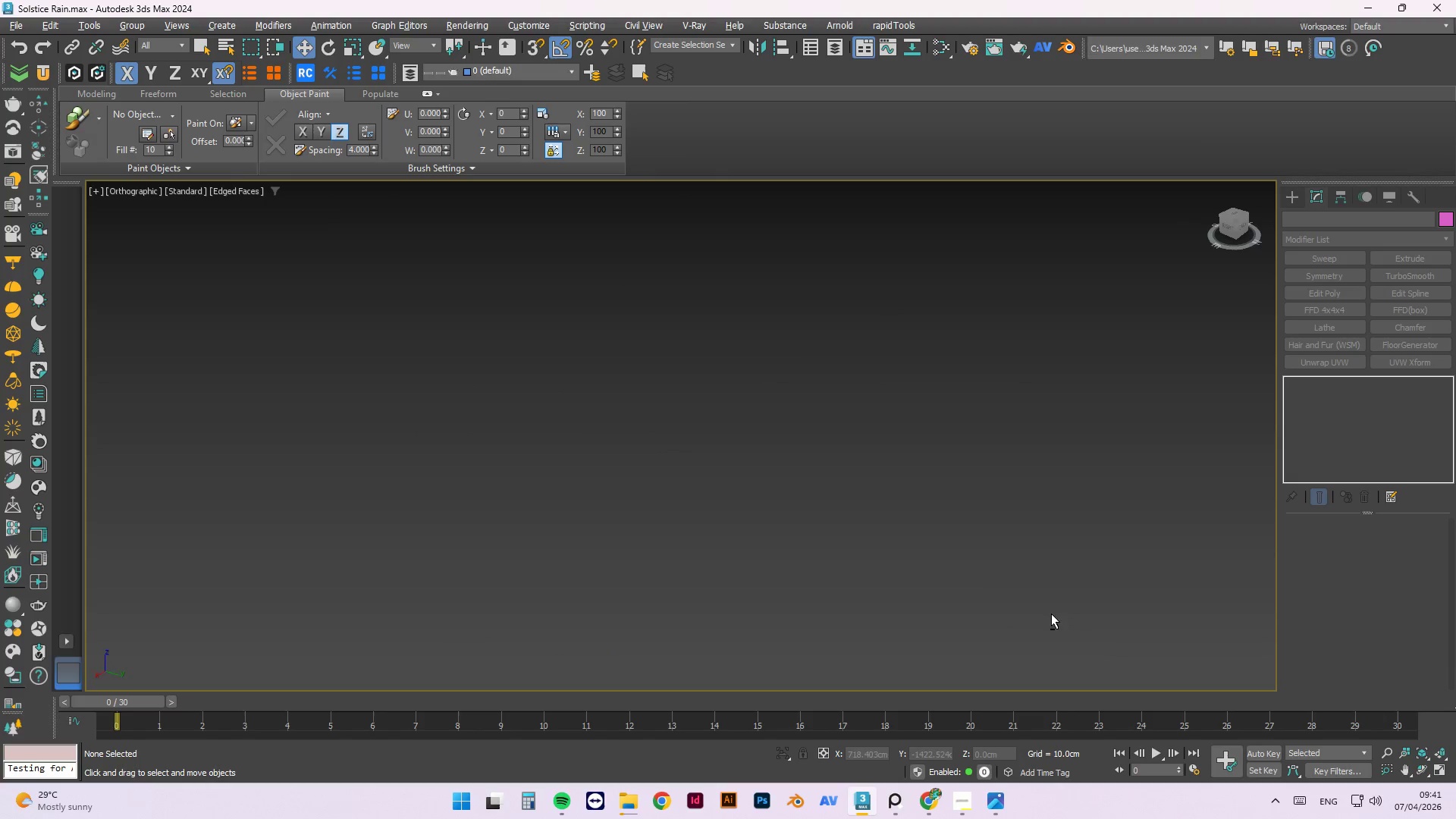 
key(P)
 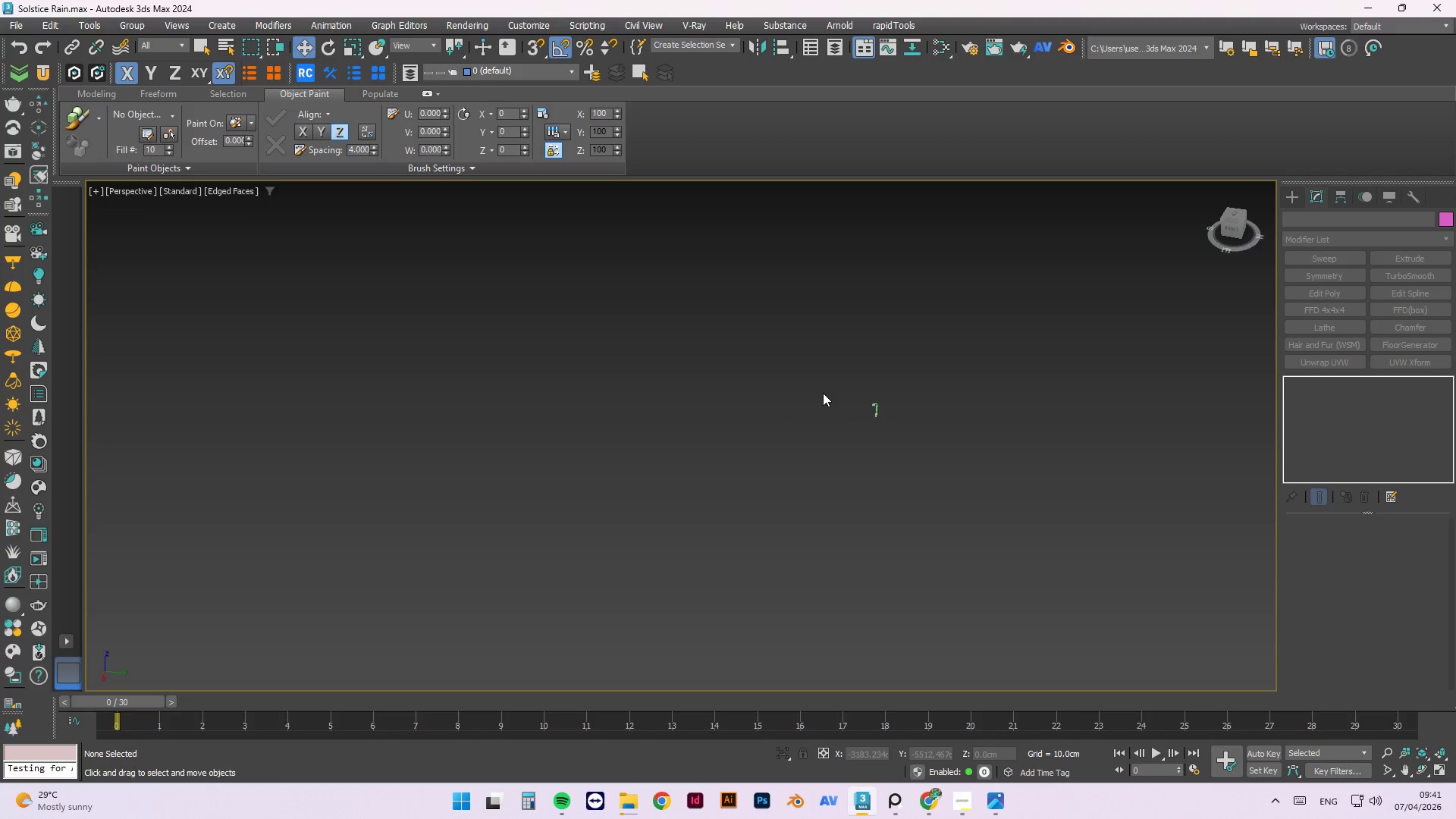 
scroll: coordinate [818, 406], scroll_direction: down, amount: 9.0
 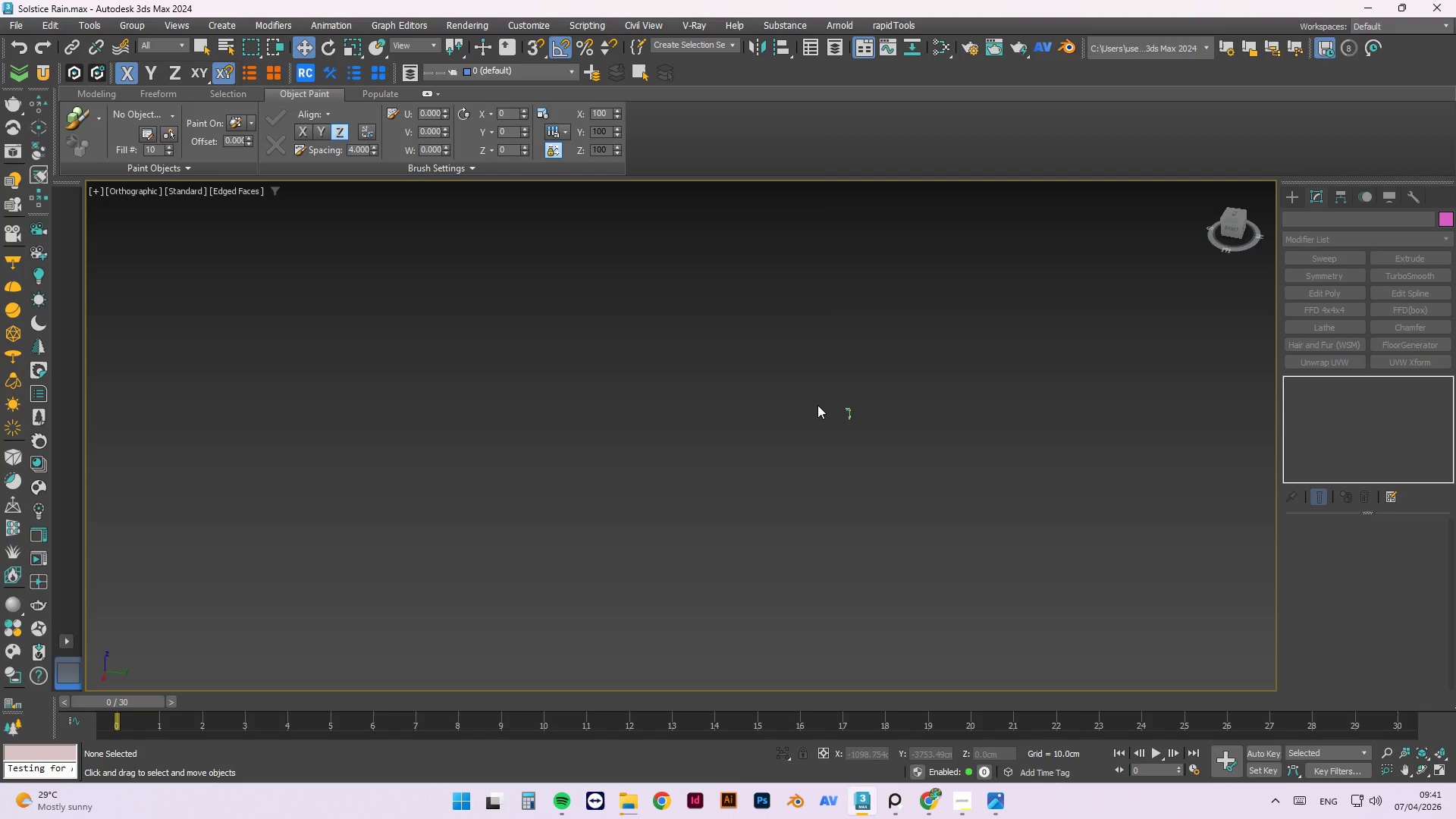 
key(Control+S)
 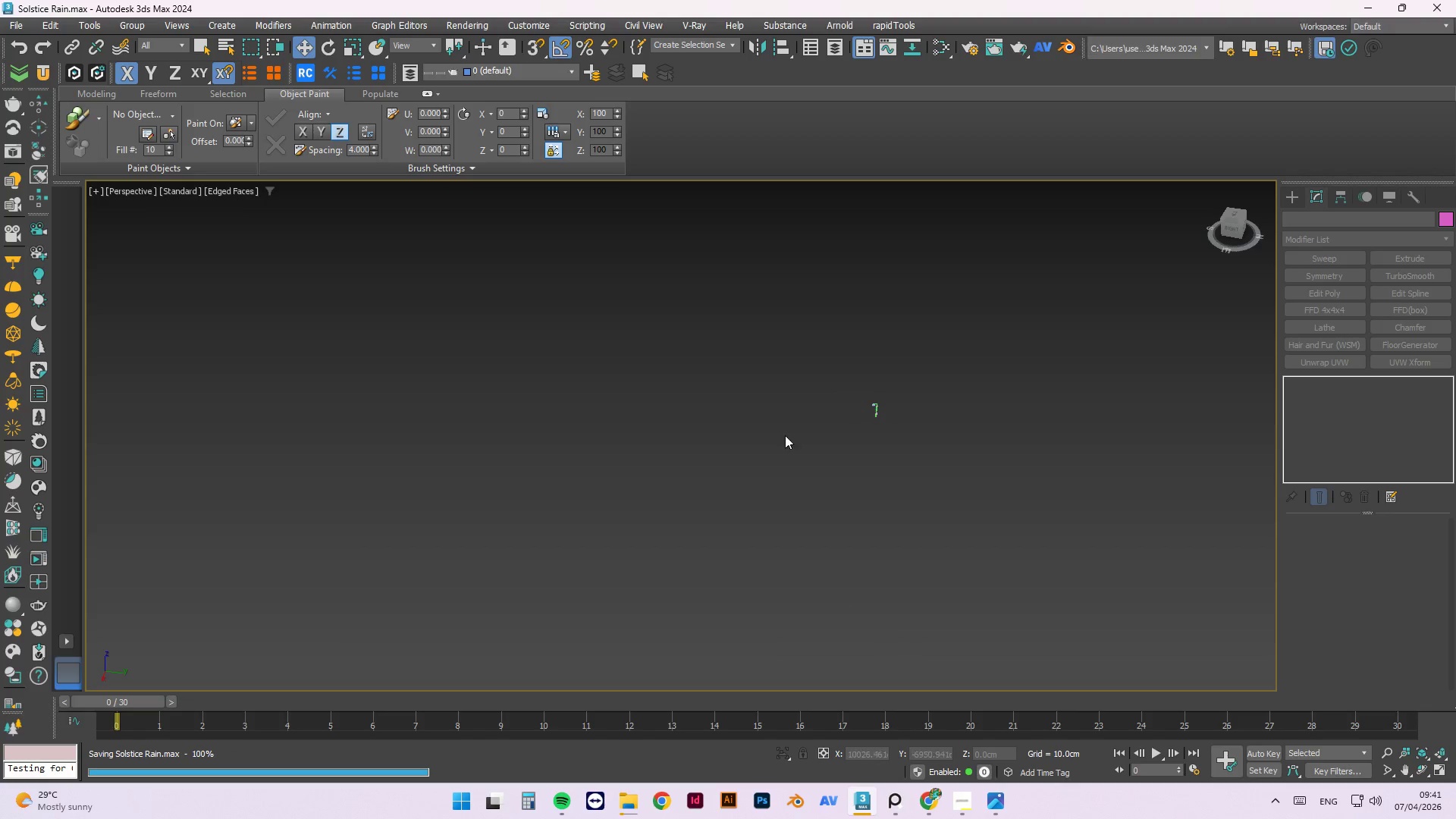 
scroll: coordinate [516, 613], scroll_direction: up, amount: 17.0
 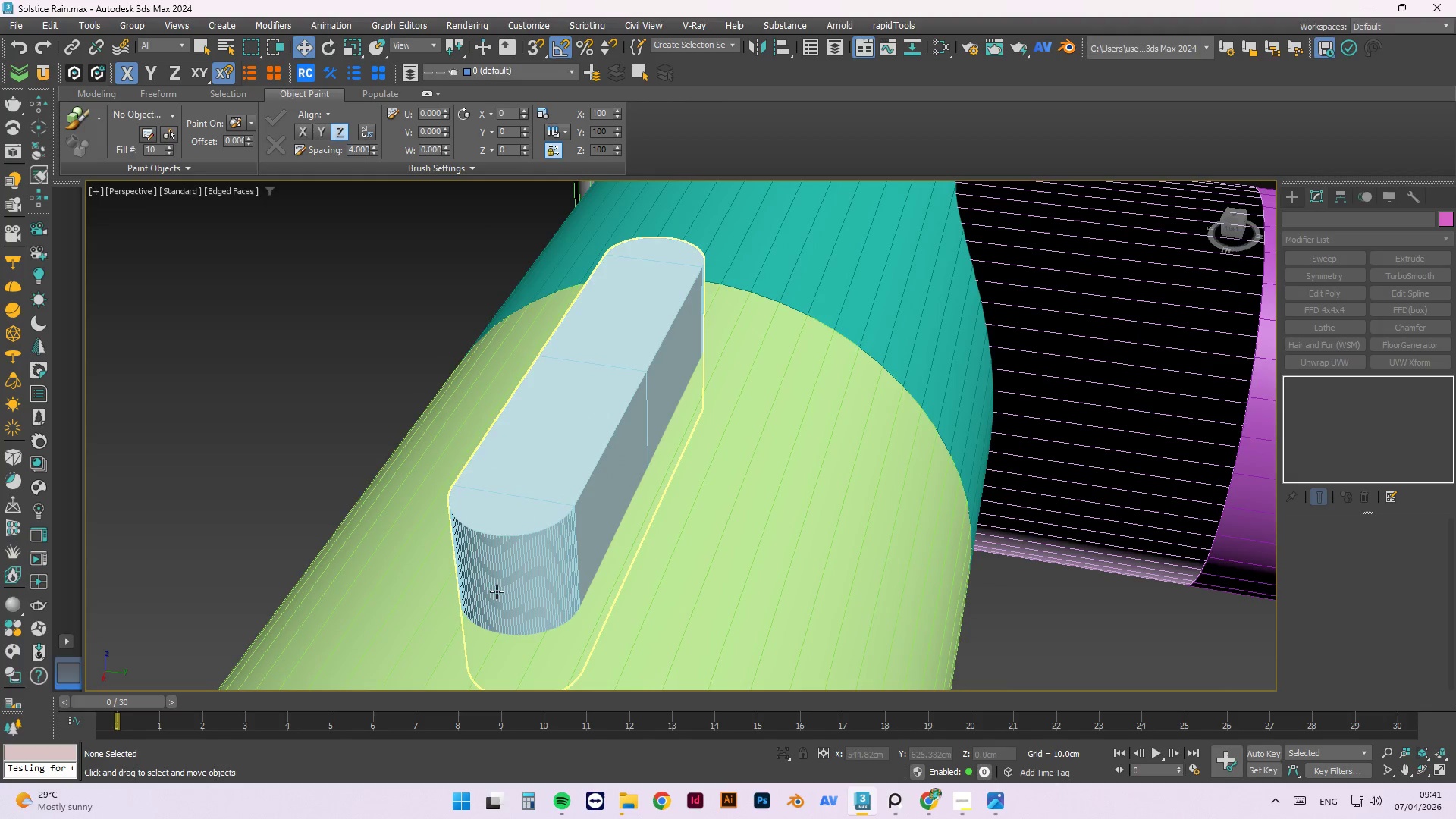 
scroll: coordinate [424, 515], scroll_direction: down, amount: 5.0
 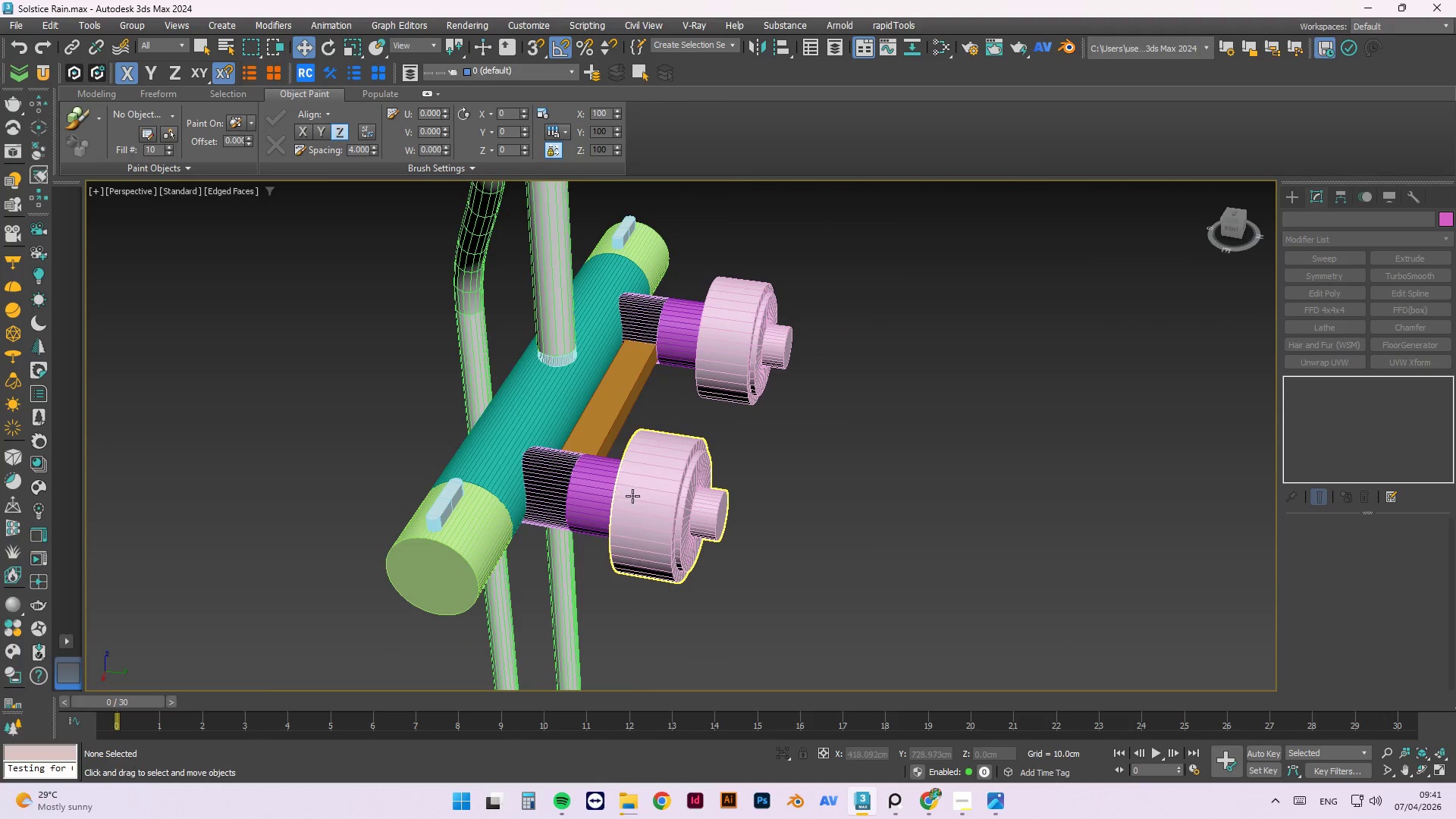 
scroll: coordinate [652, 418], scroll_direction: up, amount: 1.0
 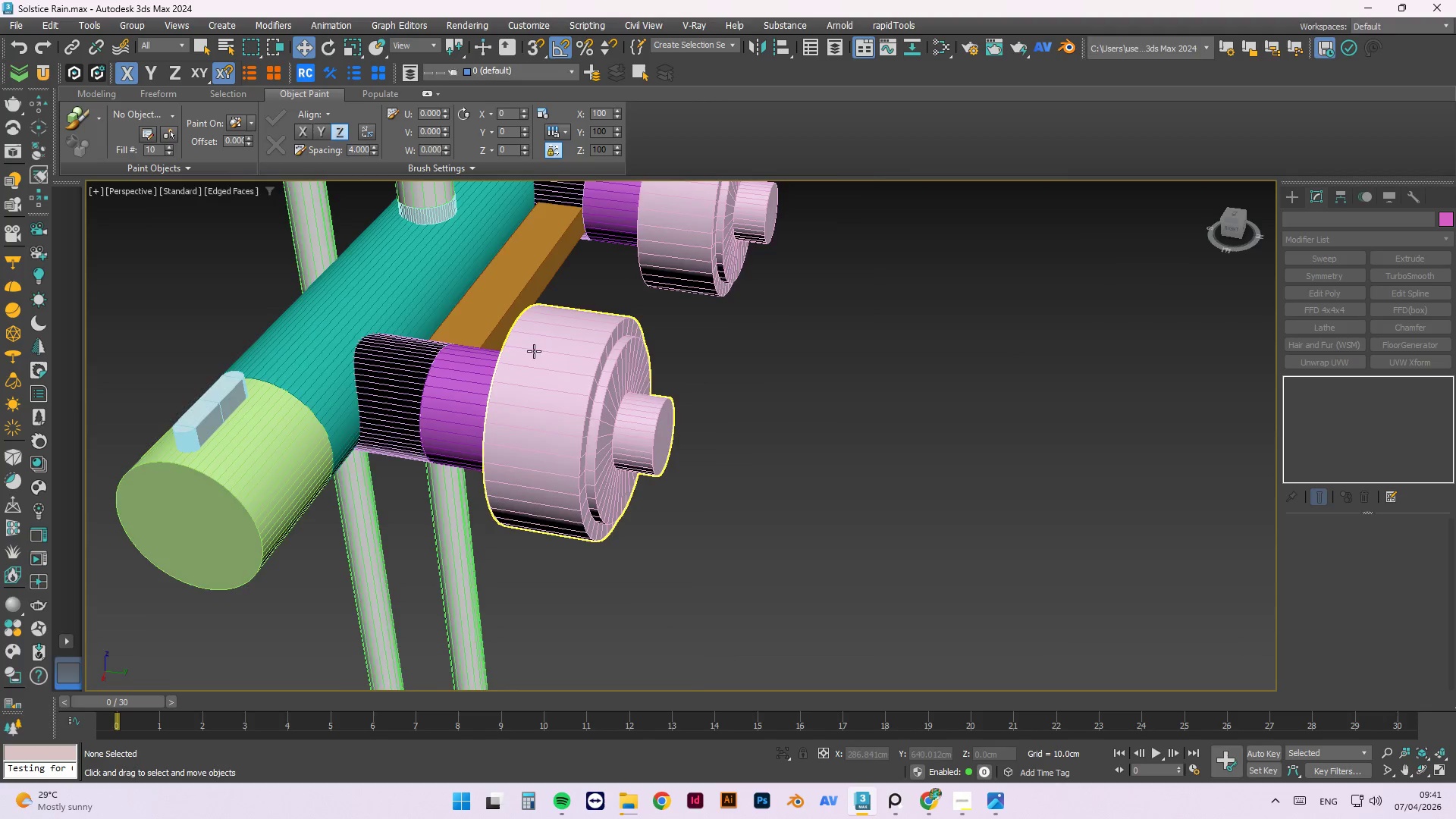 
hold_key(key=AltLeft, duration=0.45)
 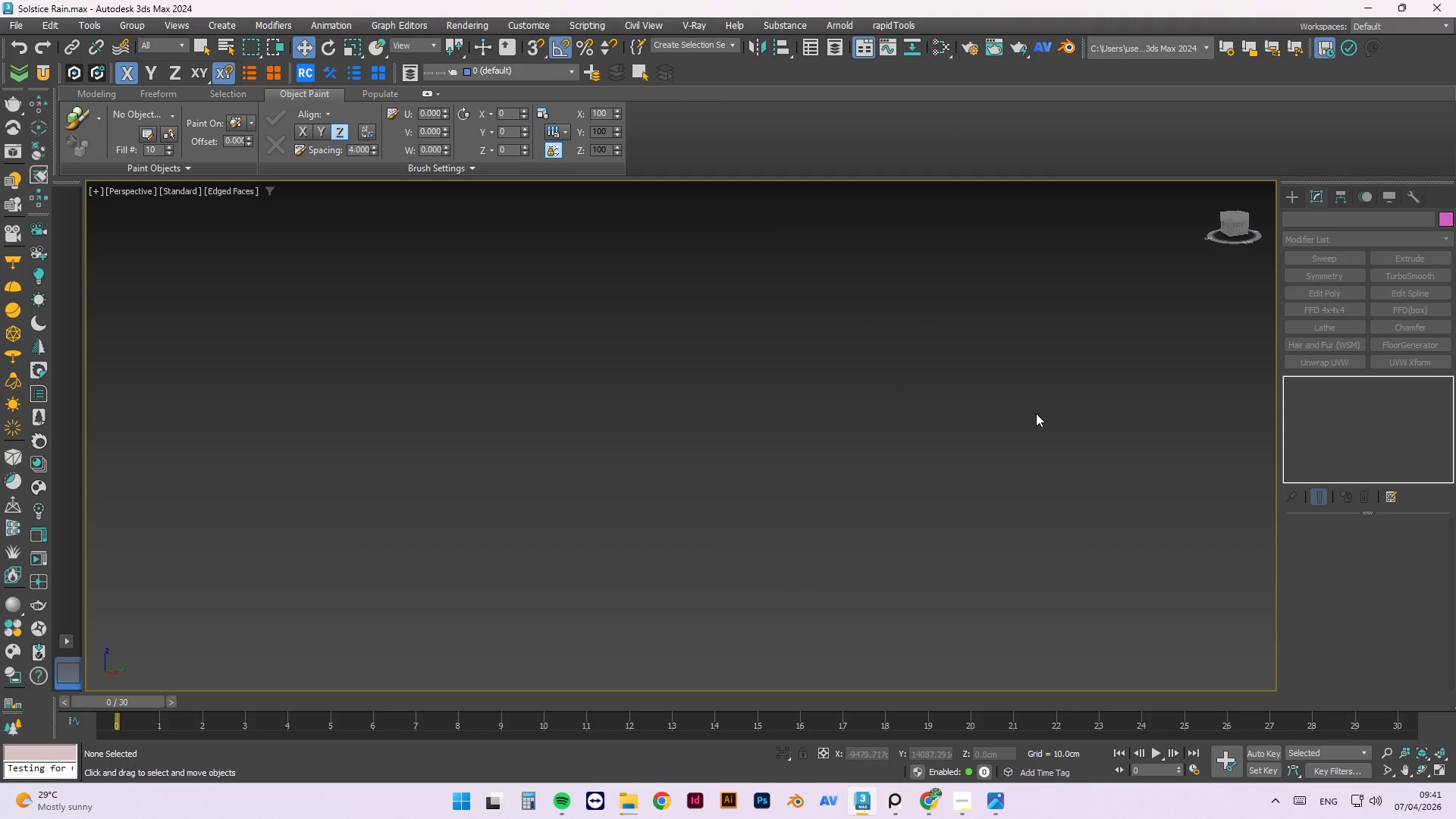 
scroll: coordinate [950, 413], scroll_direction: down, amount: 1.0
 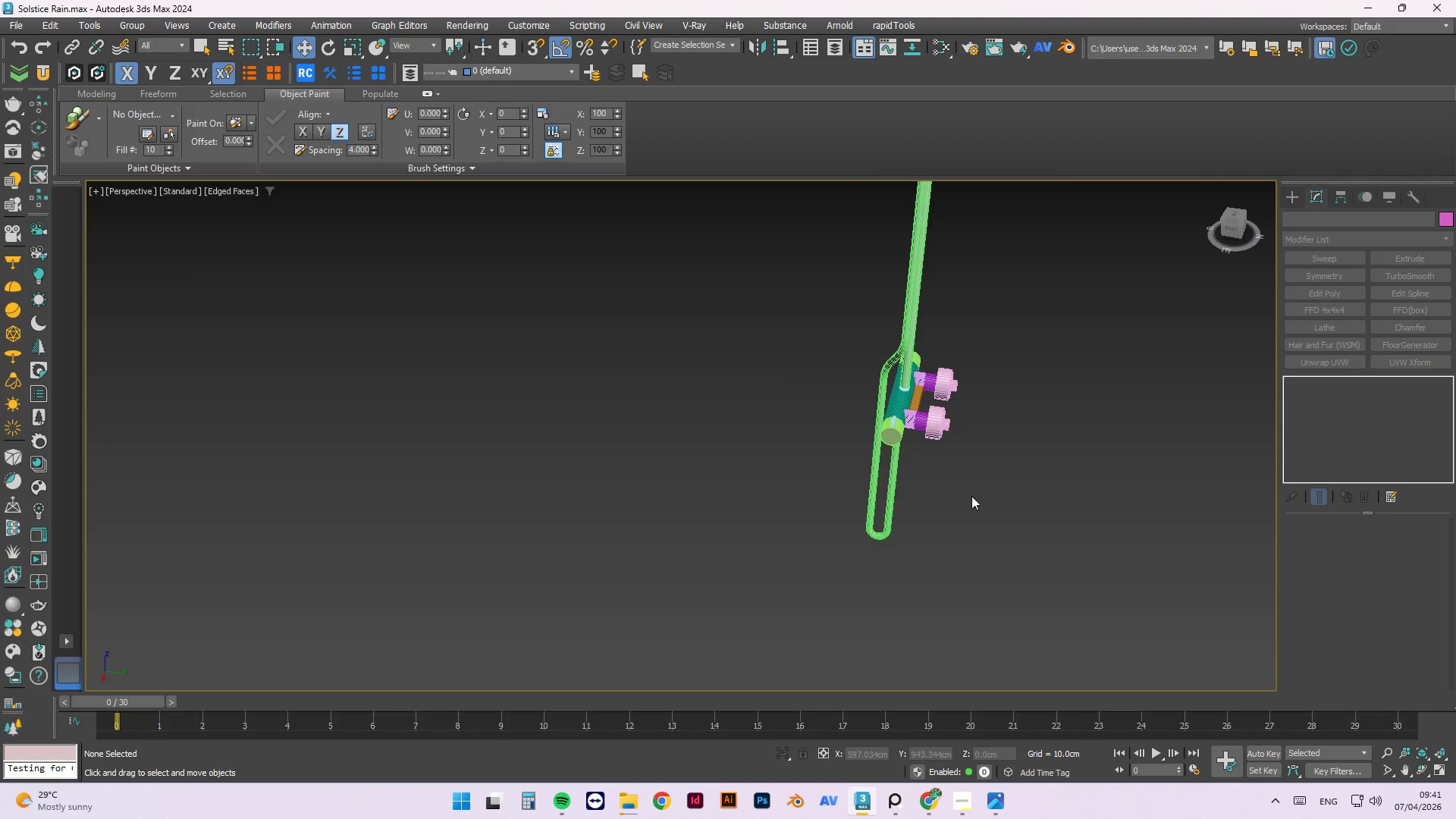 
key(Z)
 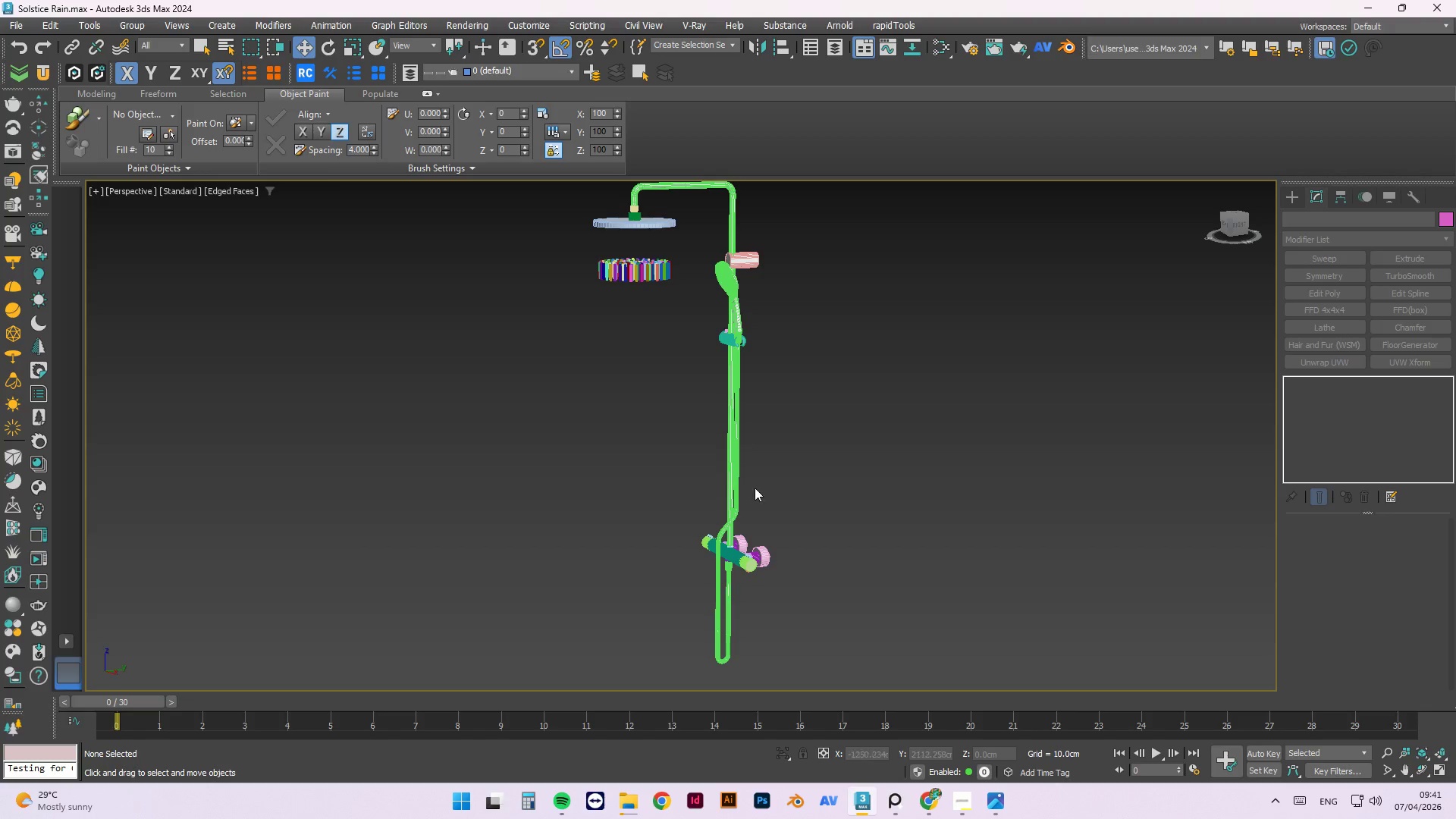 
scroll: coordinate [761, 429], scroll_direction: down, amount: 13.0
 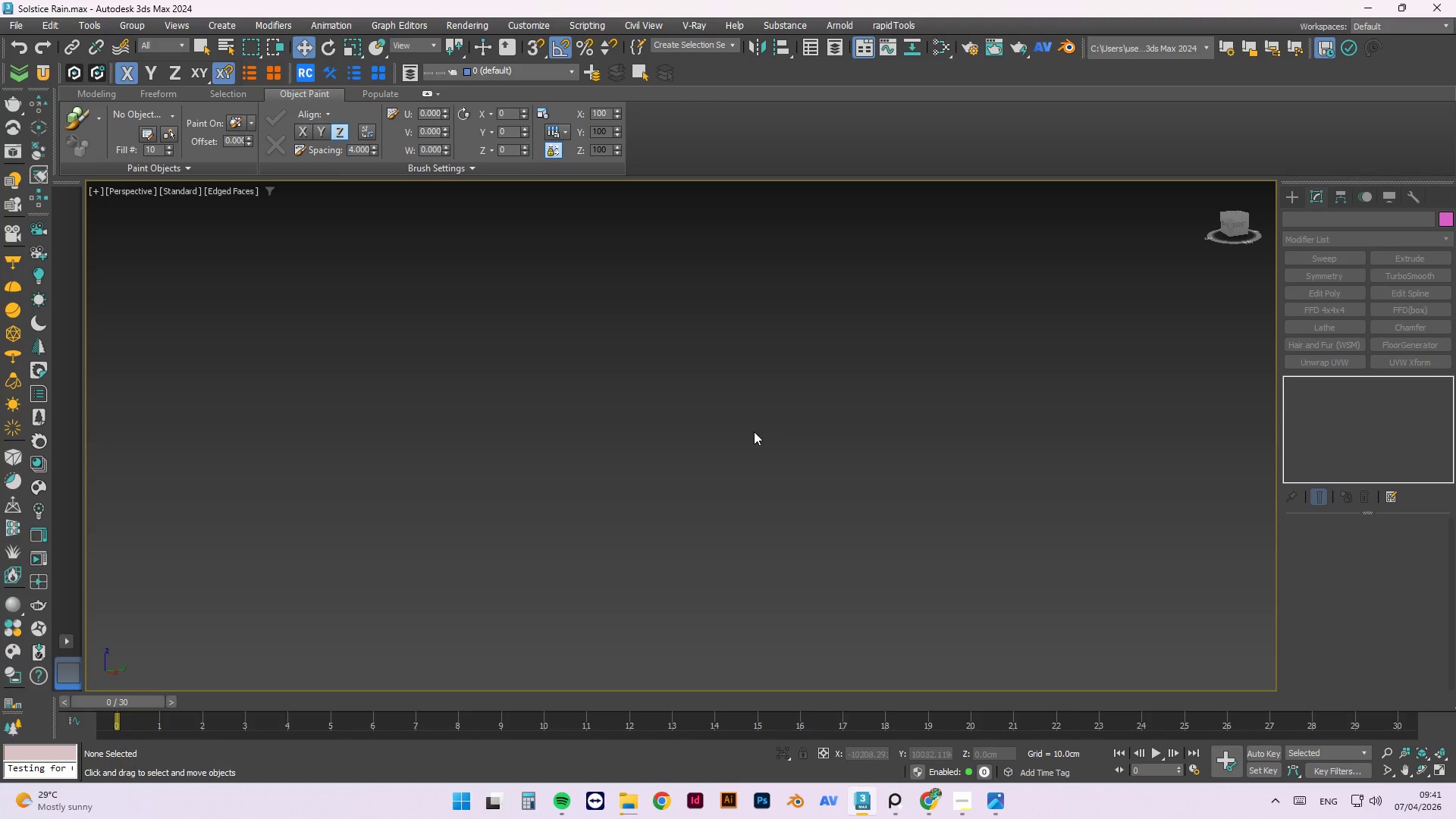 
scroll: coordinate [713, 504], scroll_direction: up, amount: 6.0
 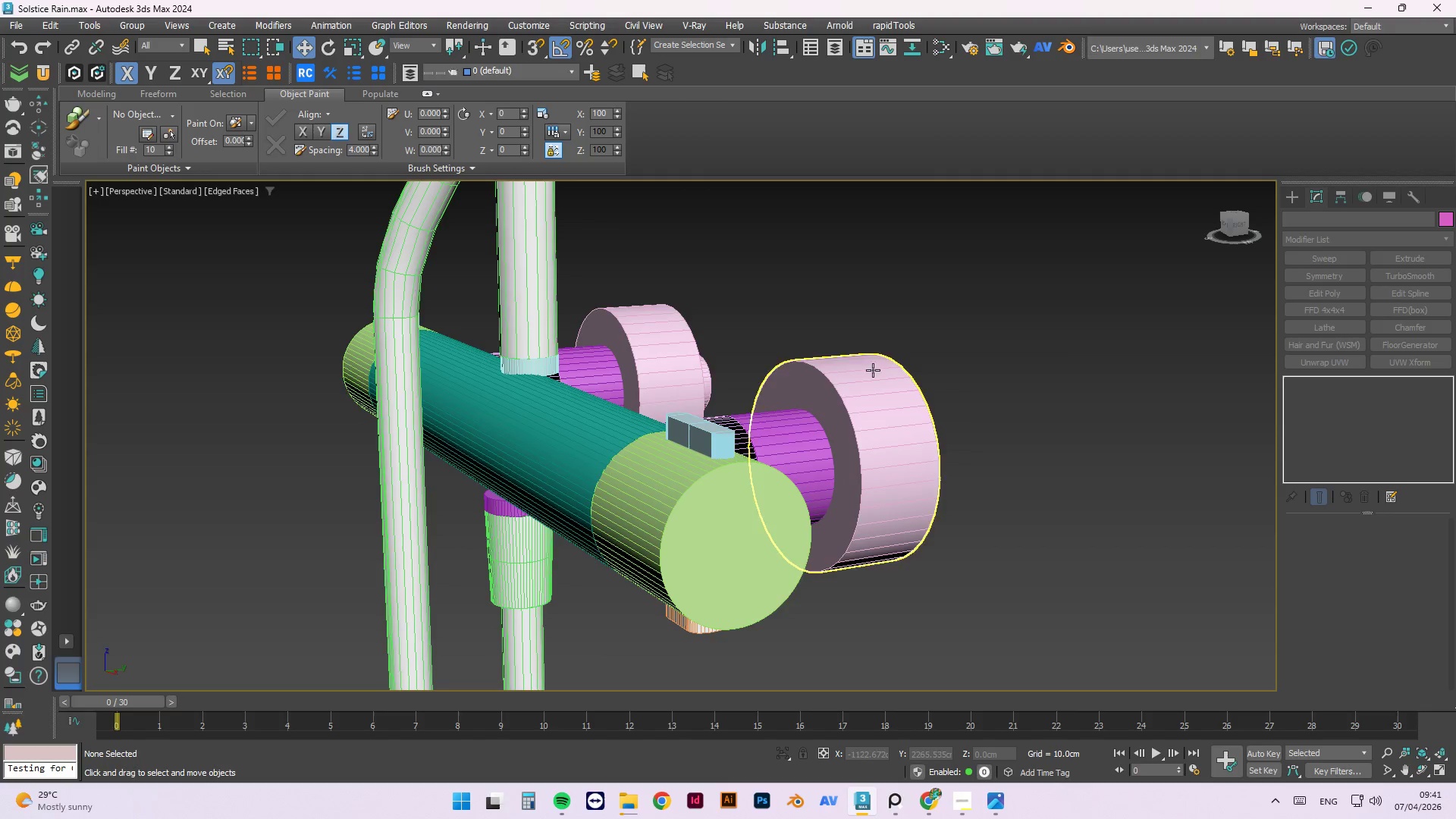 
hold_key(key=AltLeft, duration=1.5)
 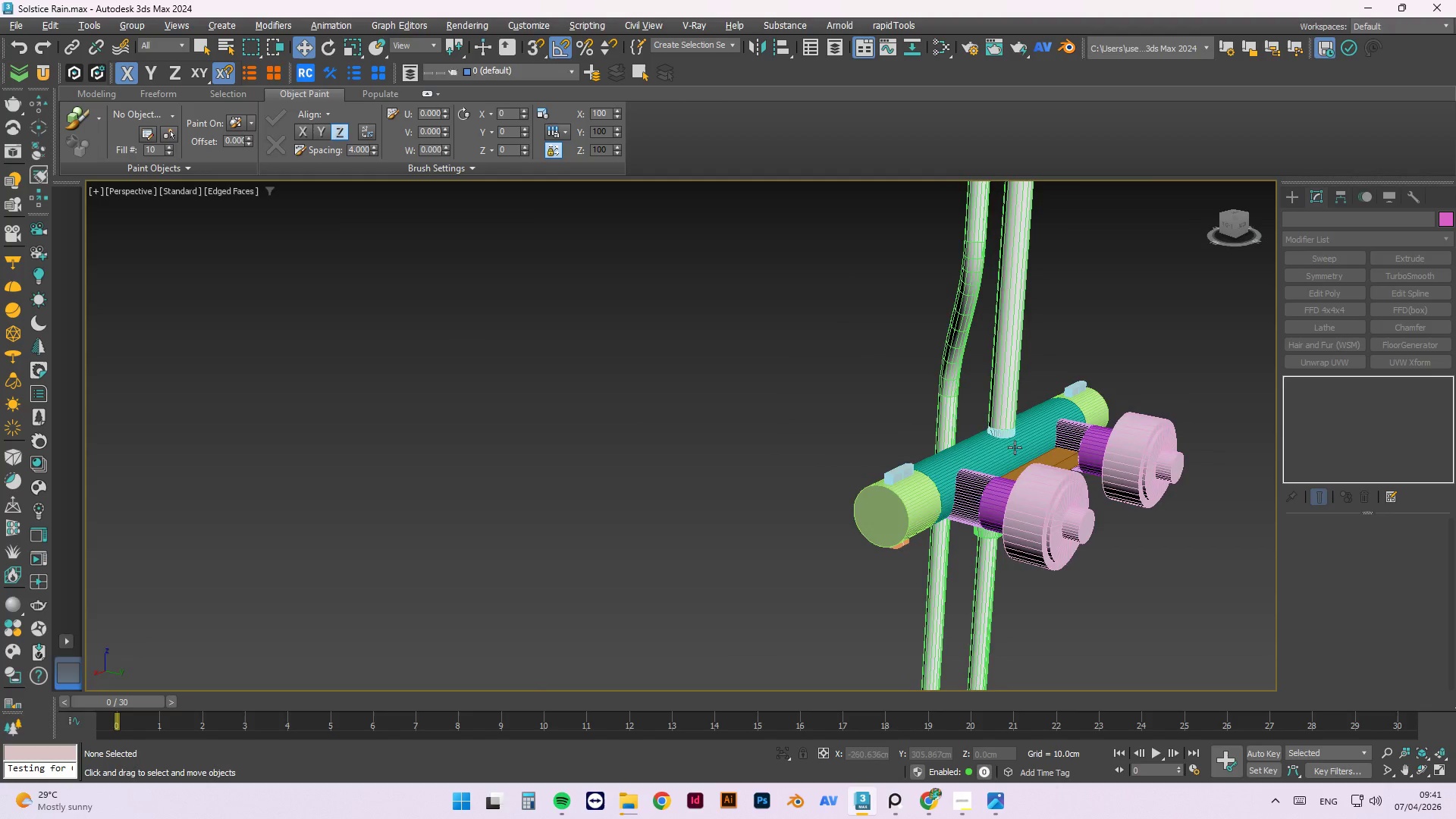 
scroll: coordinate [1073, 357], scroll_direction: down, amount: 2.0
 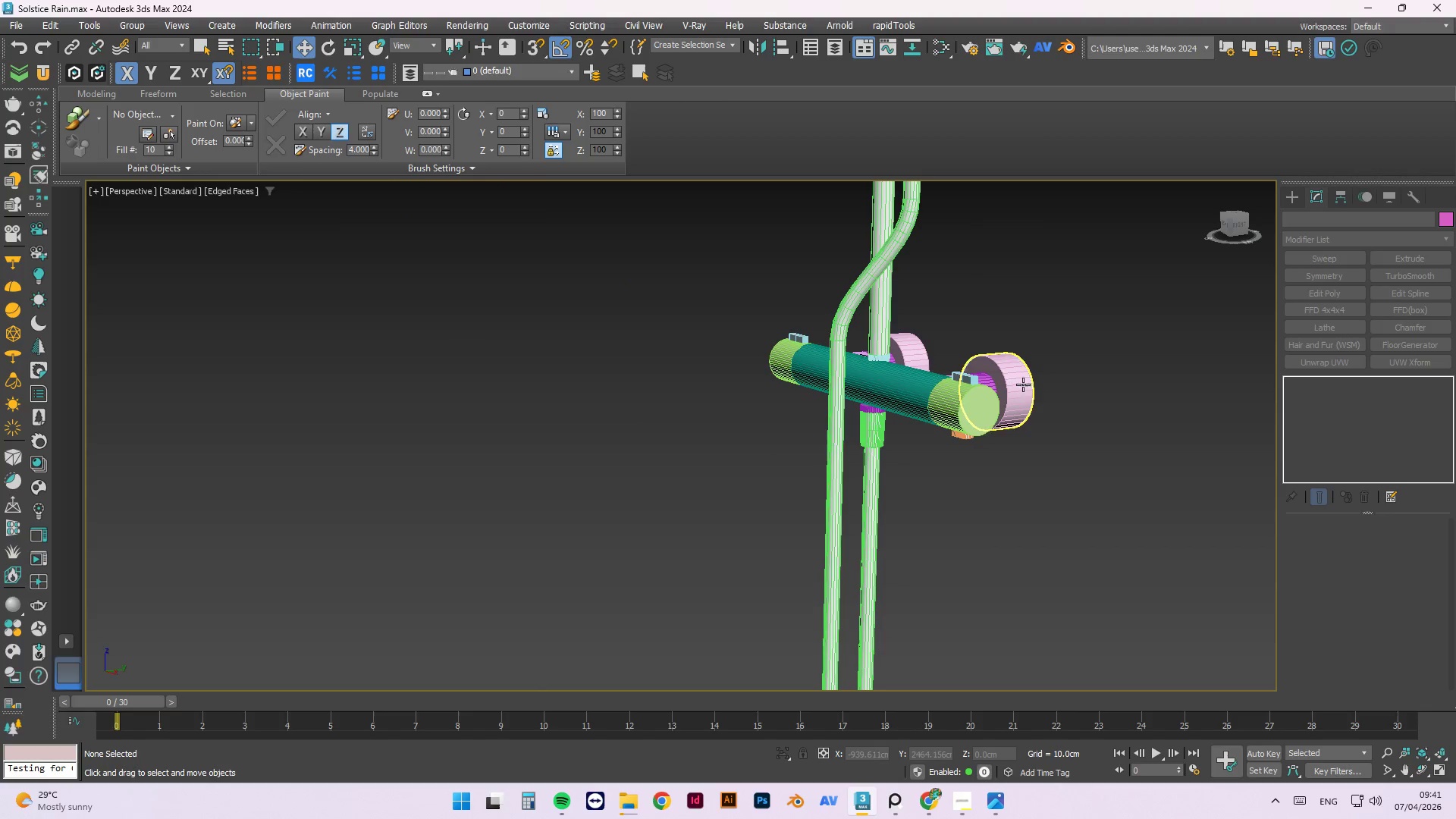 
key(Alt+AltLeft)
 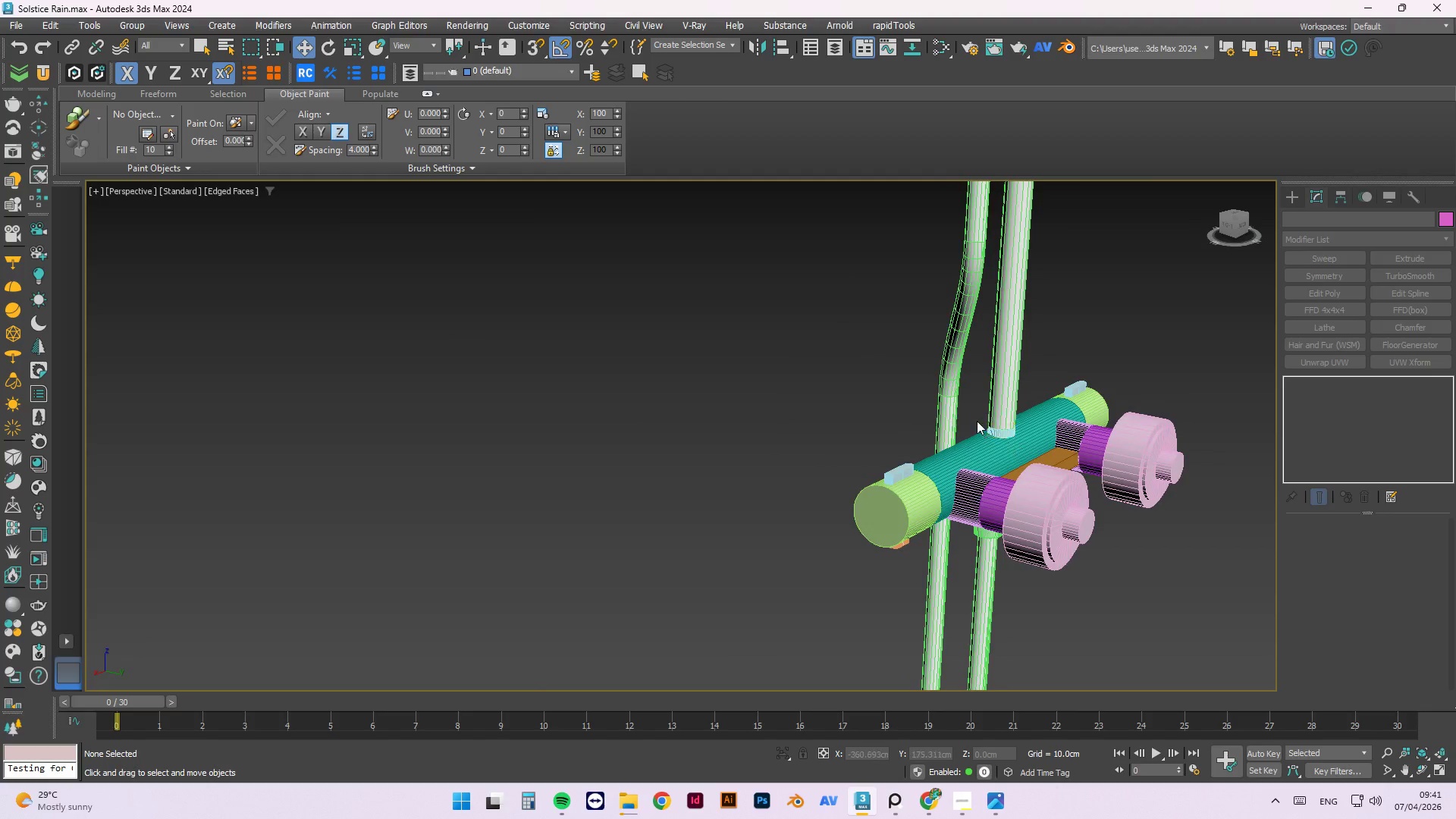 
left_click([1103, 498])
 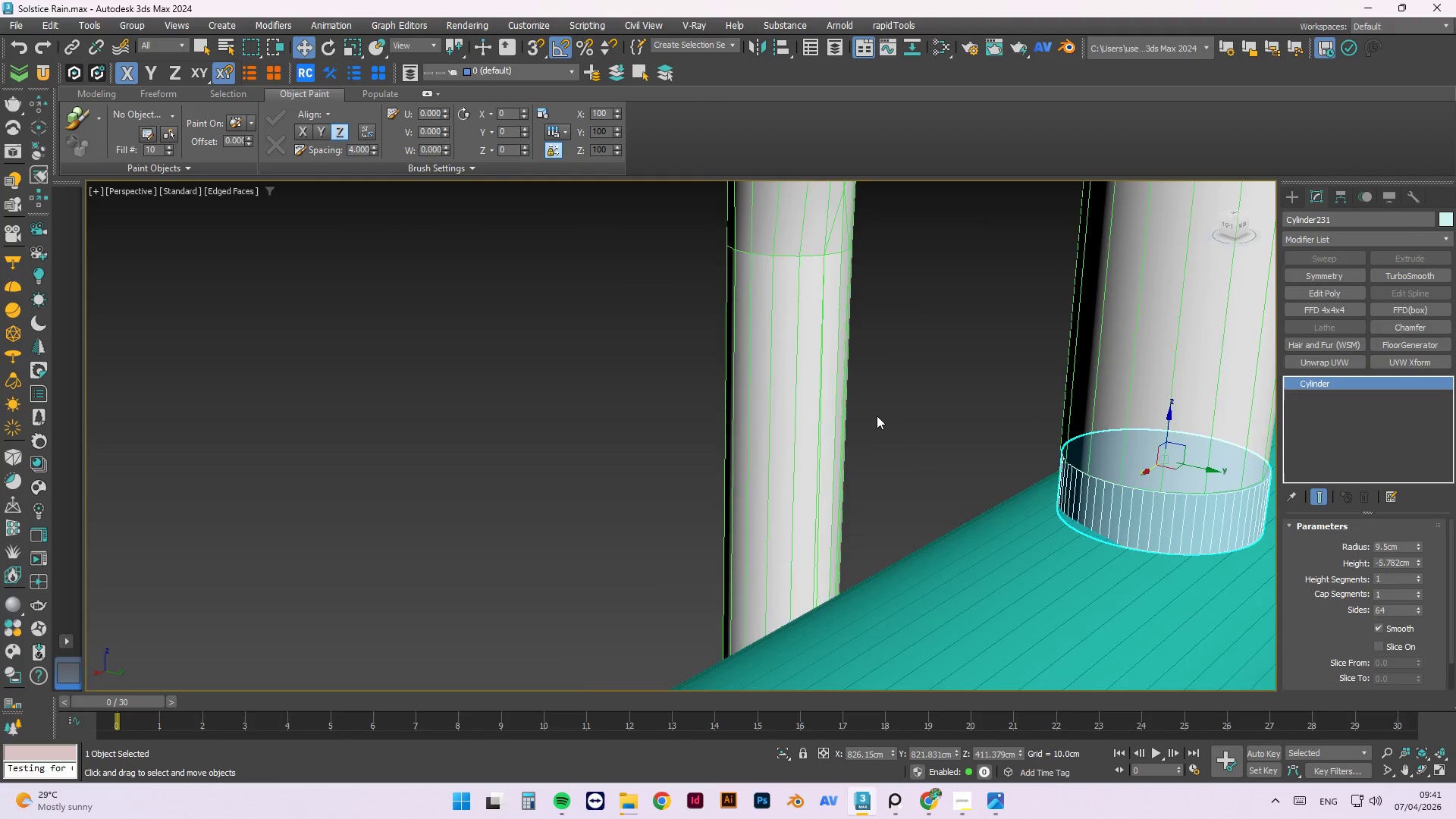 
scroll: coordinate [977, 421], scroll_direction: up, amount: 3.0
 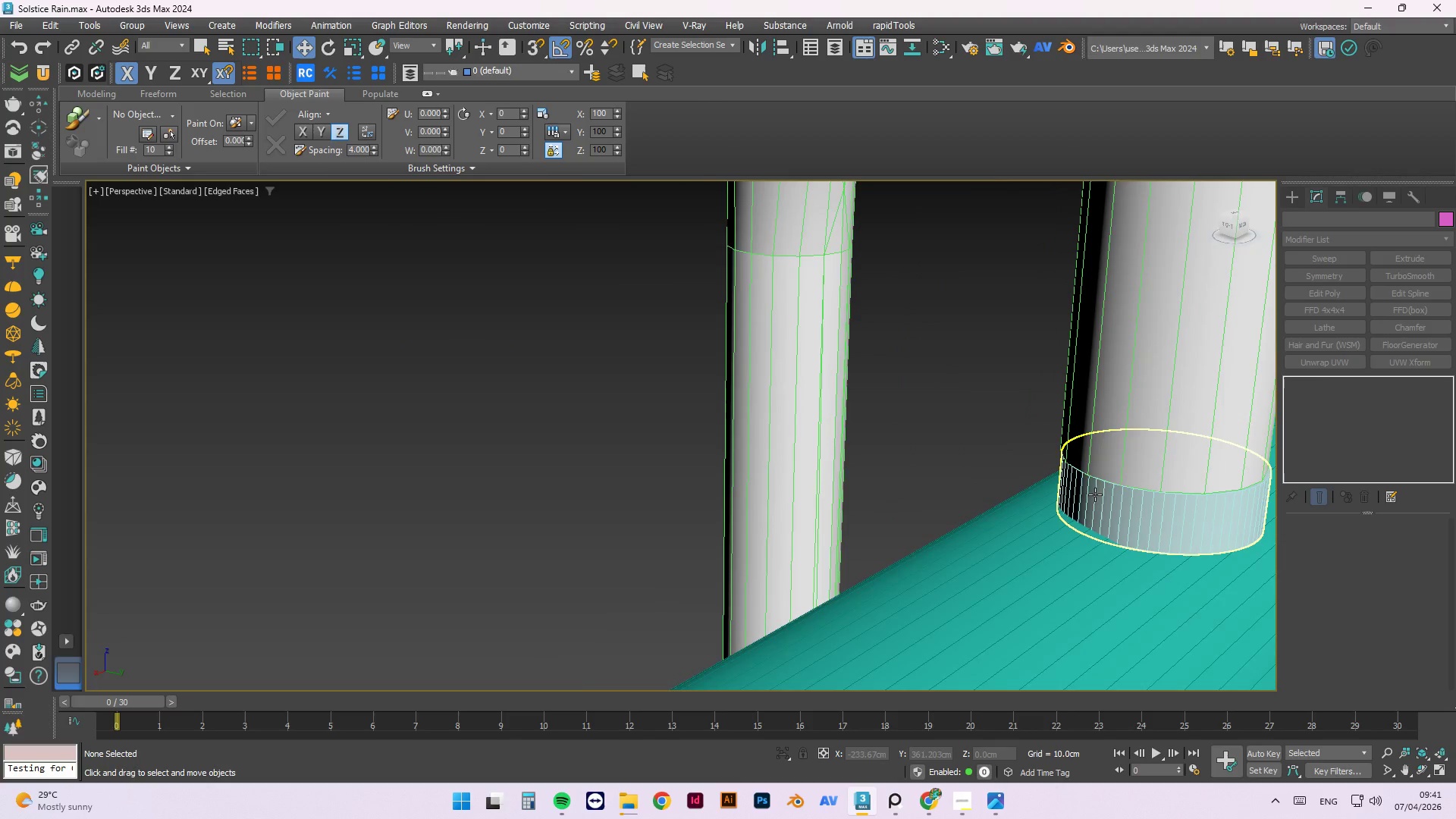 
scroll: coordinate [856, 395], scroll_direction: down, amount: 1.0
 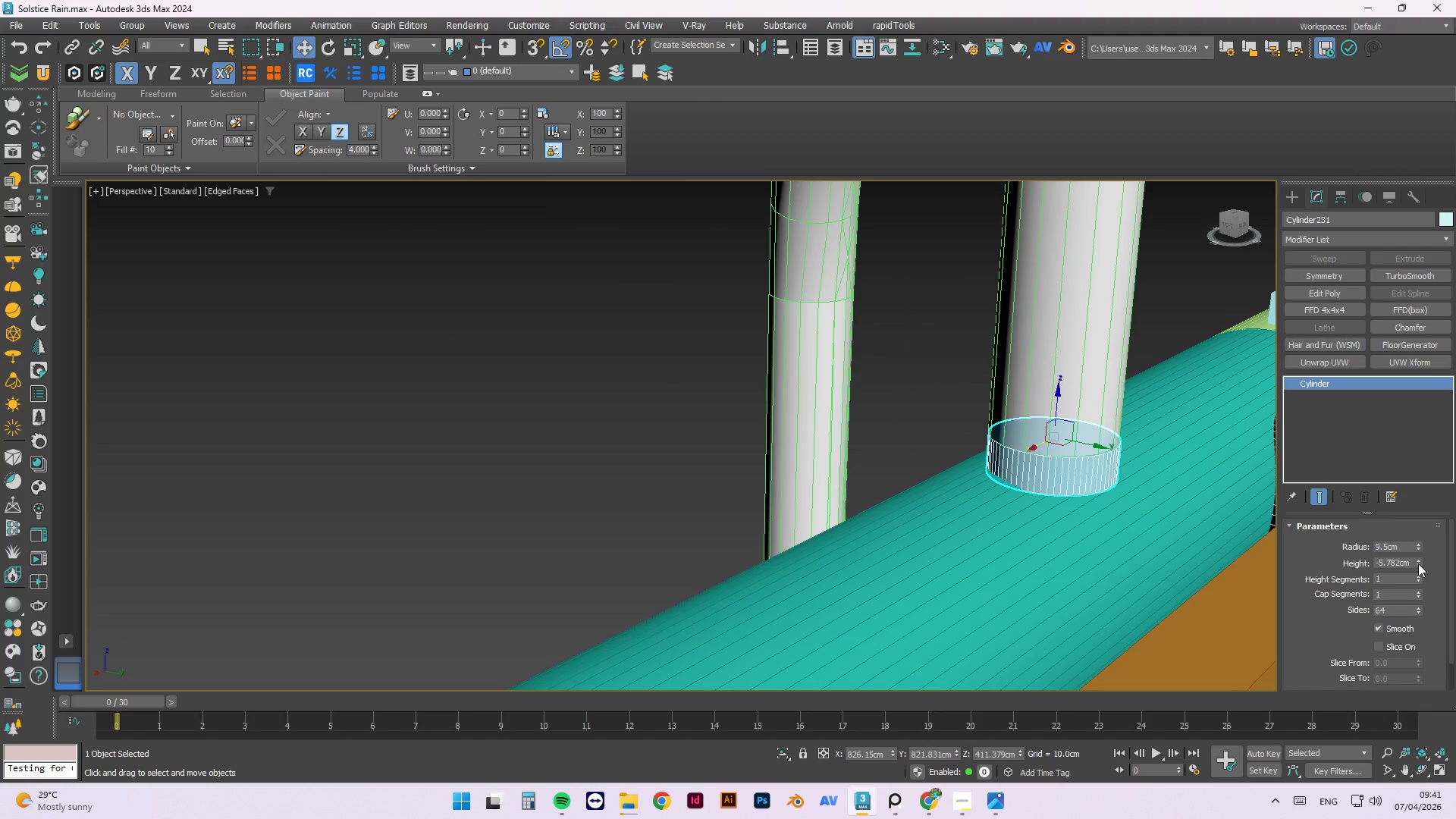 
left_click_drag(start_coordinate=[1419, 559], to_coordinate=[1407, 685])
 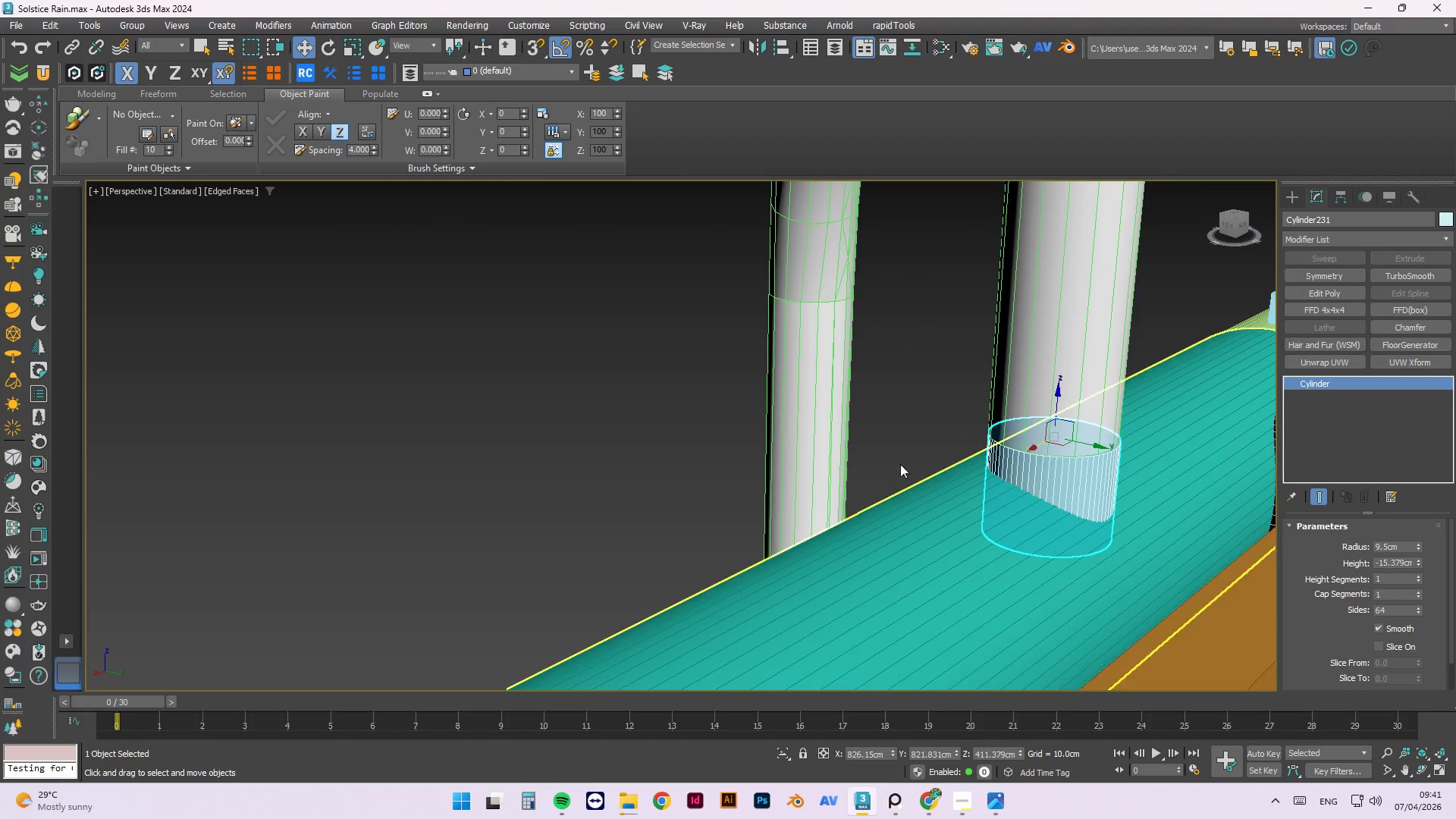 
hold_key(key=AltLeft, duration=1.52)
 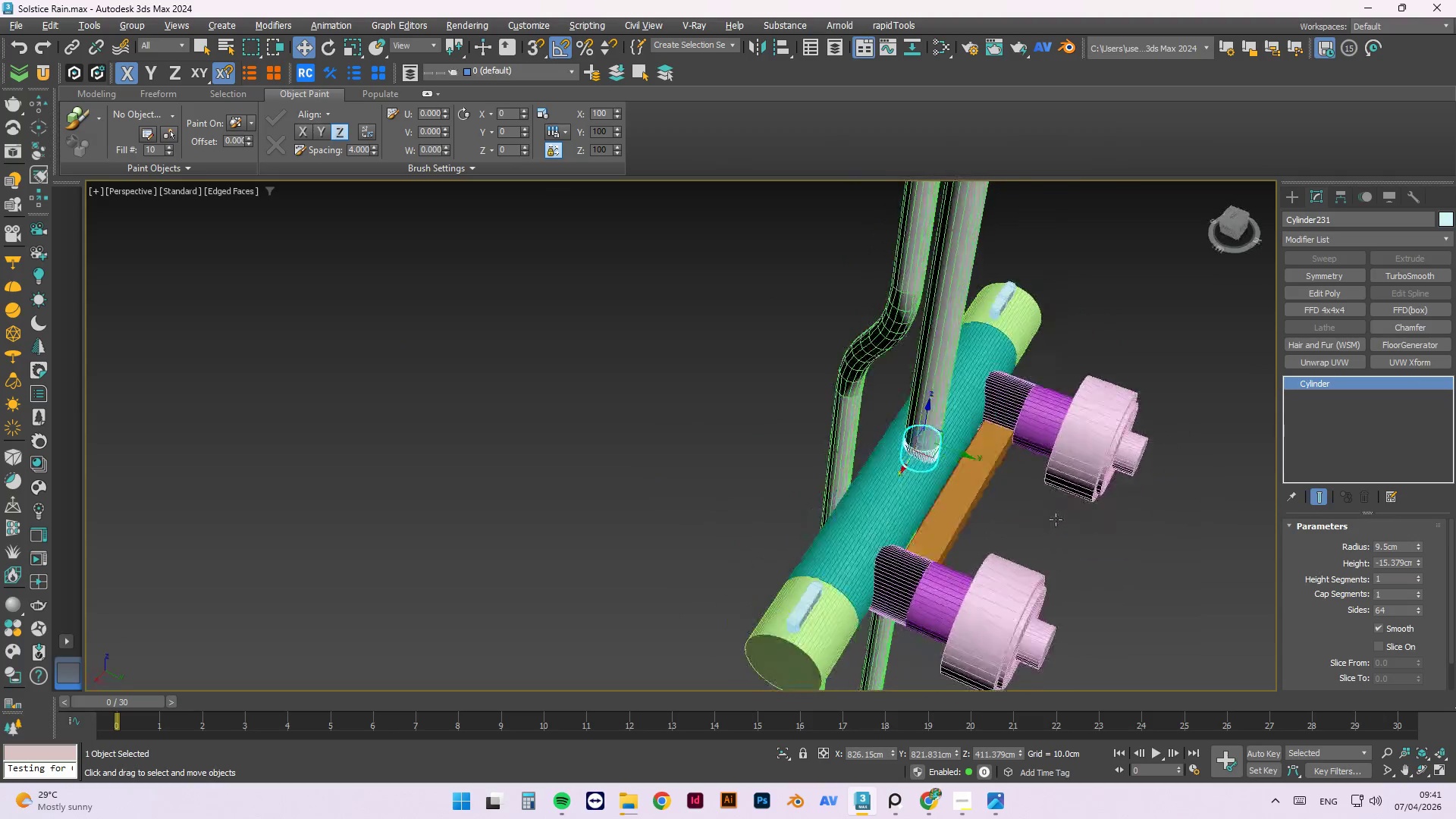 
scroll: coordinate [871, 433], scroll_direction: down, amount: 3.0
 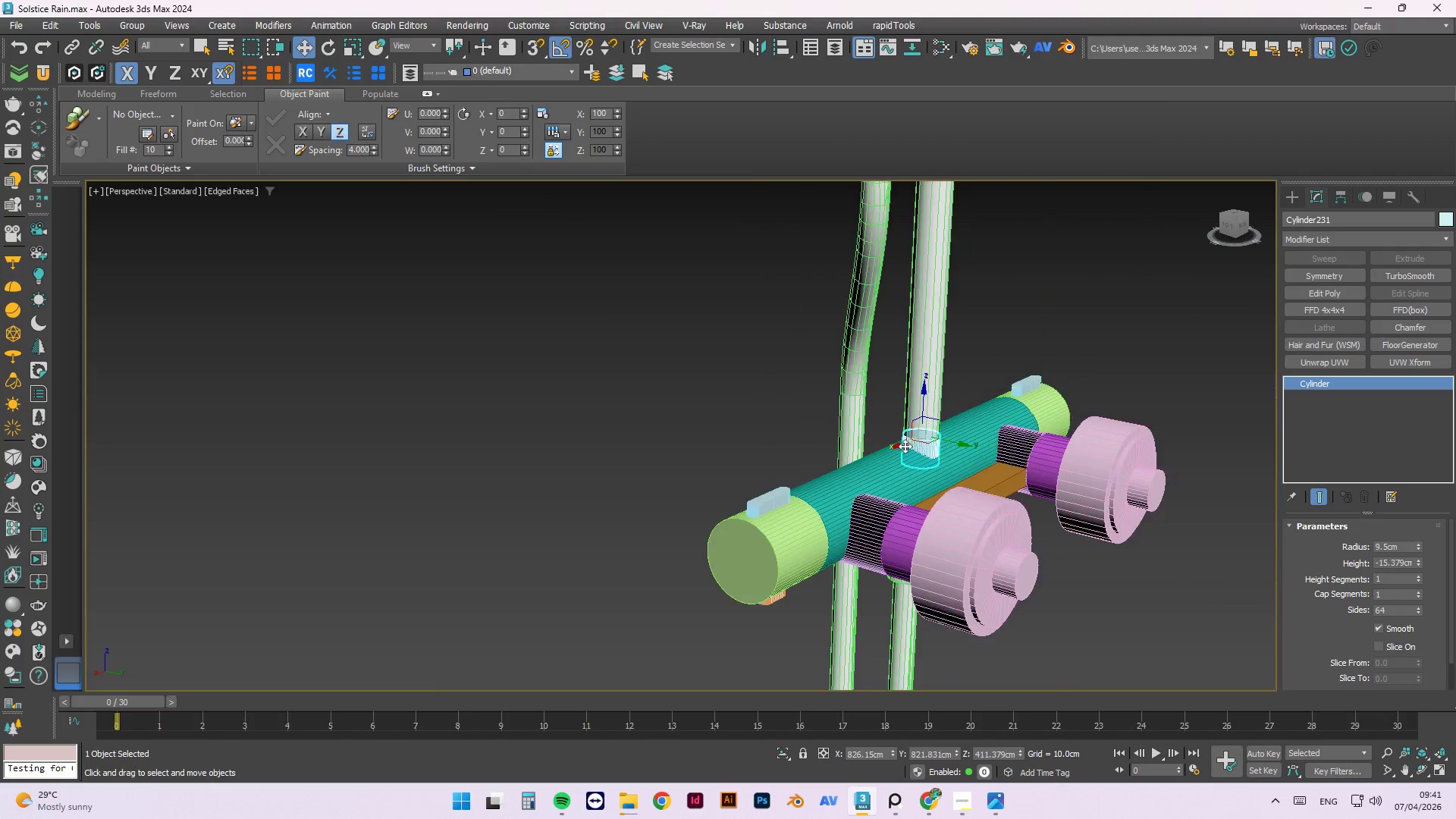 
hold_key(key=AltLeft, duration=1.5)
 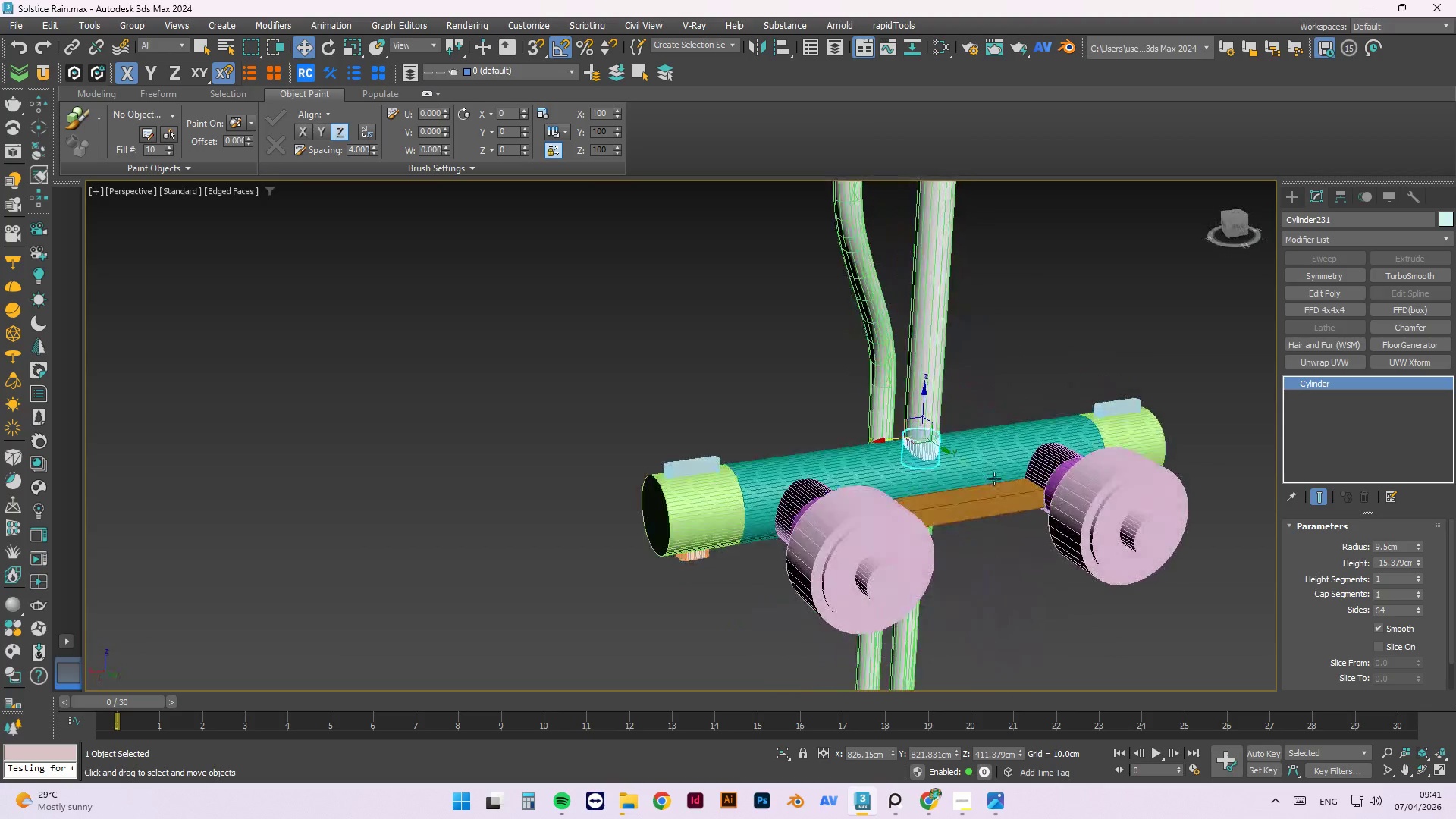 
hold_key(key=AltLeft, duration=1.5)
 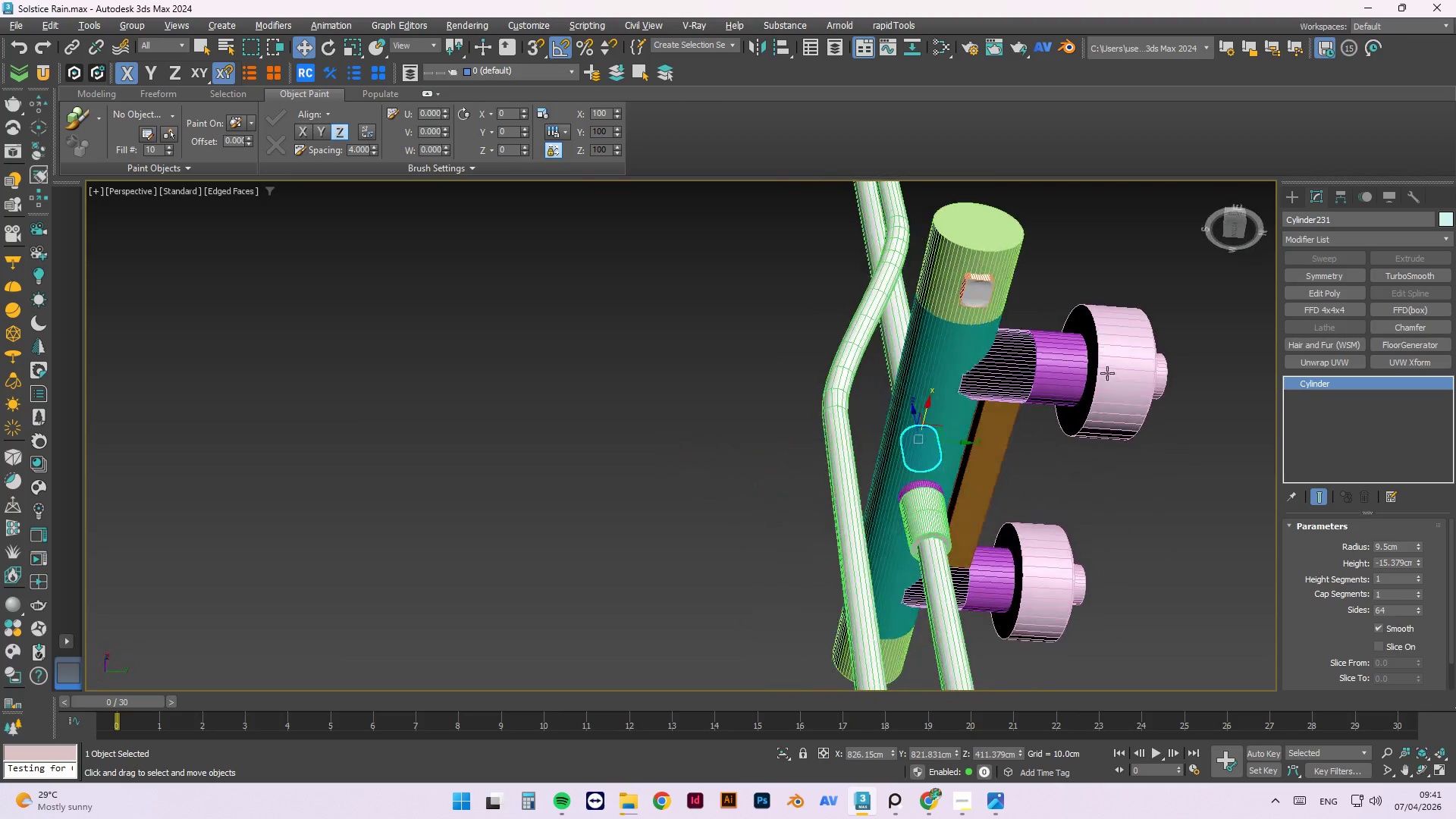 
hold_key(key=AltLeft, duration=1.51)
 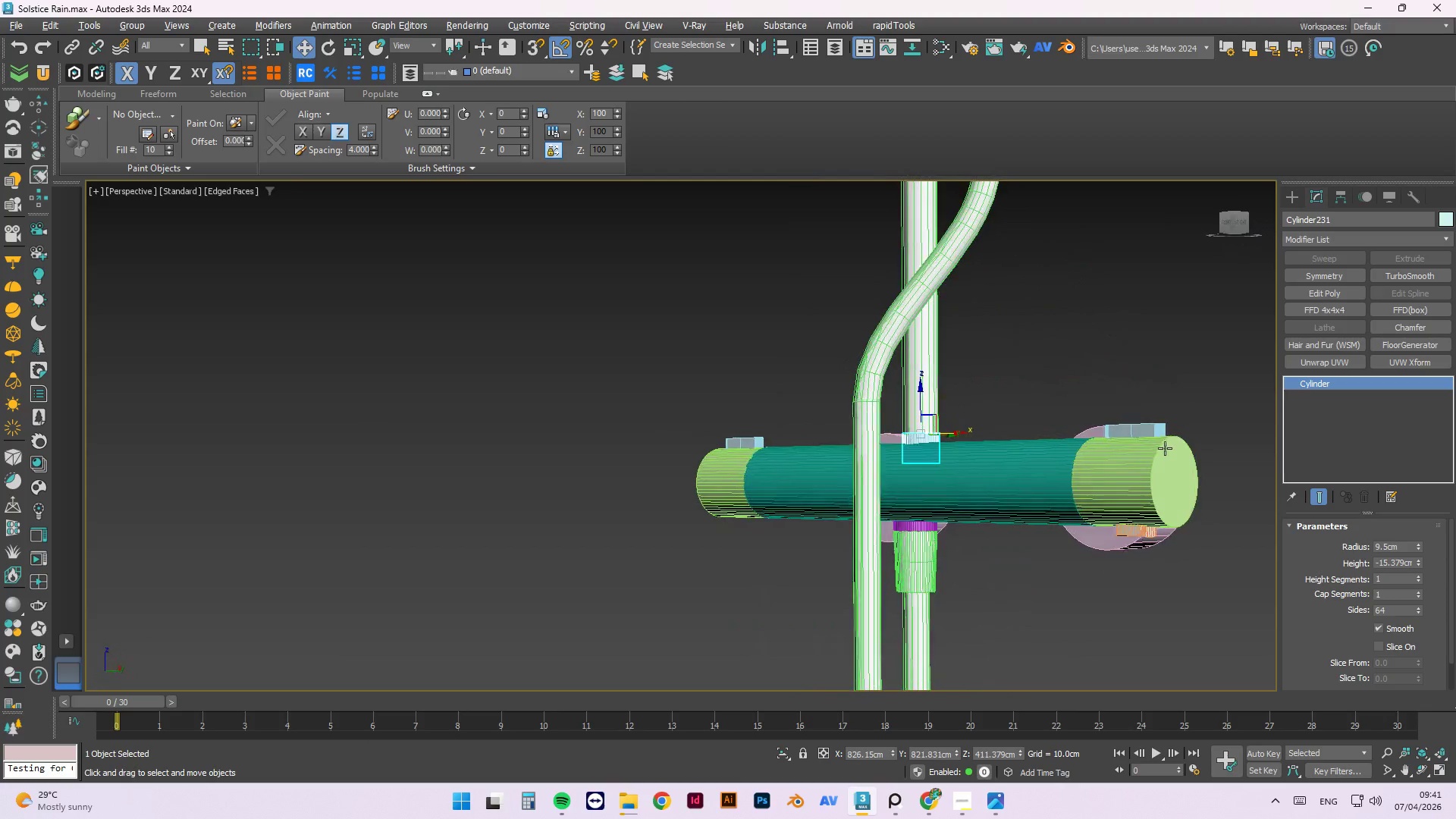 
hold_key(key=AltLeft, duration=1.5)
 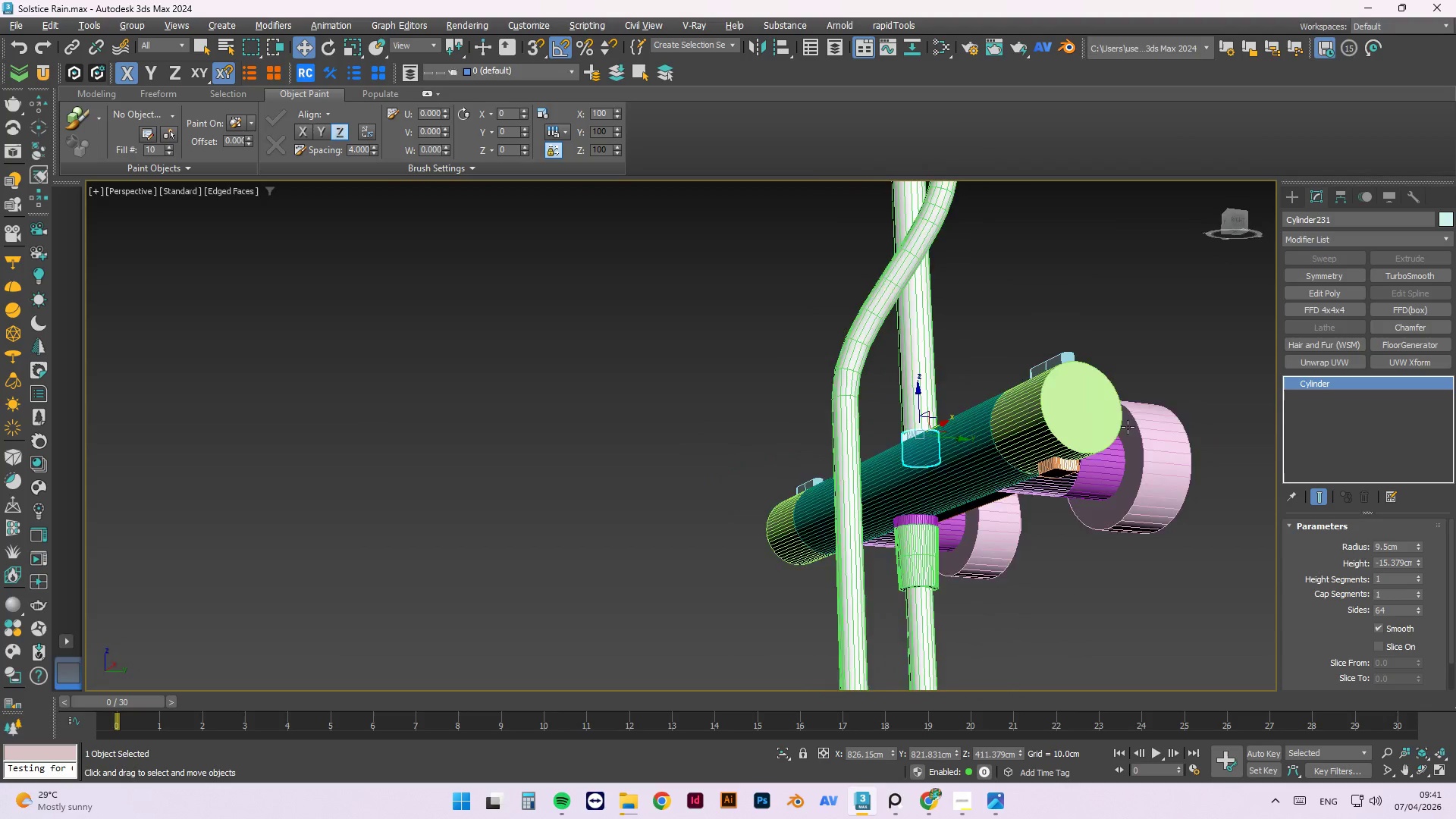 
hold_key(key=AltLeft, duration=0.91)
 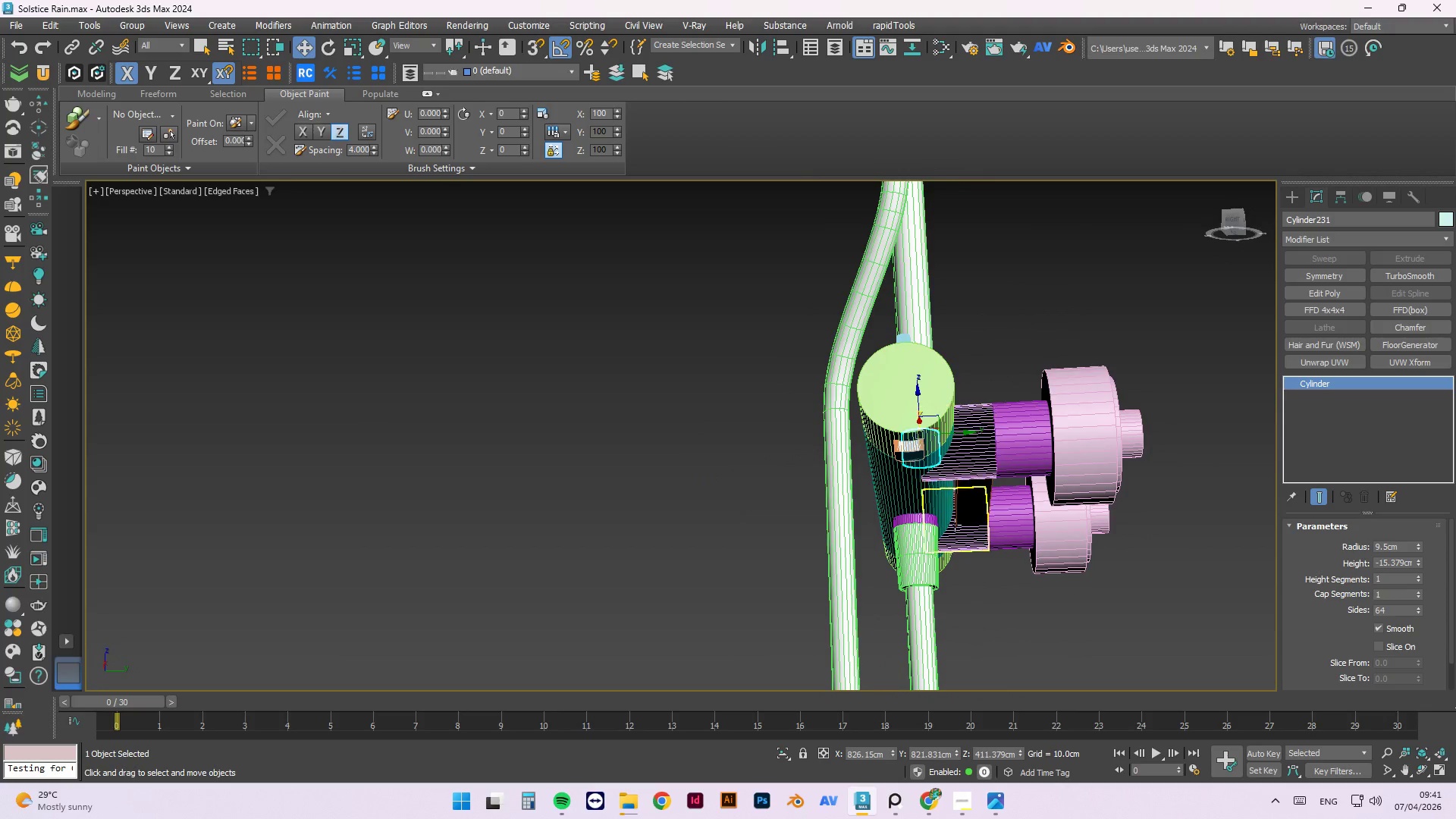 
left_click([887, 553])
 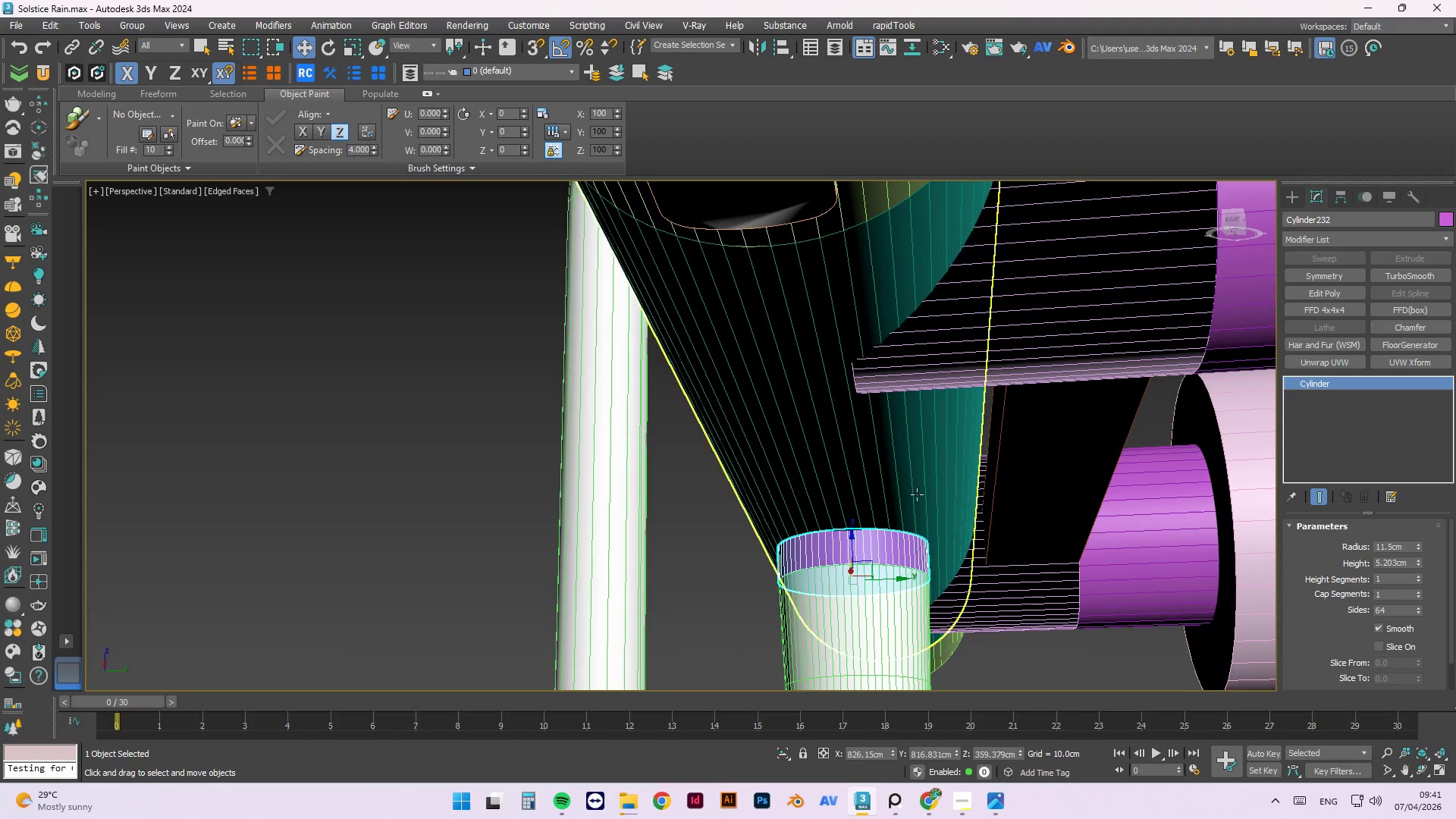 
scroll: coordinate [940, 504], scroll_direction: up, amount: 3.0
 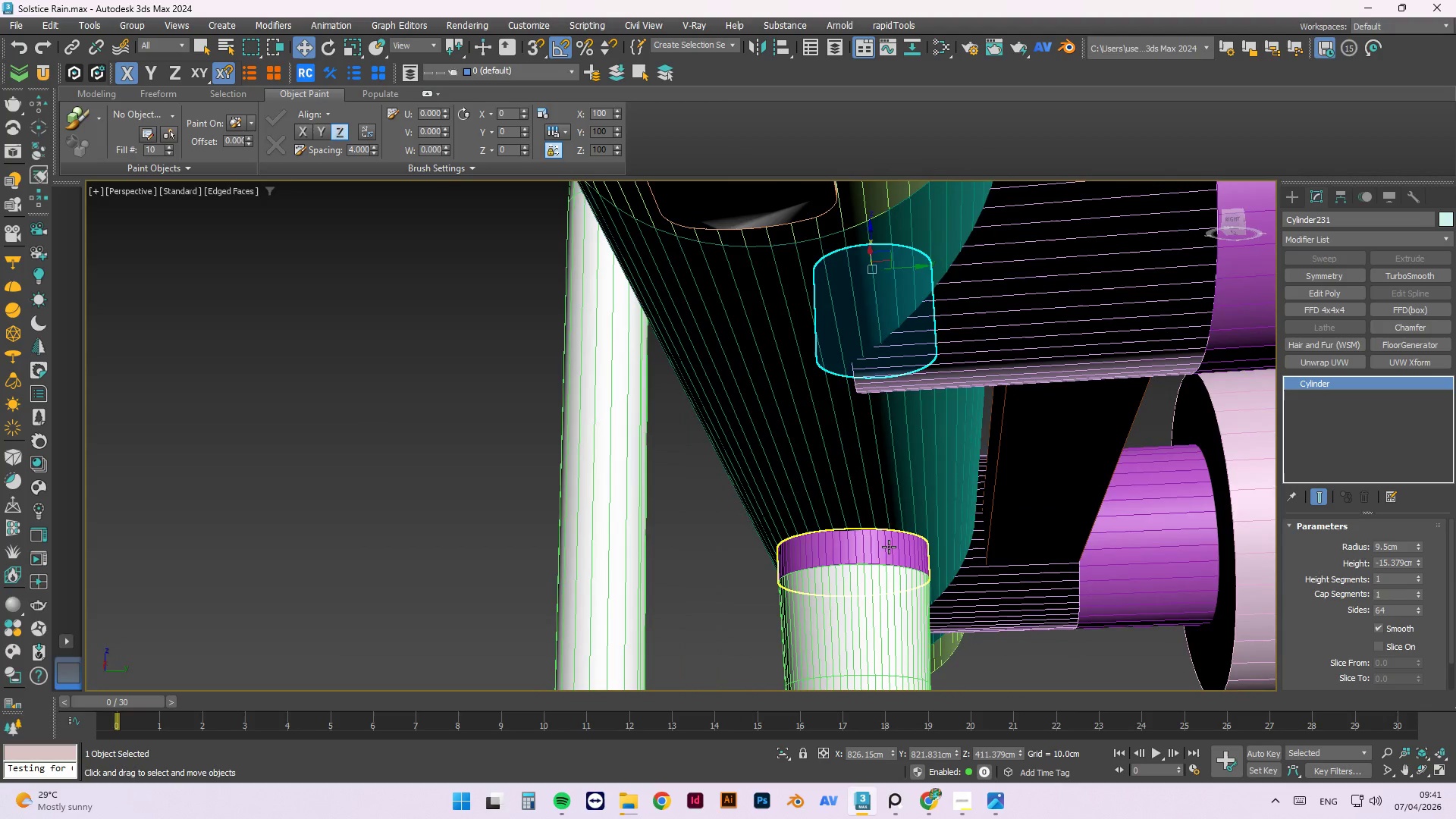 
hold_key(key=AltLeft, duration=0.56)
 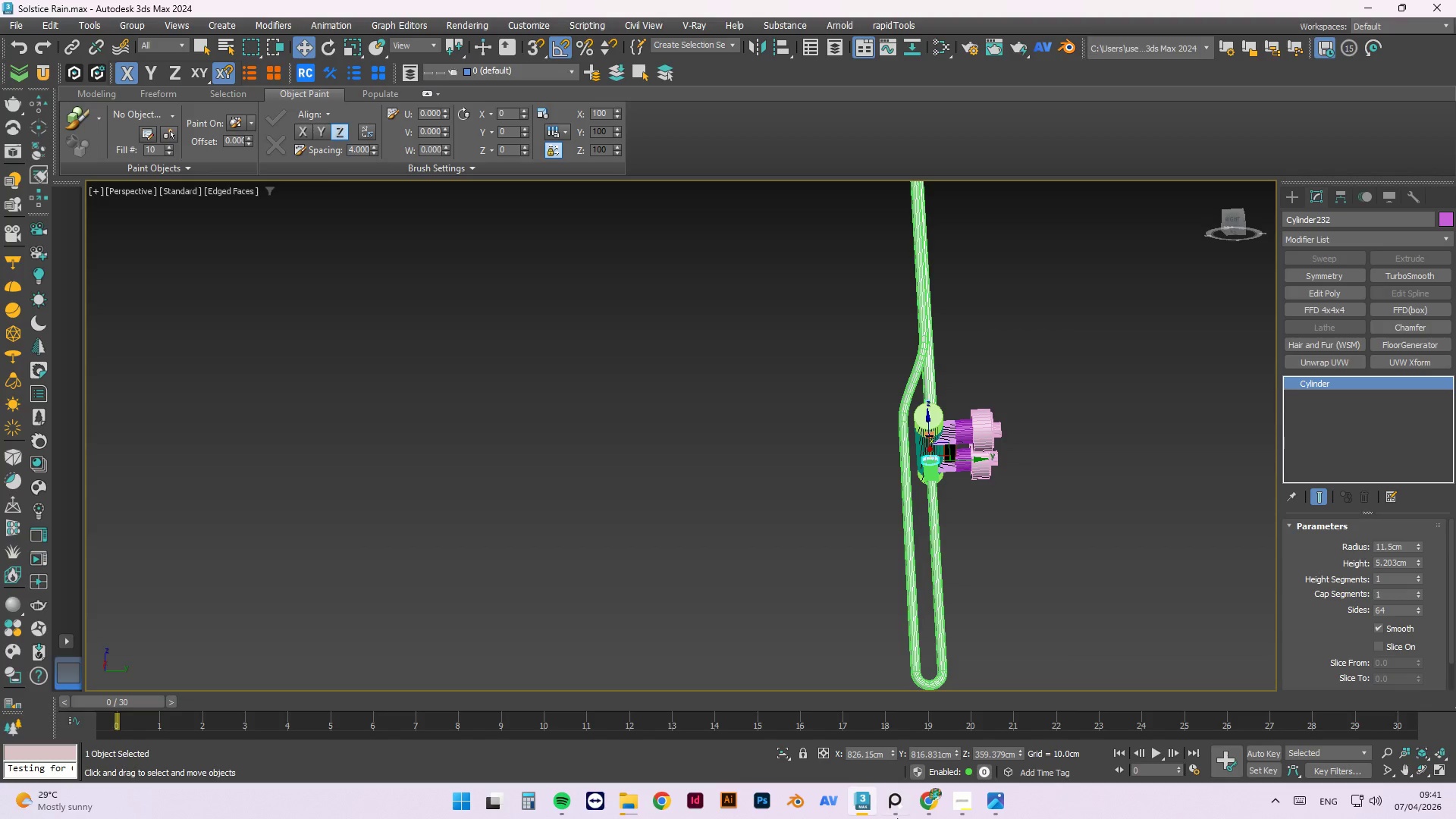 
scroll: coordinate [939, 449], scroll_direction: down, amount: 6.0
 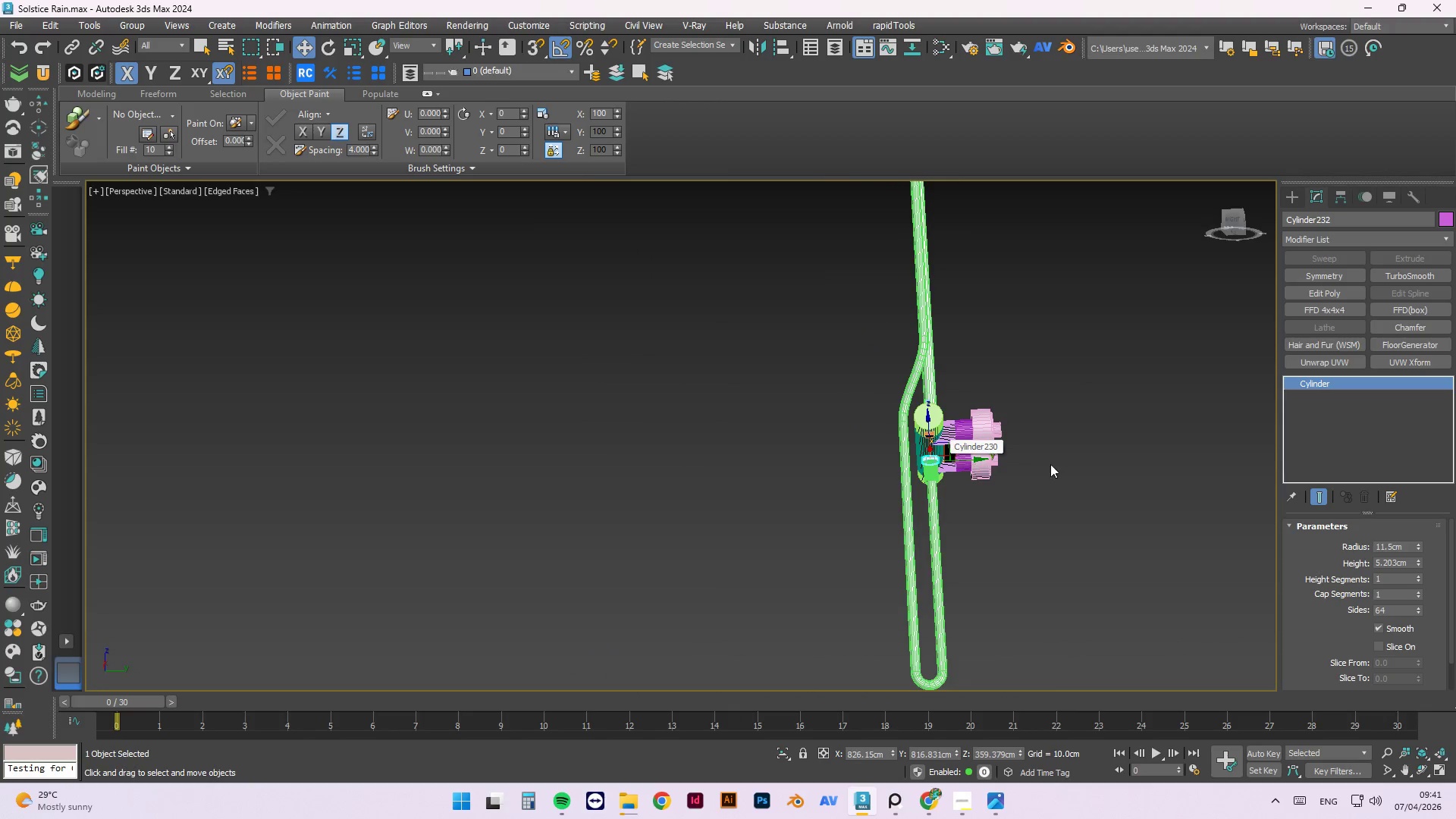 
left_click([632, 800])
 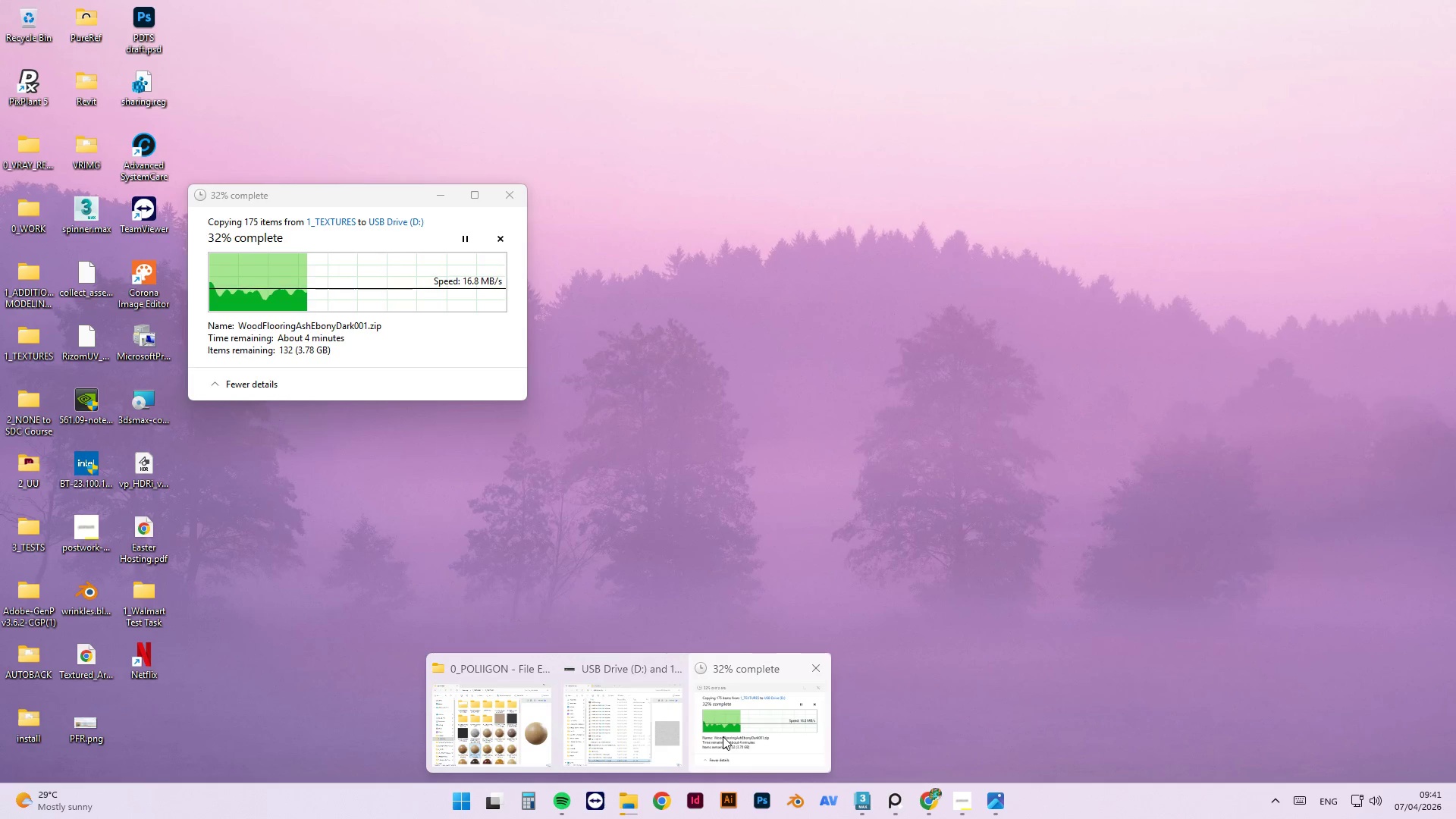 
wait(7.78)
 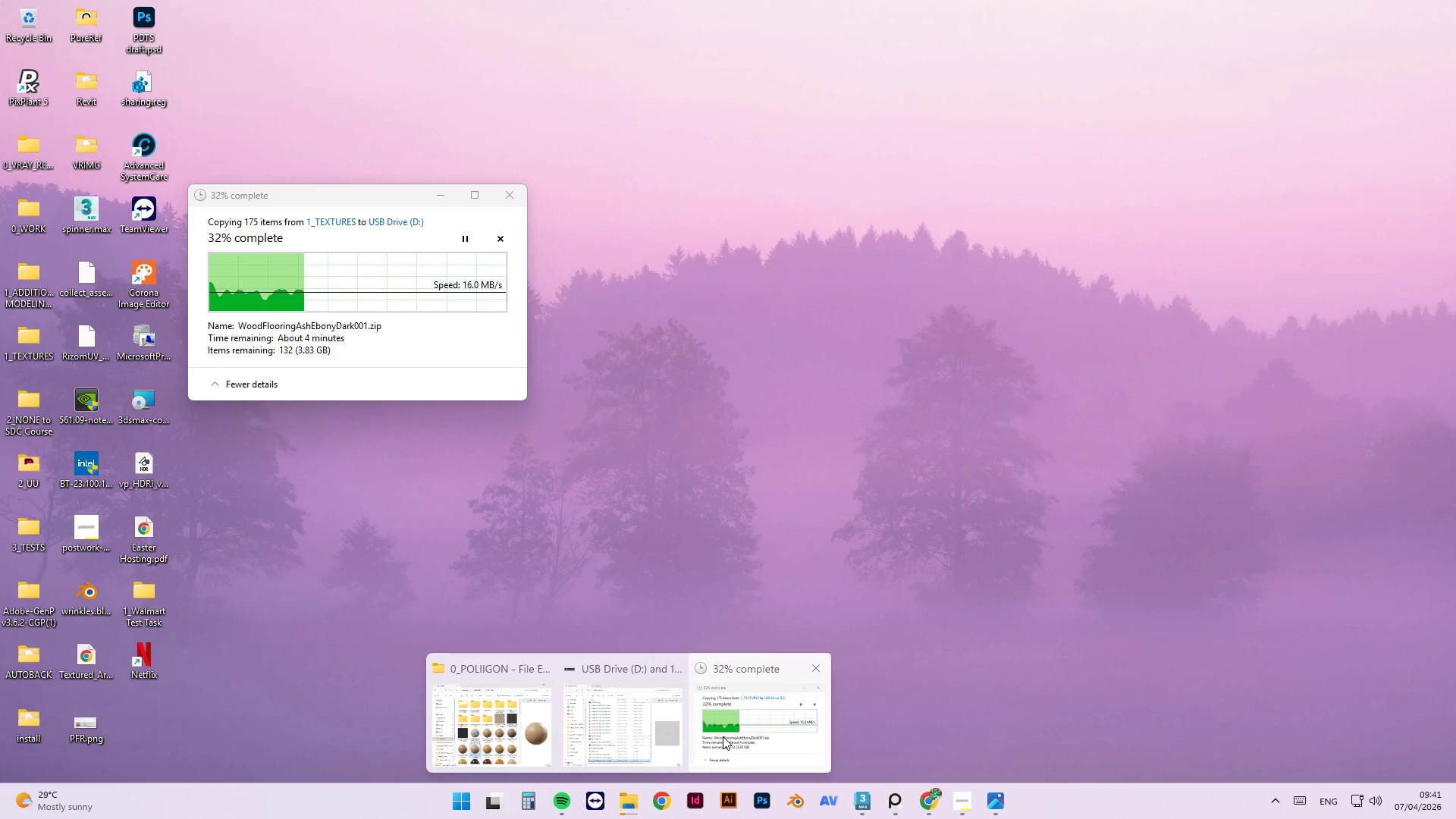 
left_click([1062, 316])
 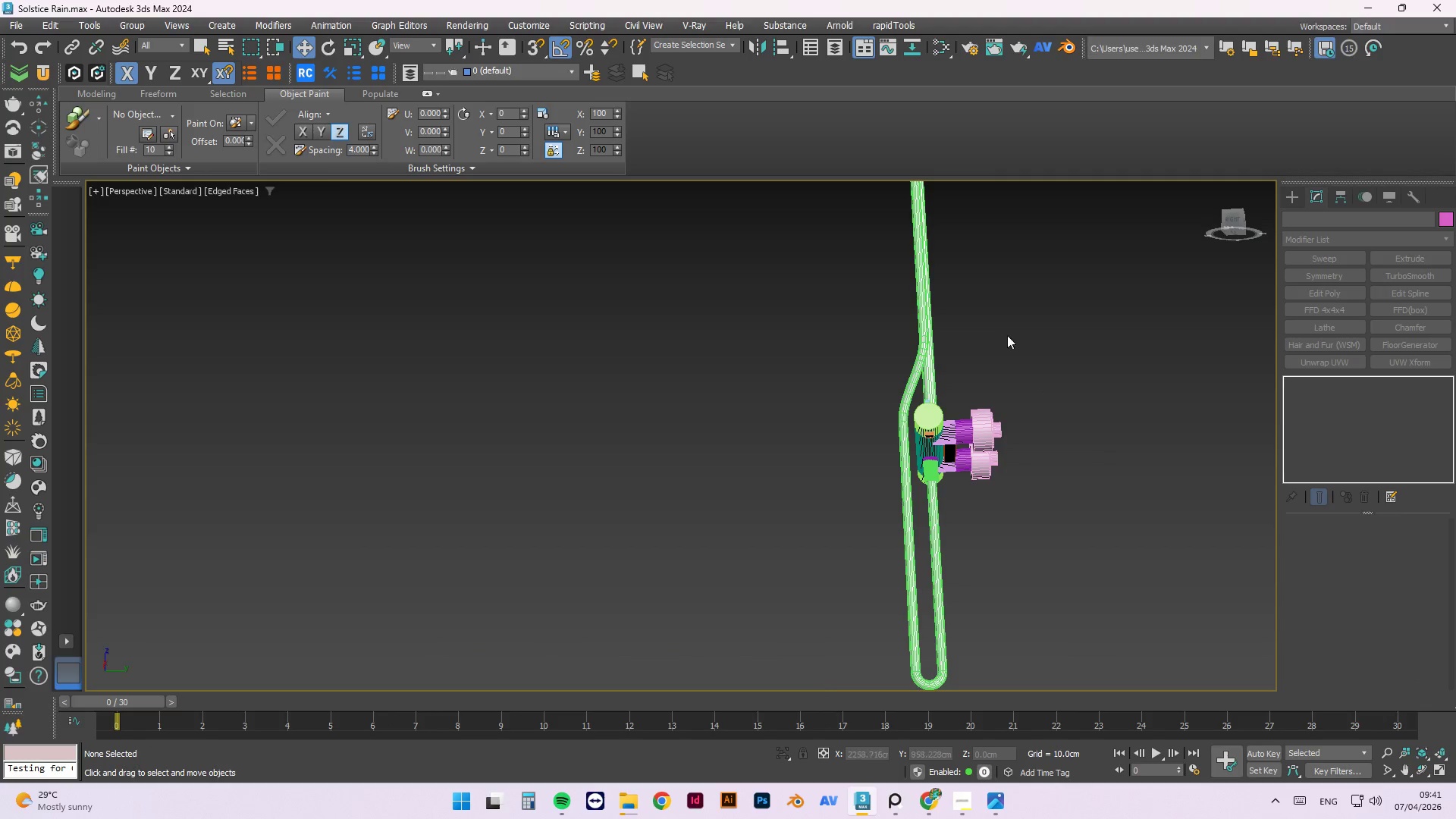 
mouse_move([917, 380])
 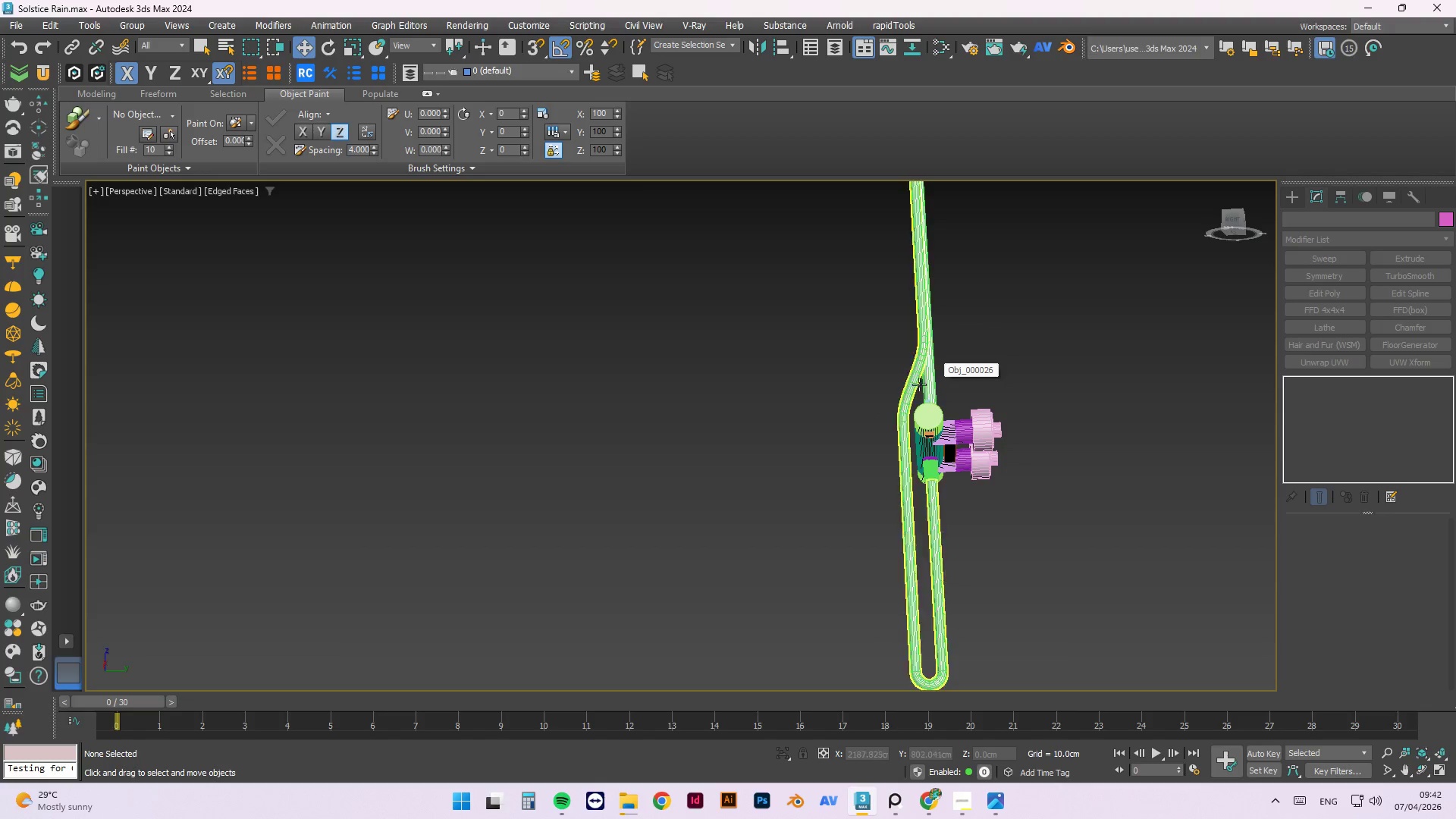 
hold_key(key=AltLeft, duration=0.94)
 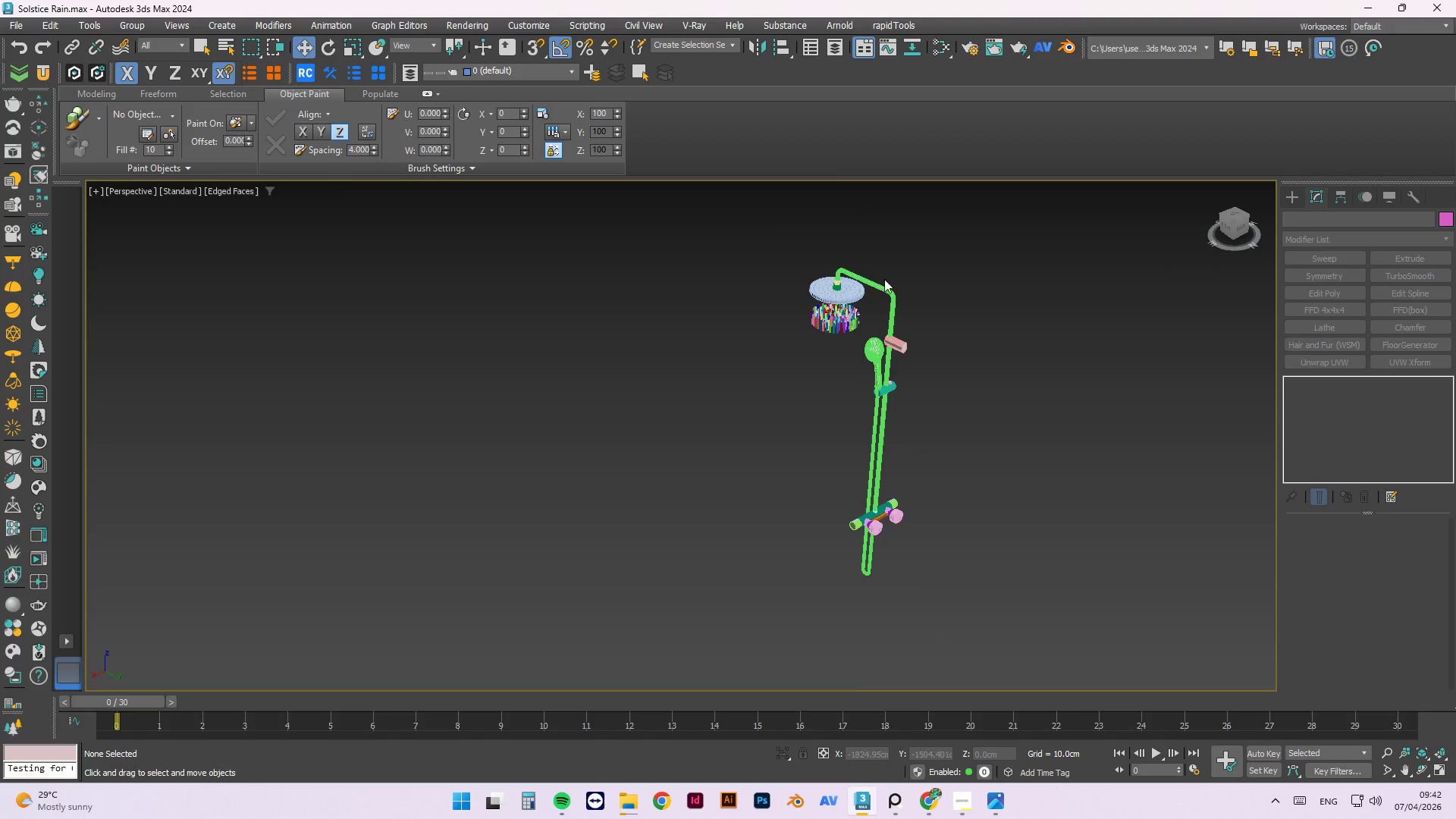 
scroll: coordinate [928, 380], scroll_direction: down, amount: 3.0
 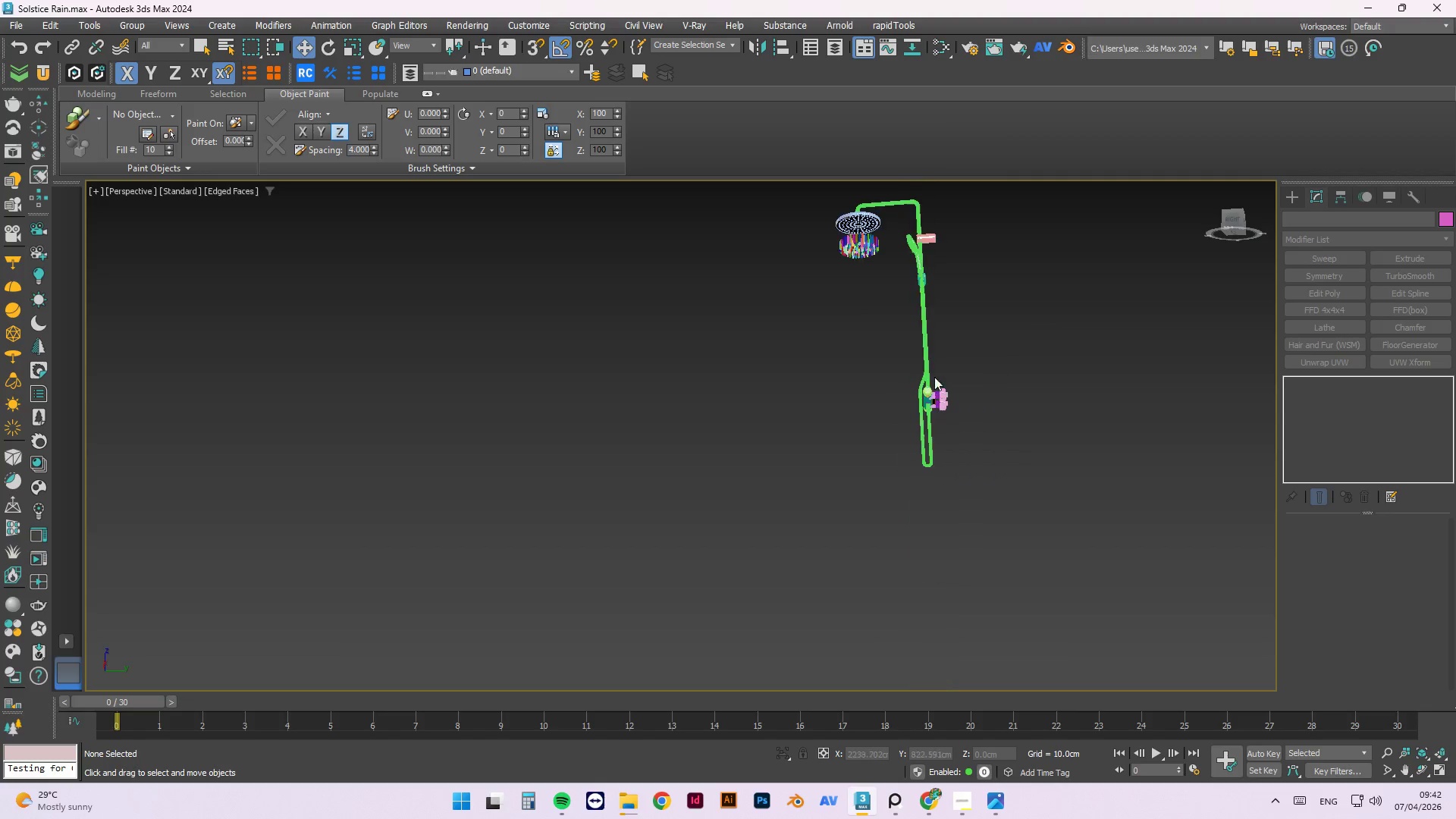 
scroll: coordinate [874, 566], scroll_direction: up, amount: 4.0
 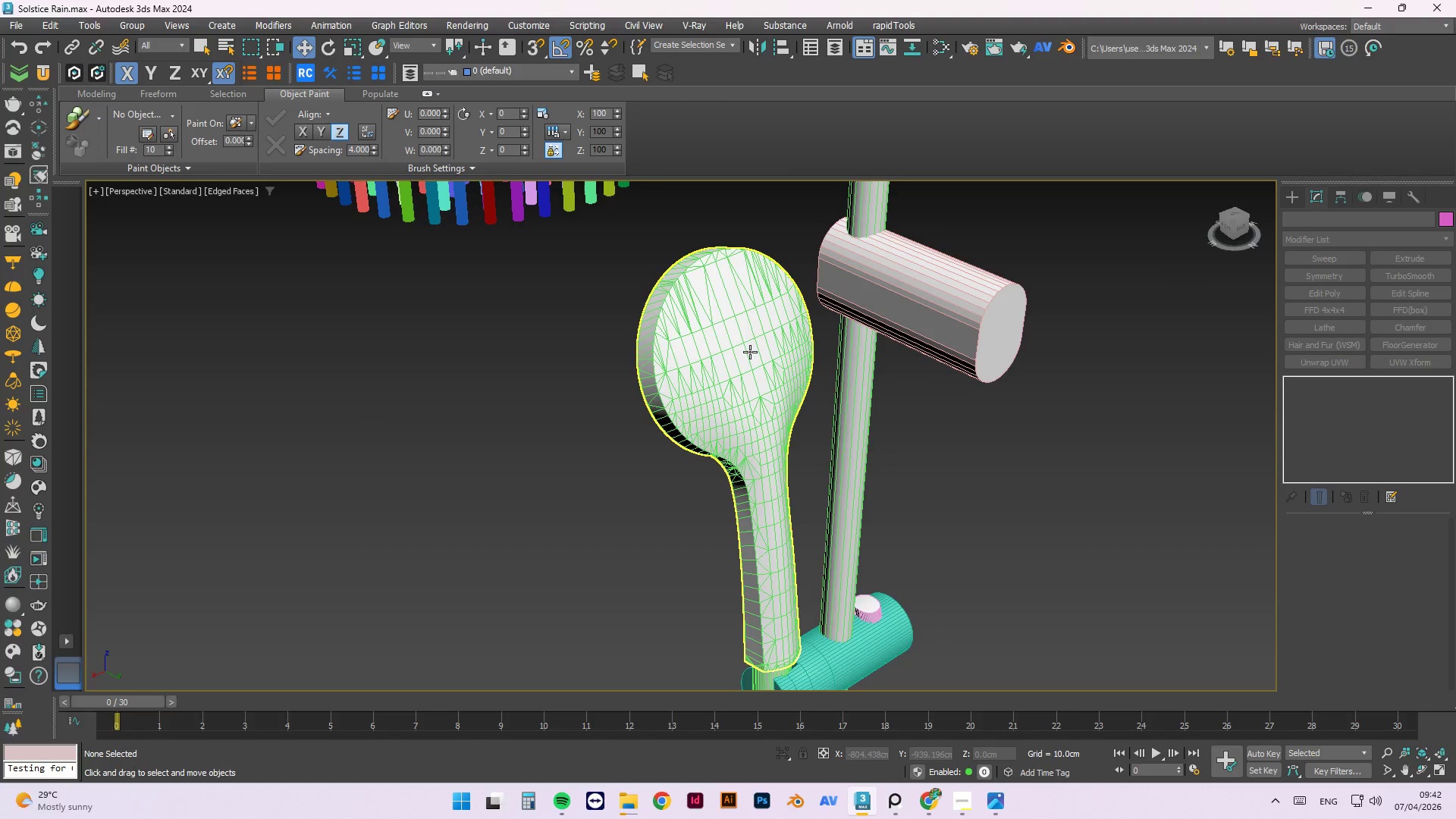 
scroll: coordinate [764, 314], scroll_direction: down, amount: 3.0
 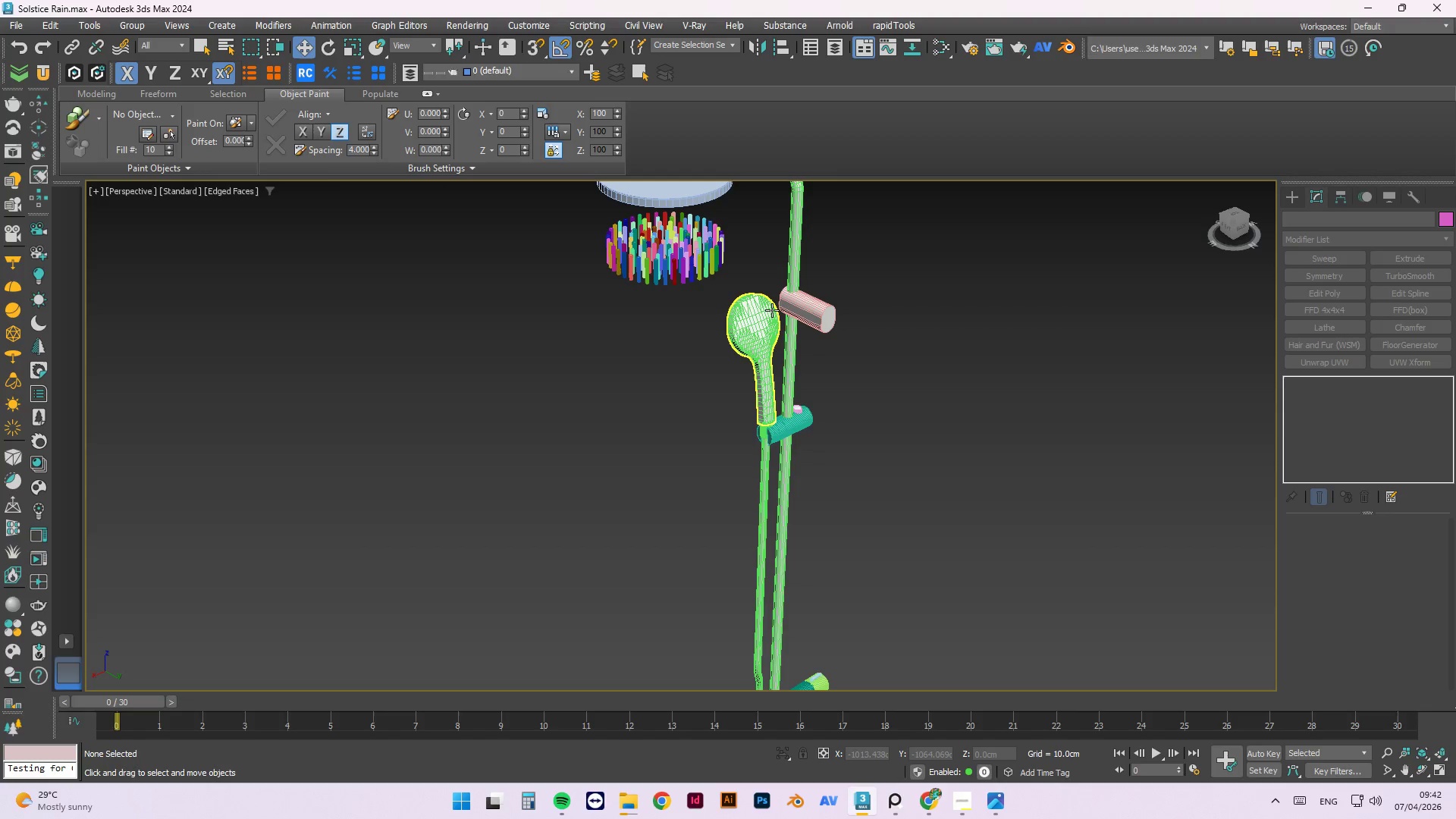 
wait(36.76)
 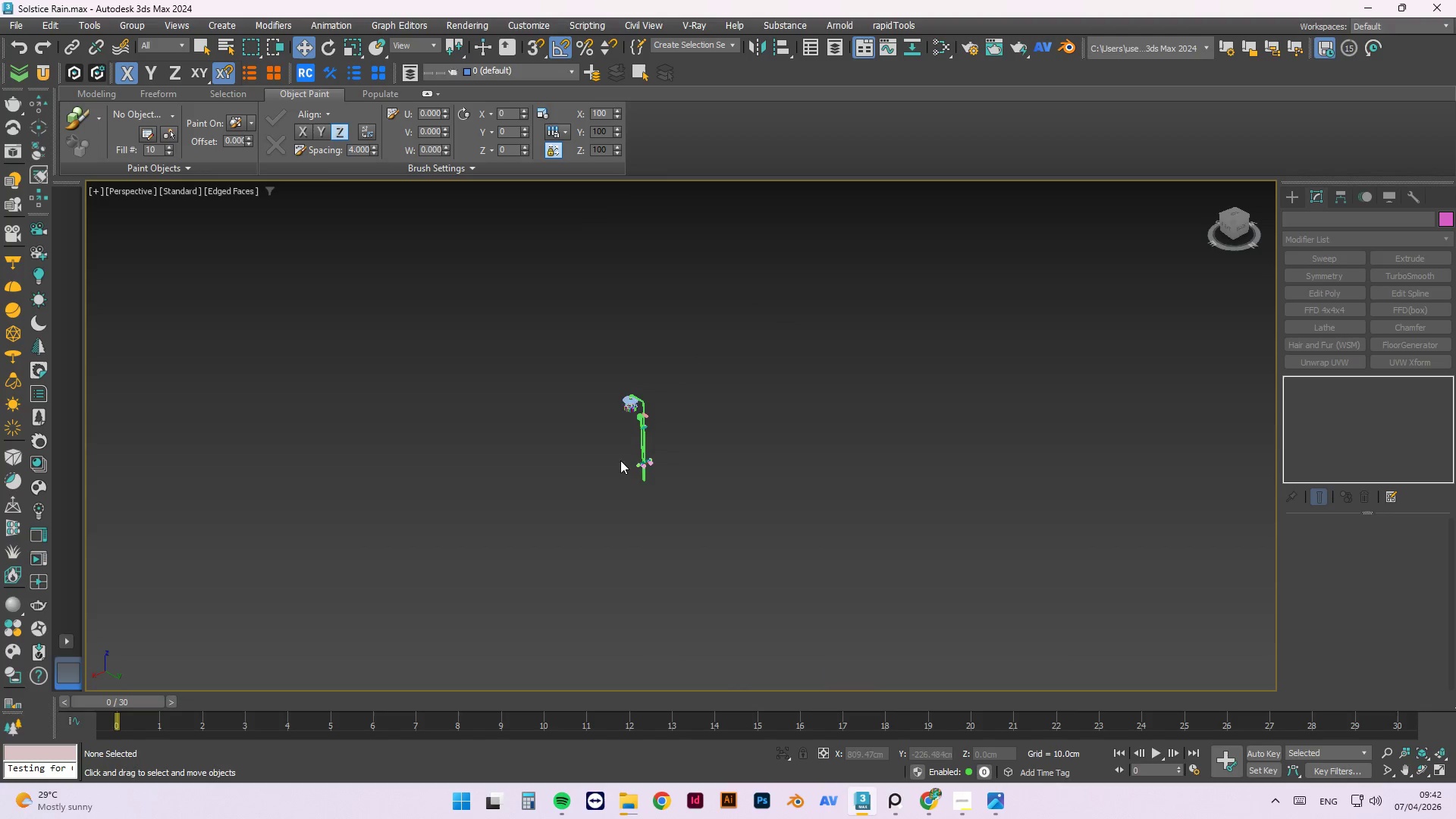 
hold_key(key=AltLeft, duration=0.64)
 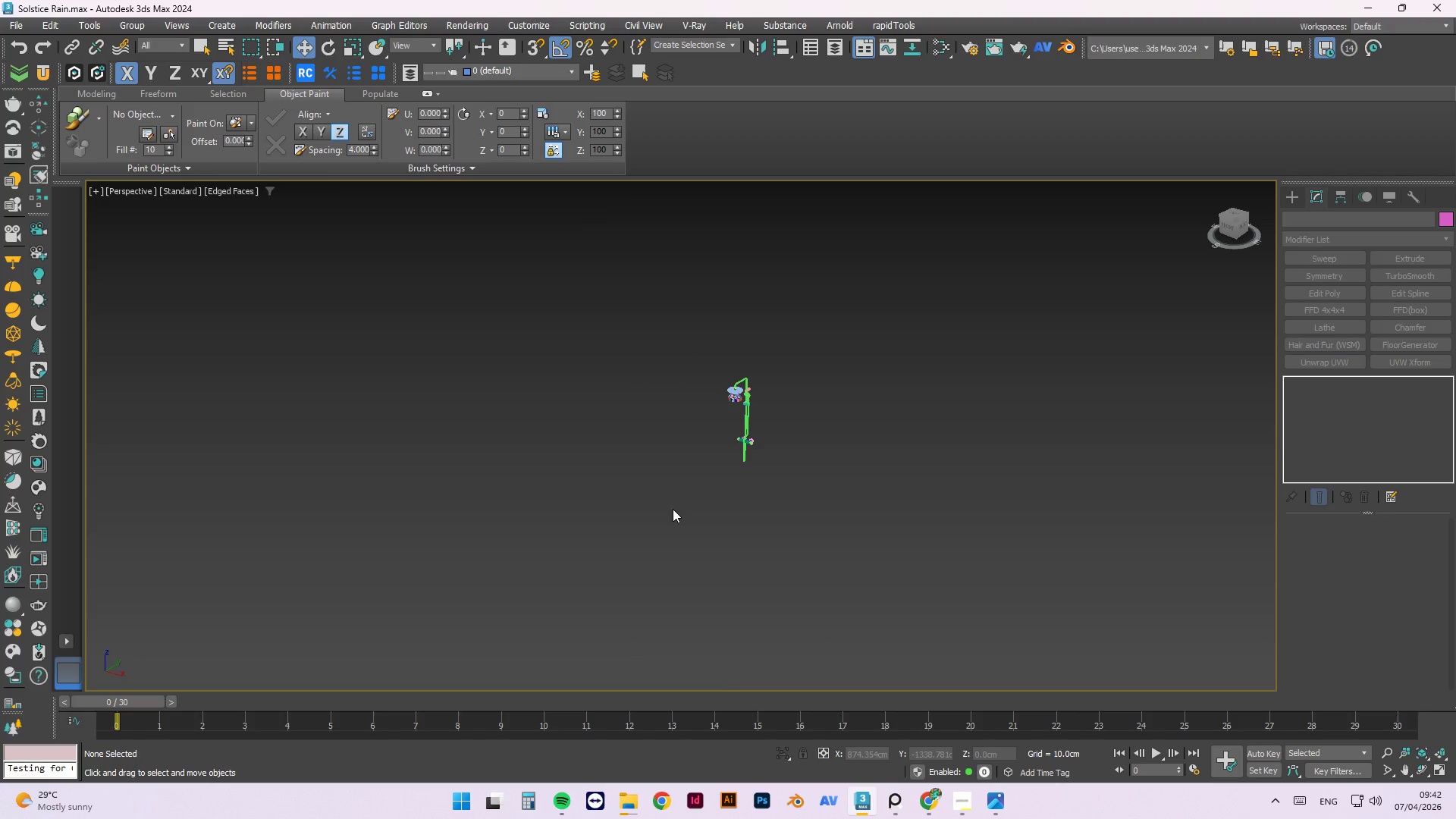 
scroll: coordinate [623, 400], scroll_direction: down, amount: 5.0
 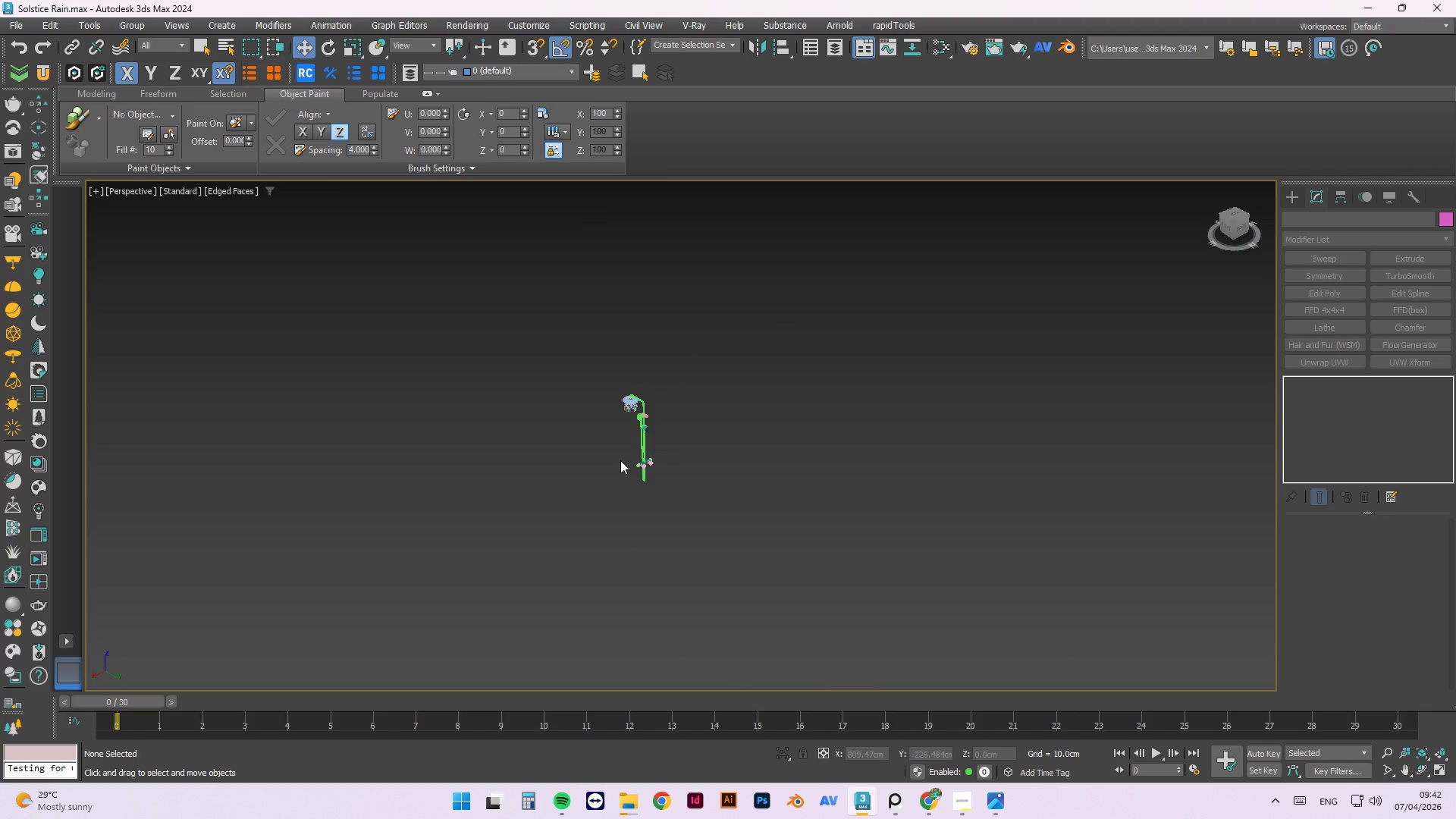 
wait(7.09)
 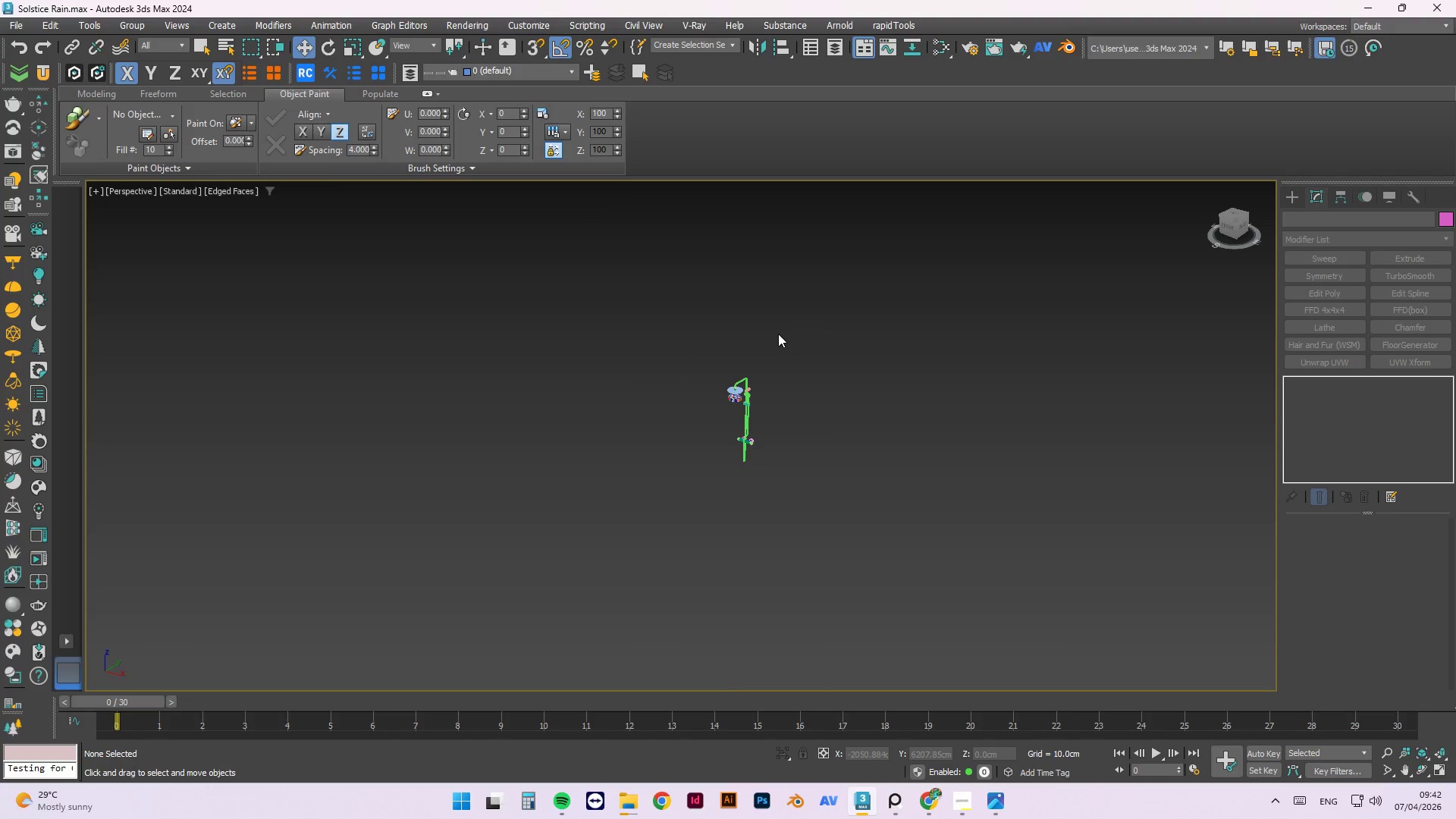 
scroll: coordinate [739, 347], scroll_direction: up, amount: 7.0
 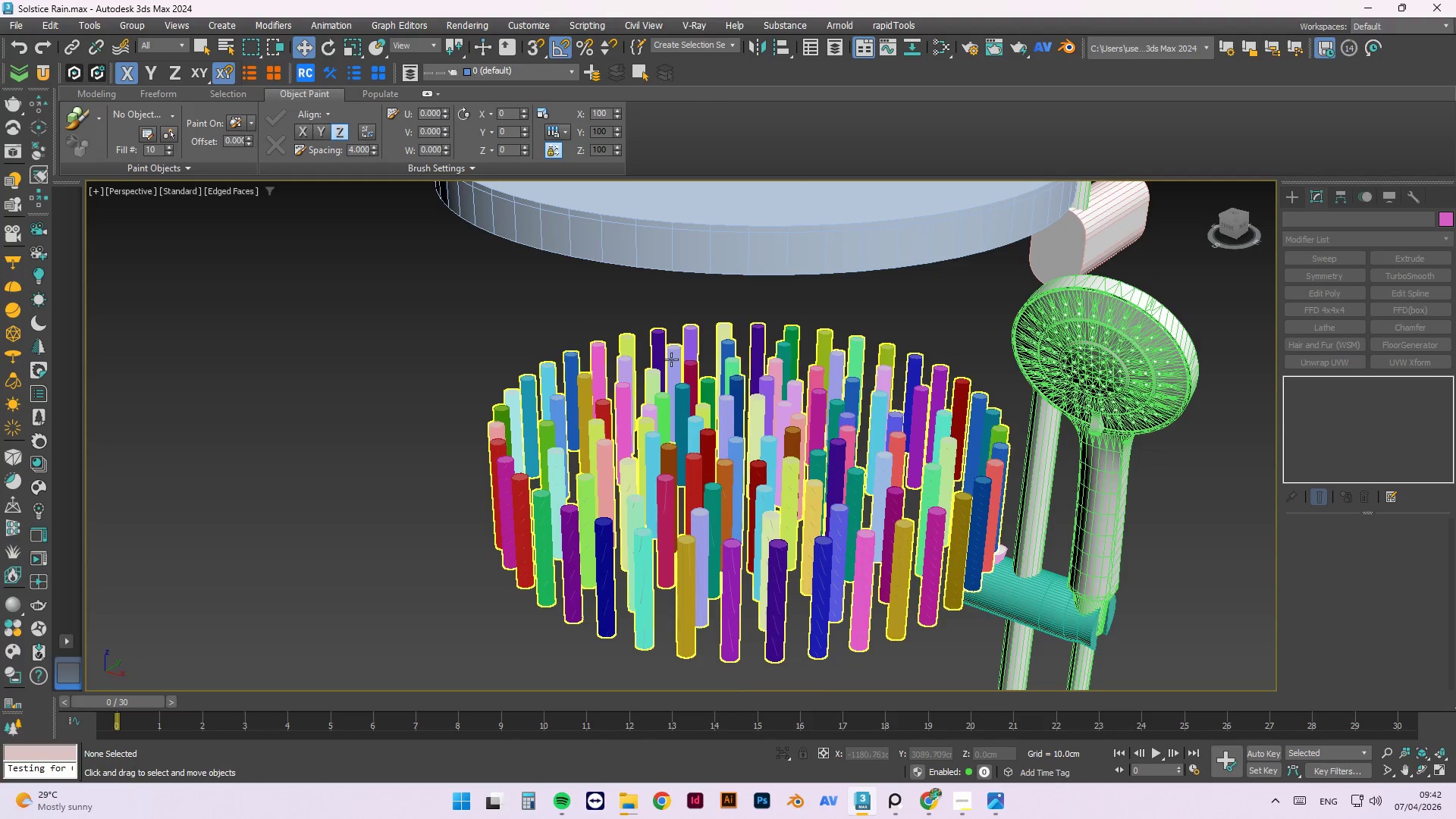 
scroll: coordinate [537, 350], scroll_direction: down, amount: 3.0
 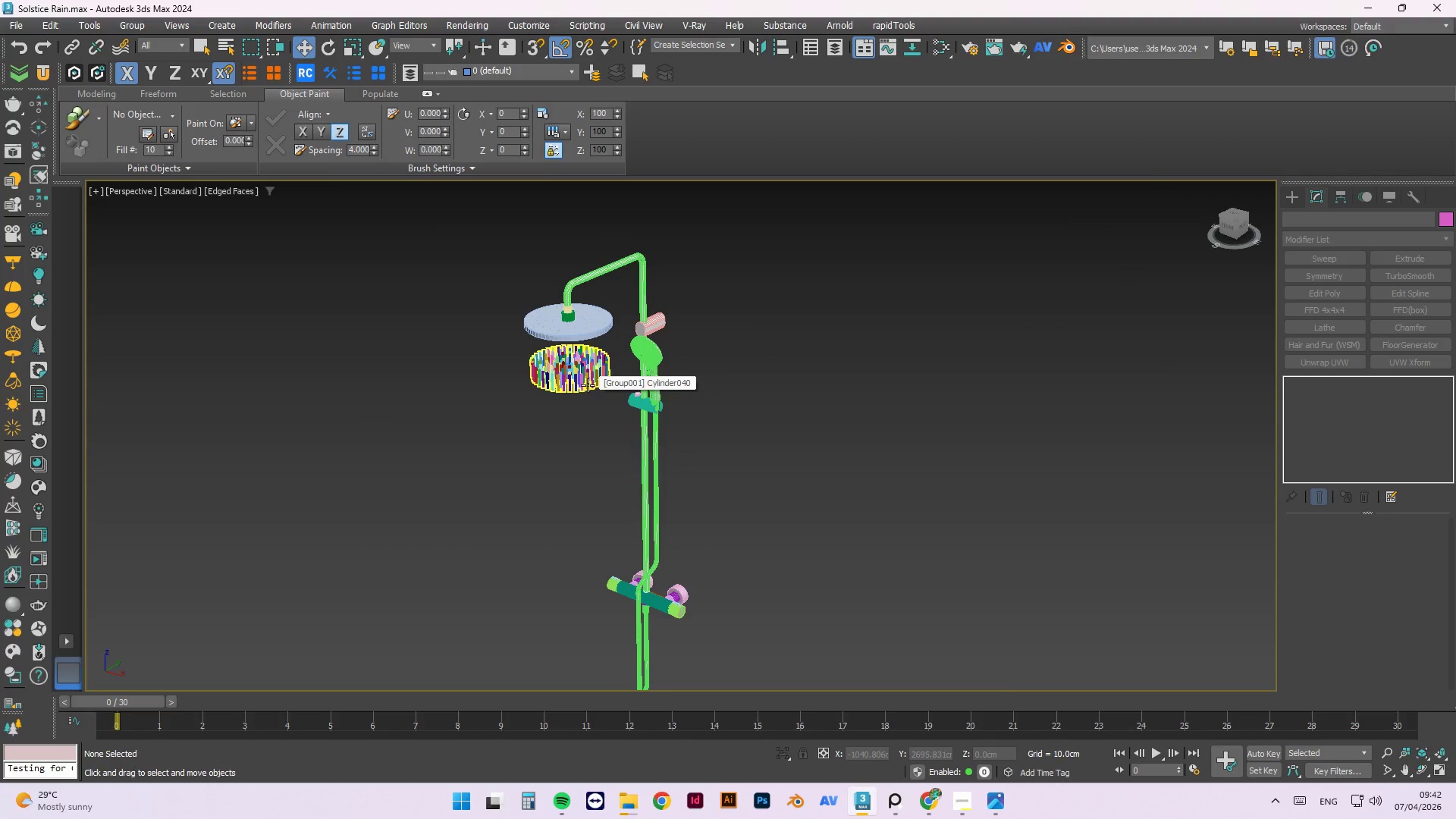 
hold_key(key=AltLeft, duration=1.31)
 